 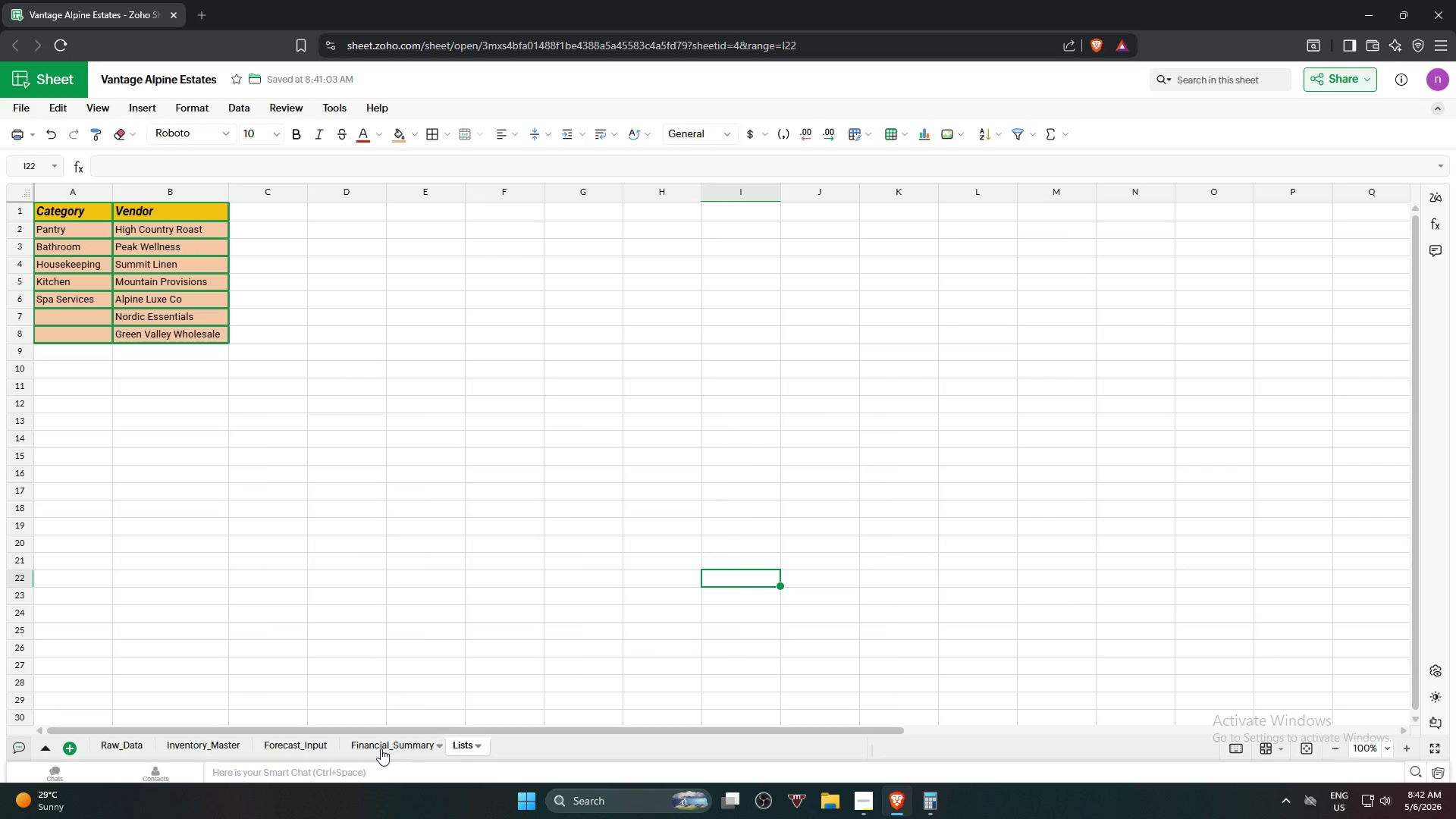 
left_click([381, 748])
 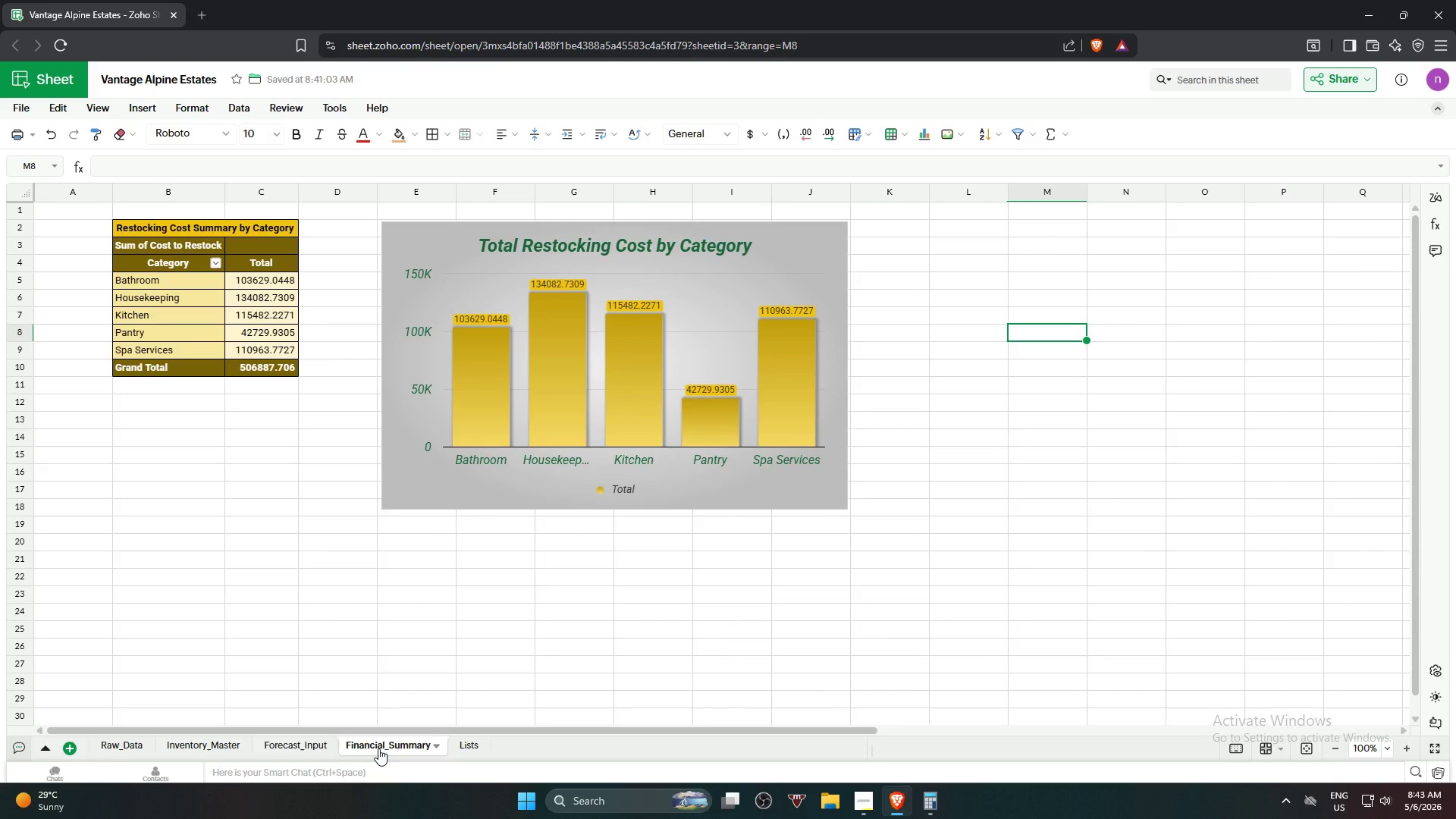 
left_click([287, 739])
 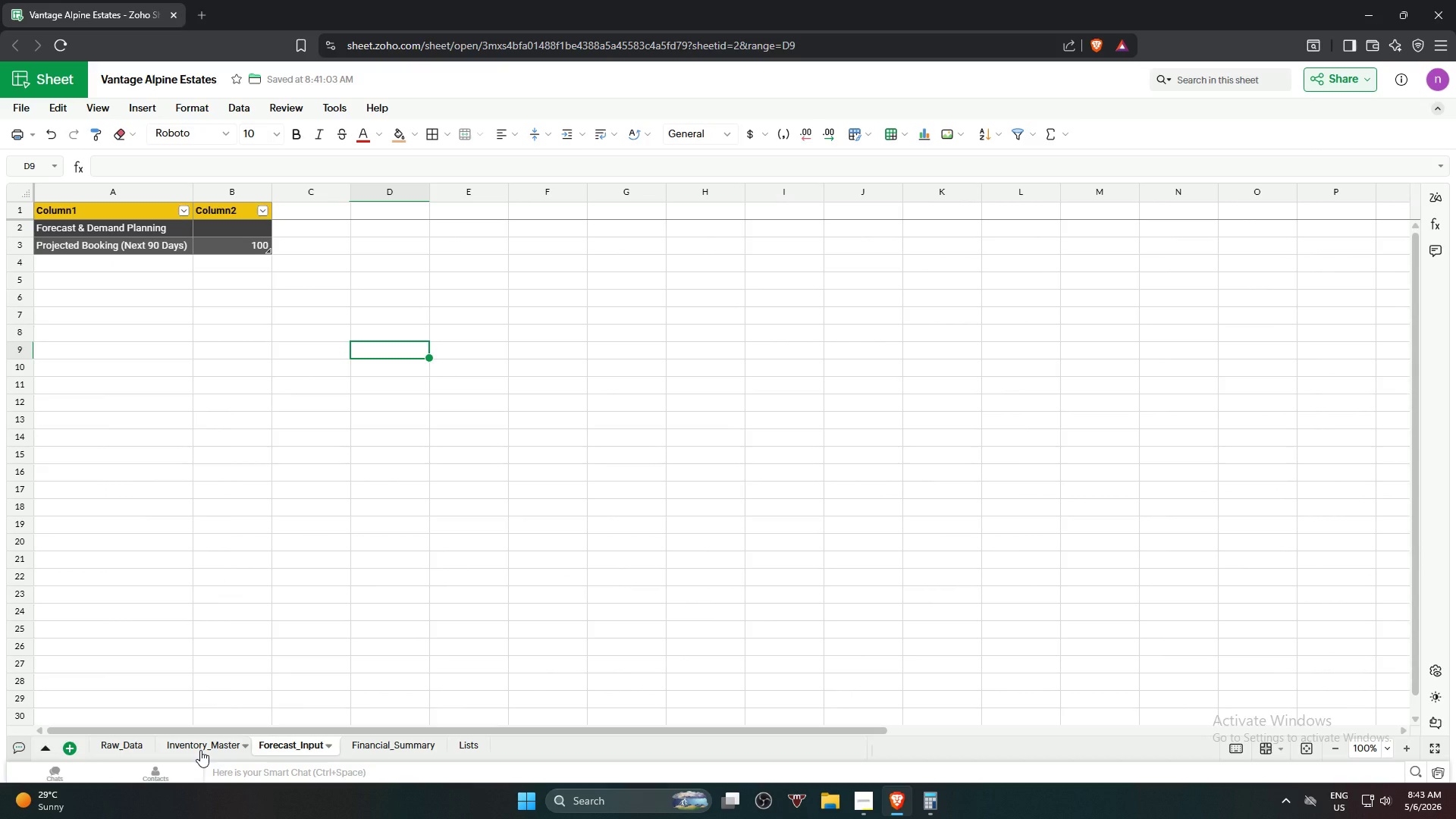 
left_click([200, 750])
 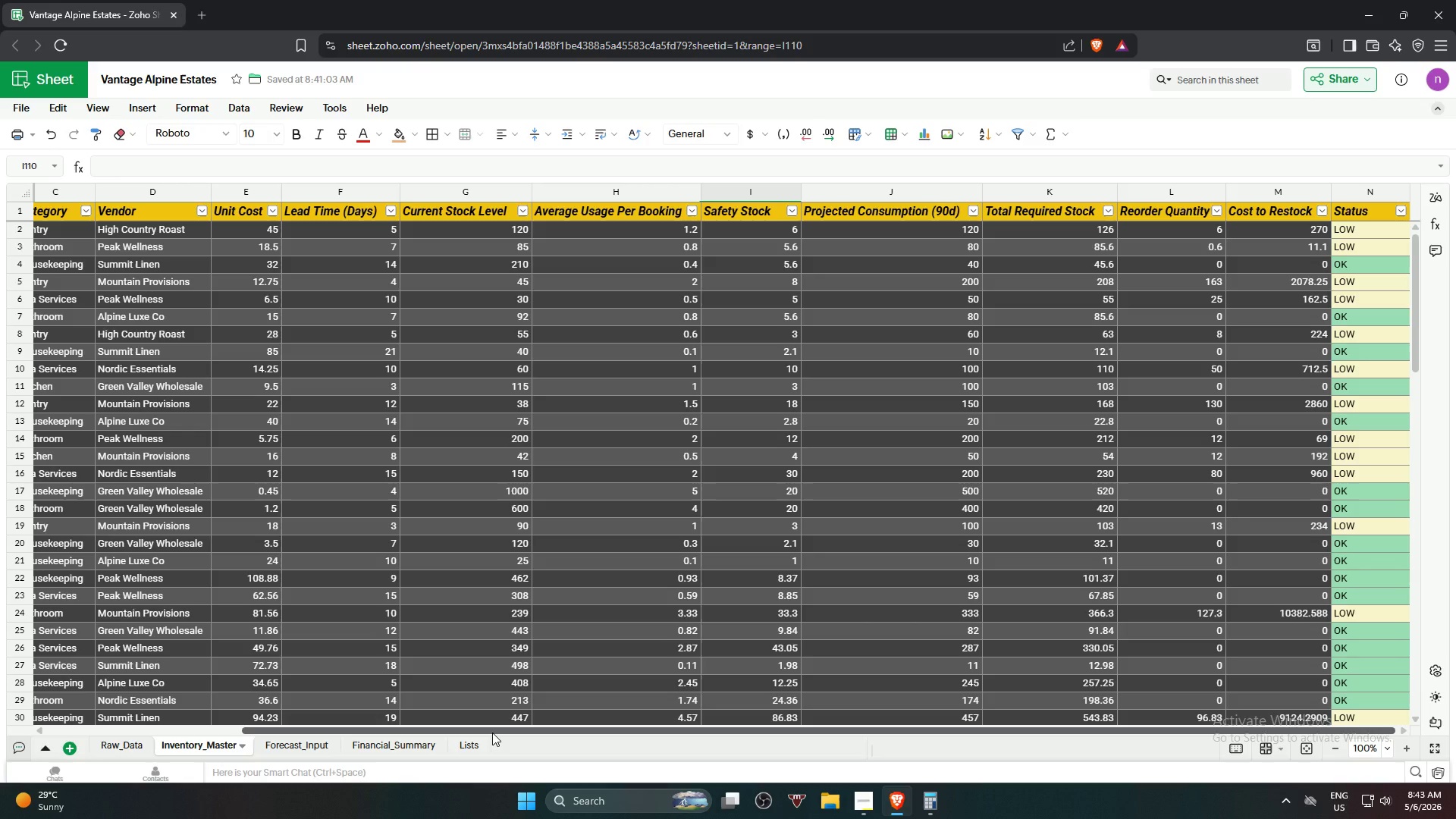 
left_click_drag(start_coordinate=[492, 733], to_coordinate=[268, 764])
 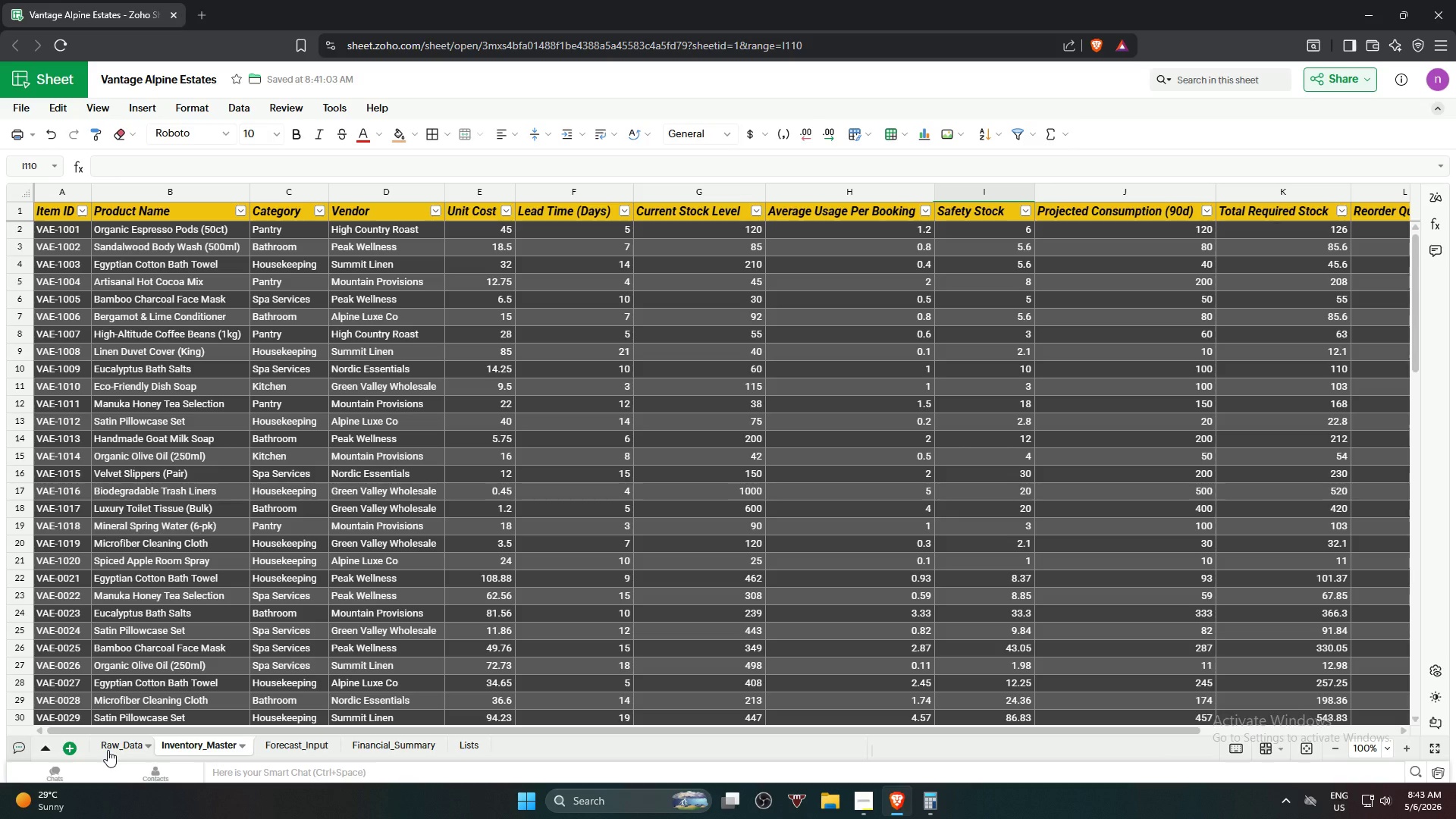 
left_click([108, 750])
 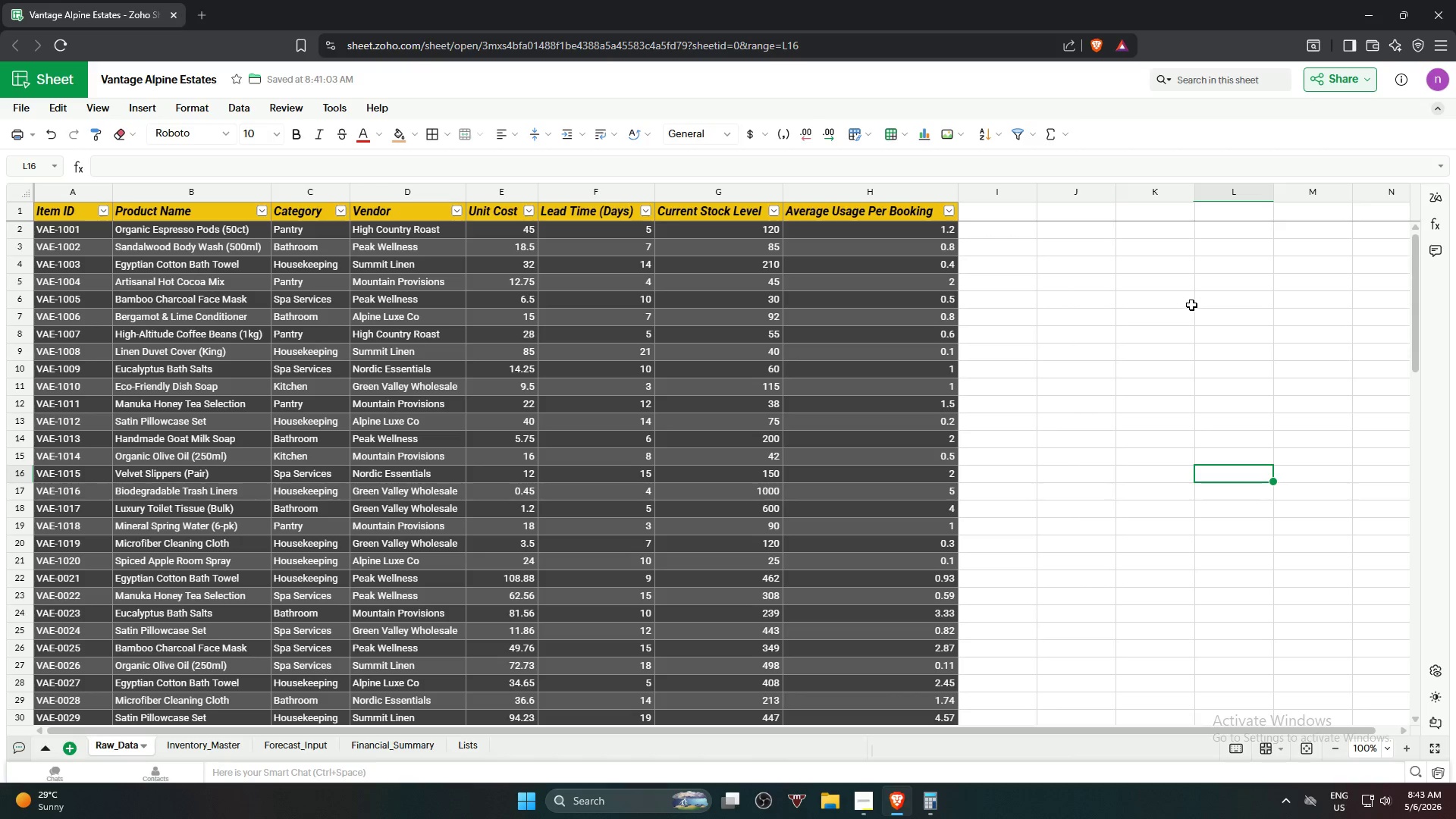 
scroll: coordinate [1040, 410], scroll_direction: down, amount: 11.0
 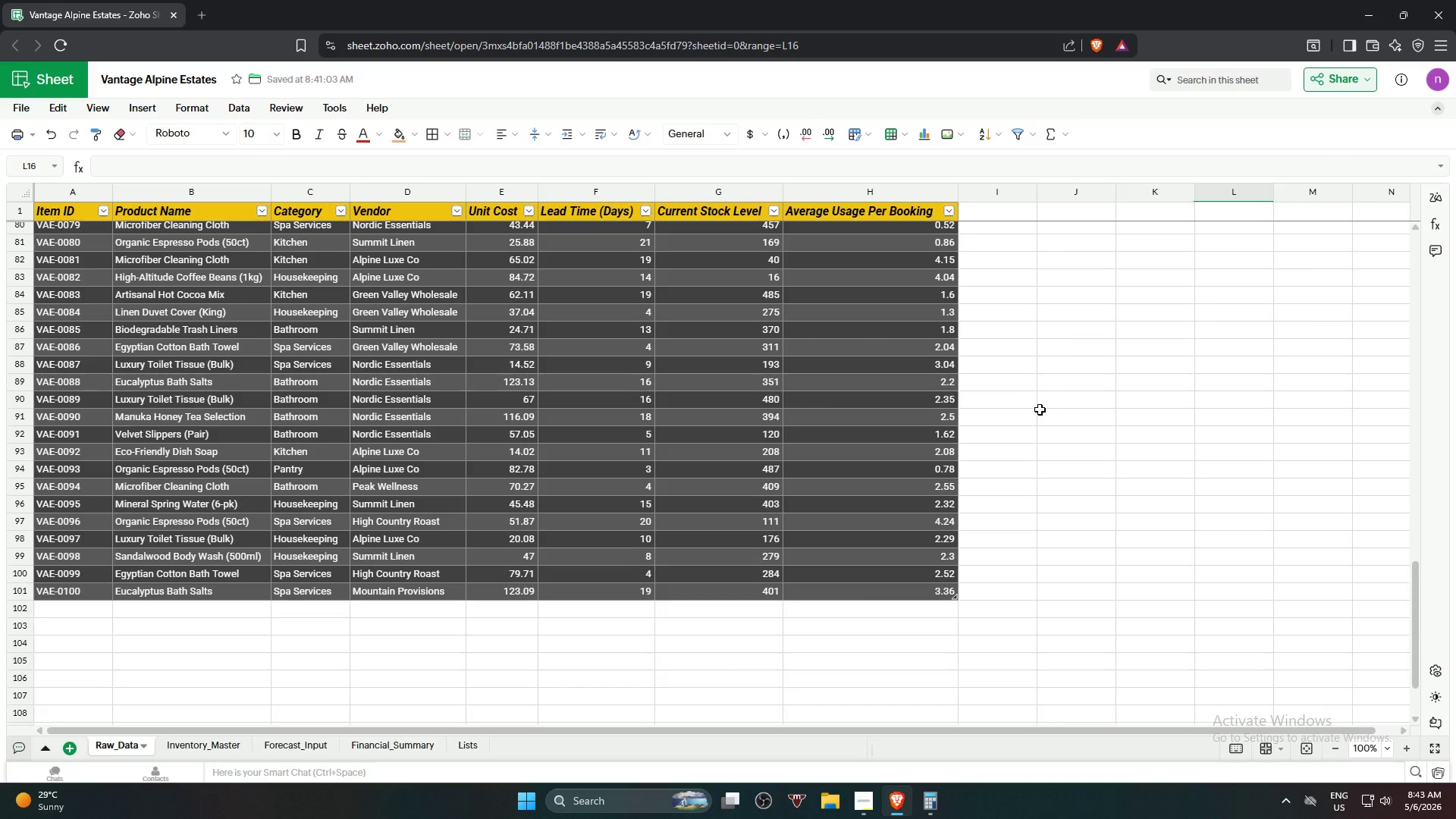 
scroll: coordinate [1040, 410], scroll_direction: up, amount: 24.0
 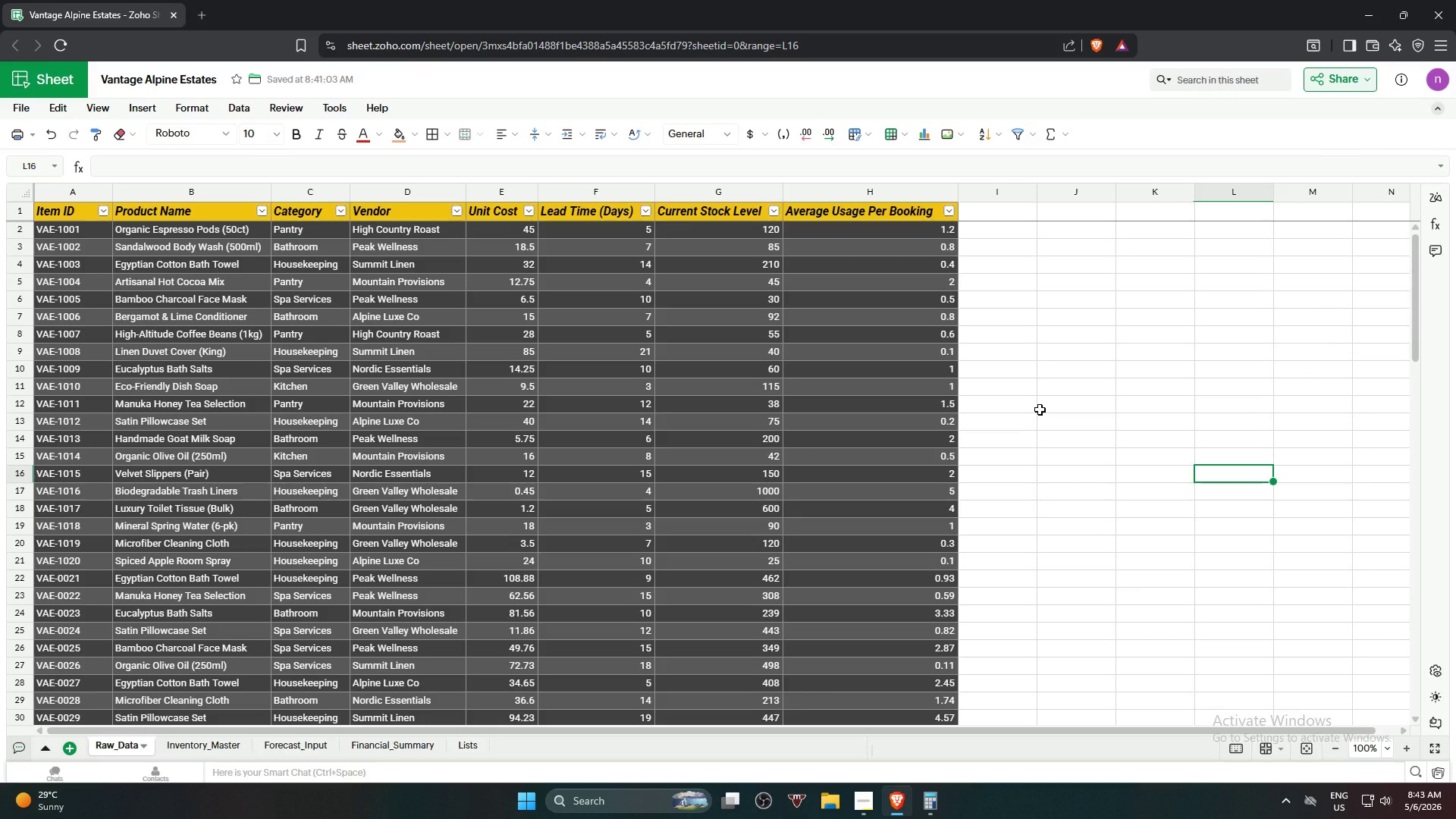 
wait(9.49)
 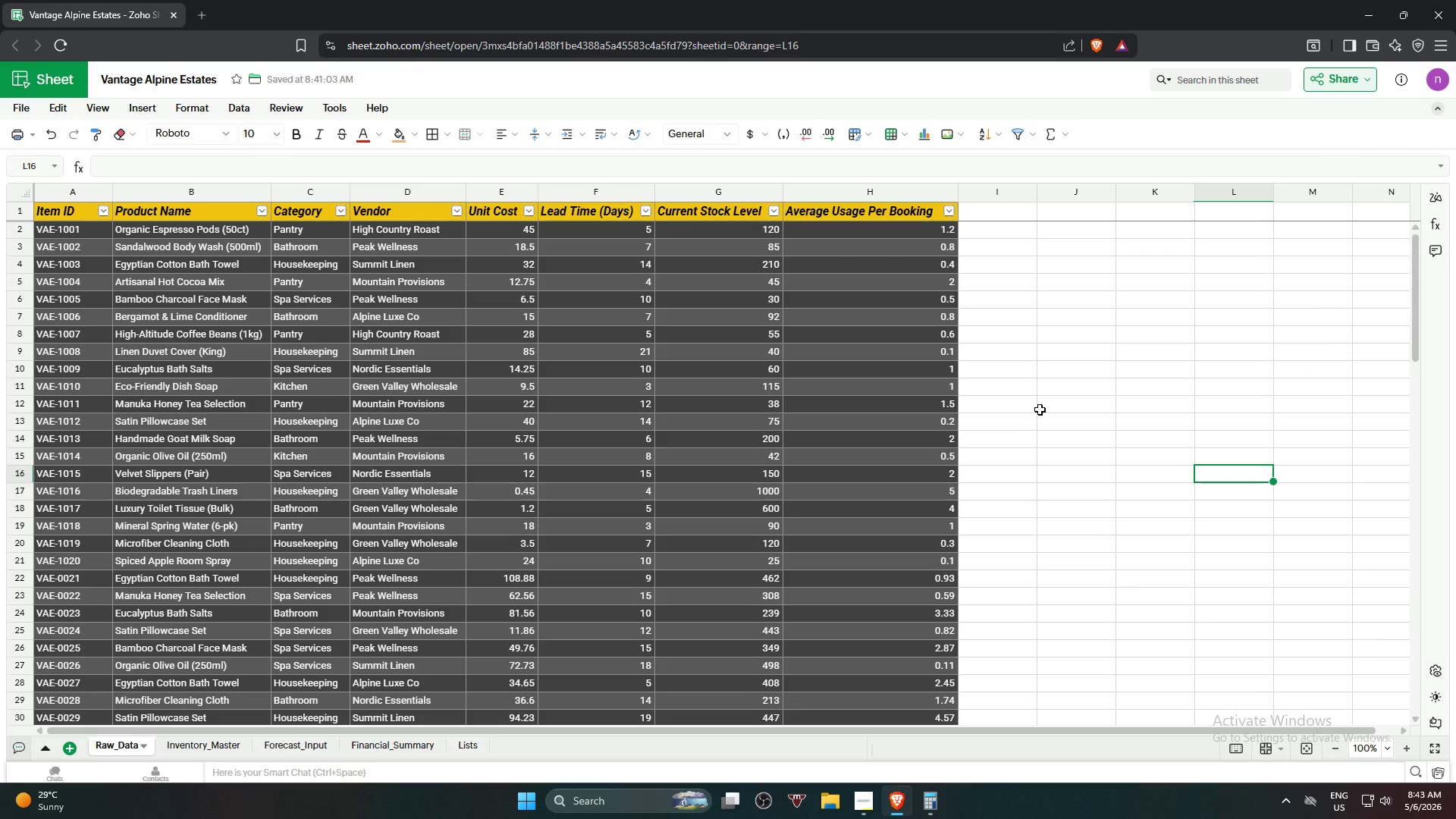 
left_click([1100, 425])
 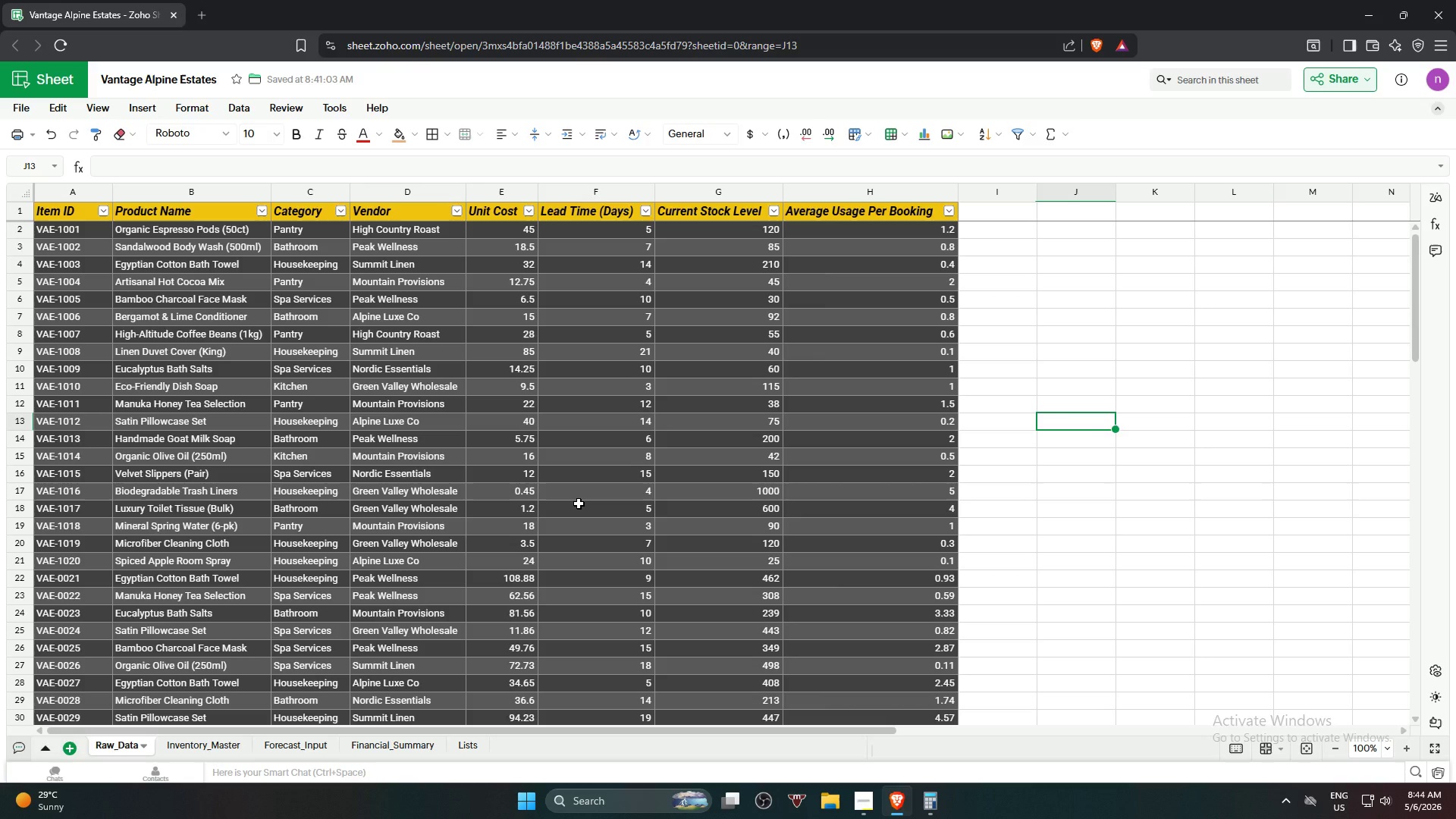 
wait(34.33)
 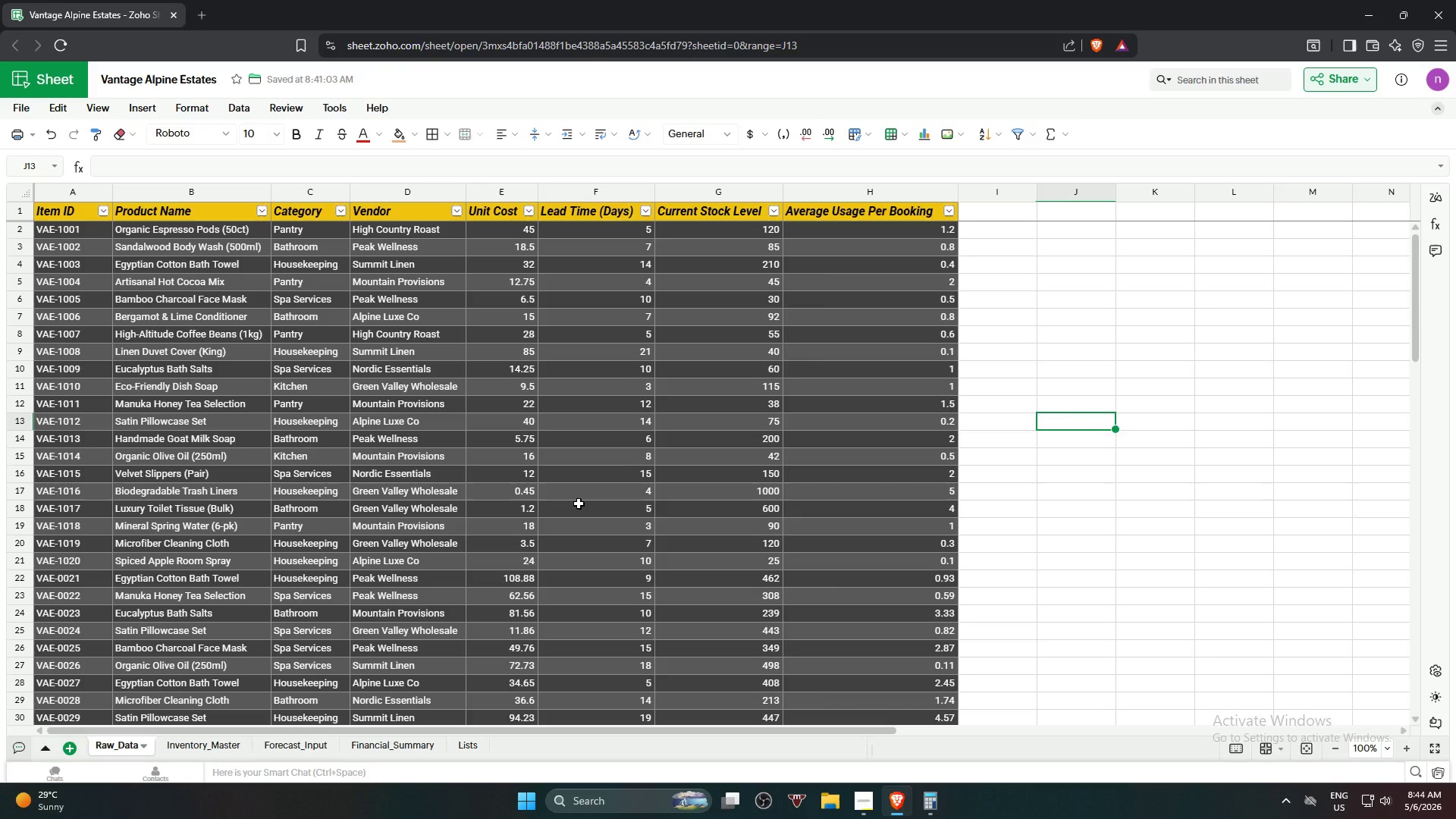 
double_click([1087, 300])
 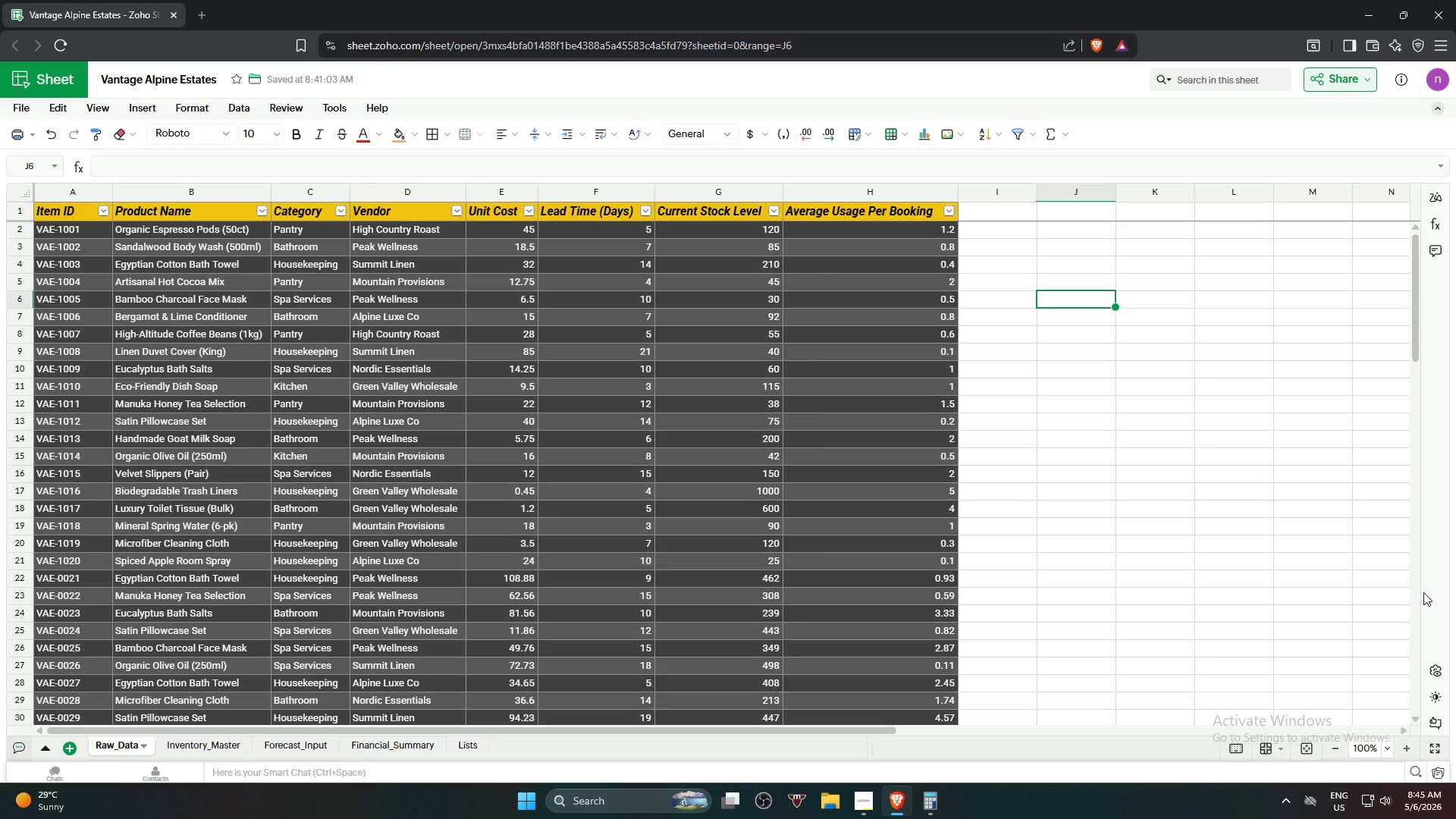 
wait(70.9)
 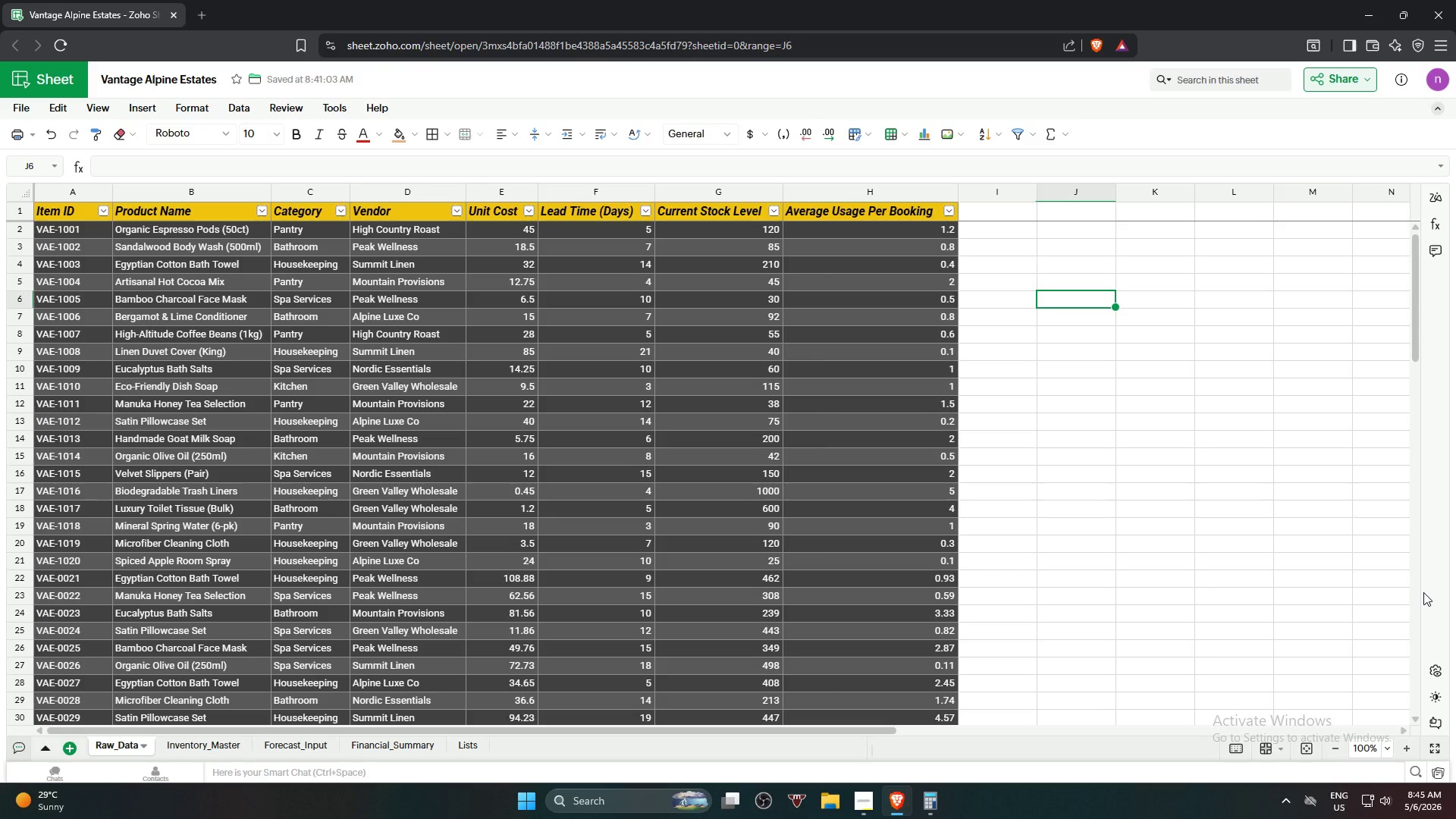 
mouse_move([0, 20])
 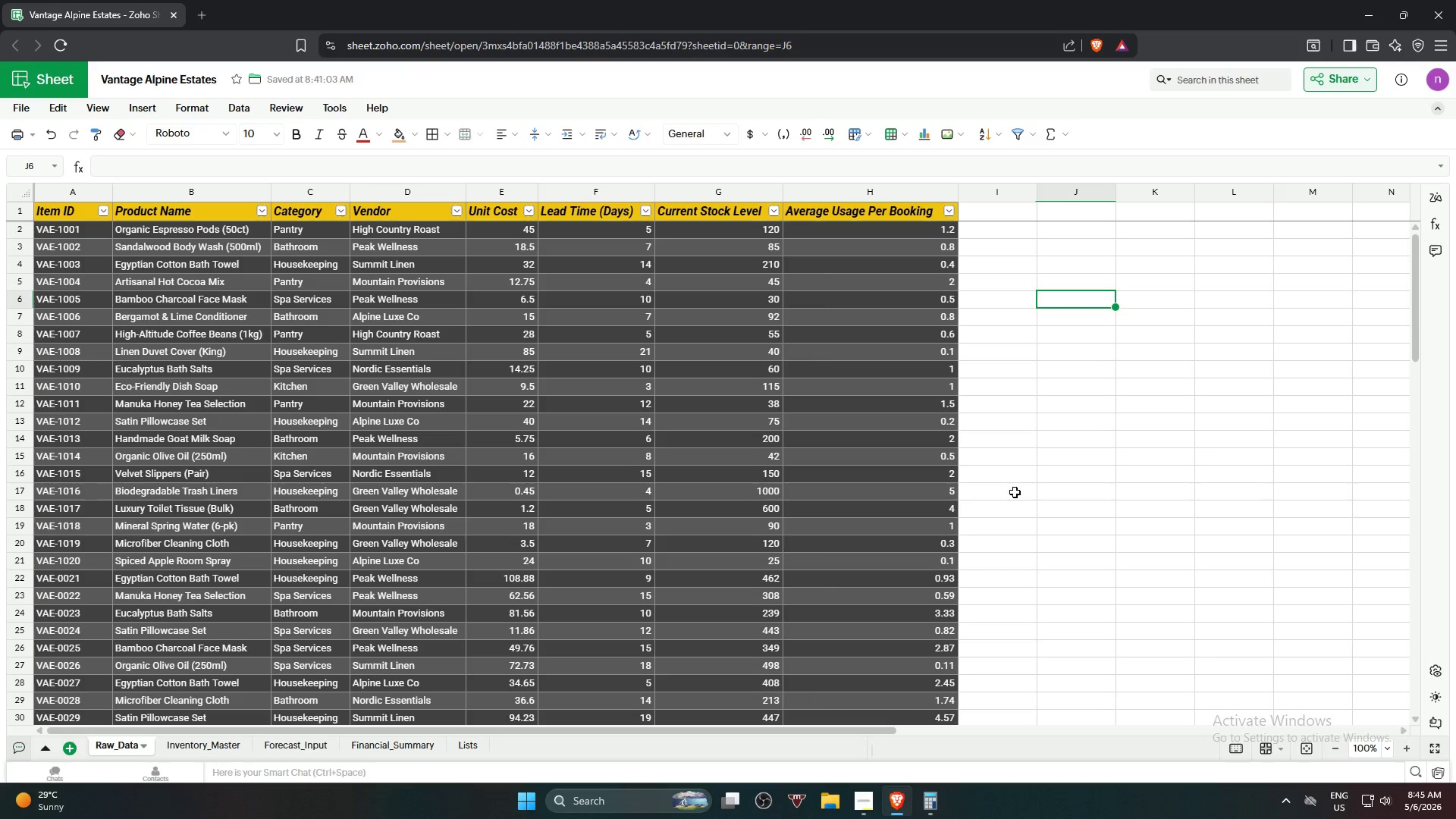 
left_click([1147, 557])
 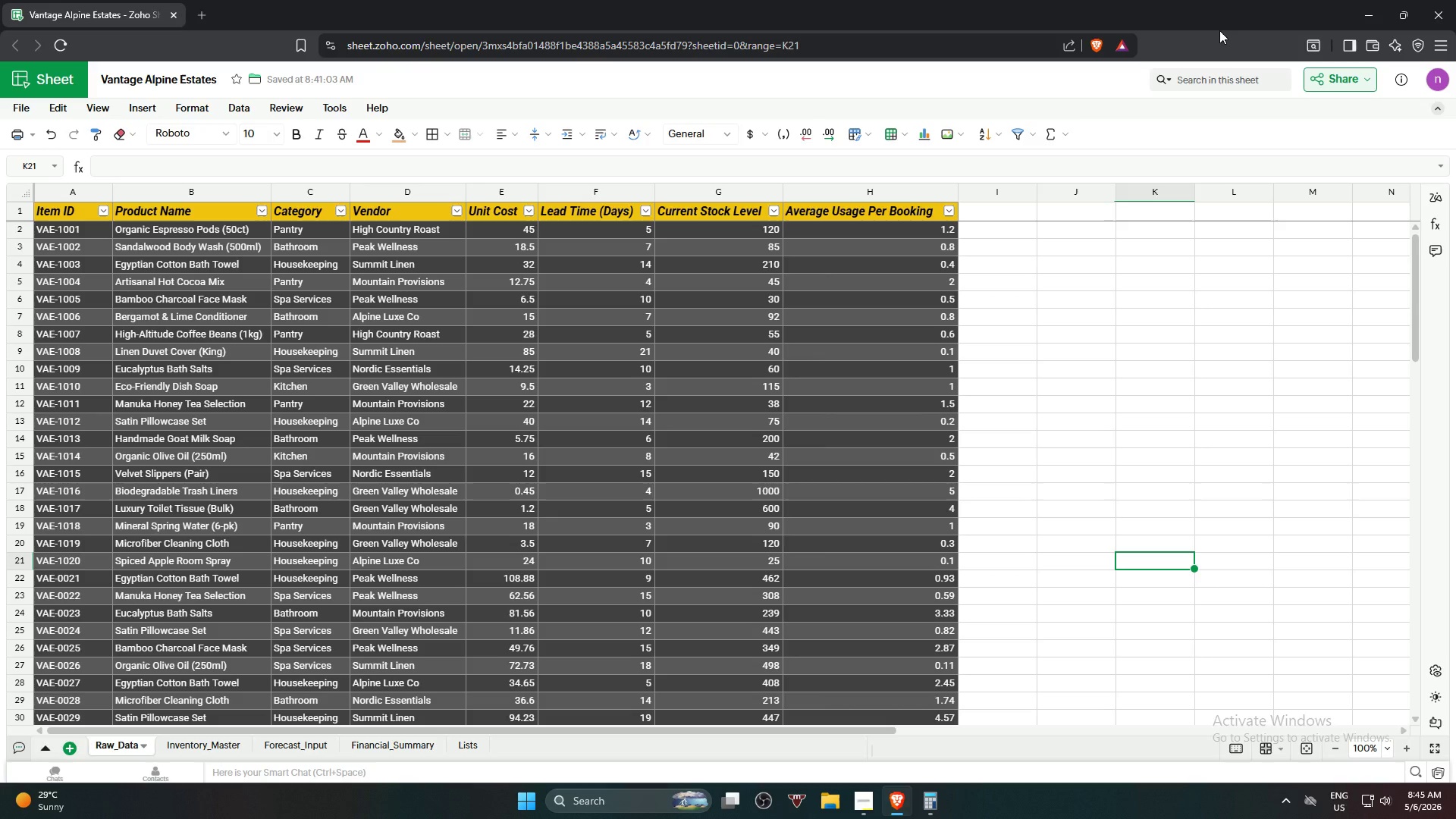 
wait(10.94)
 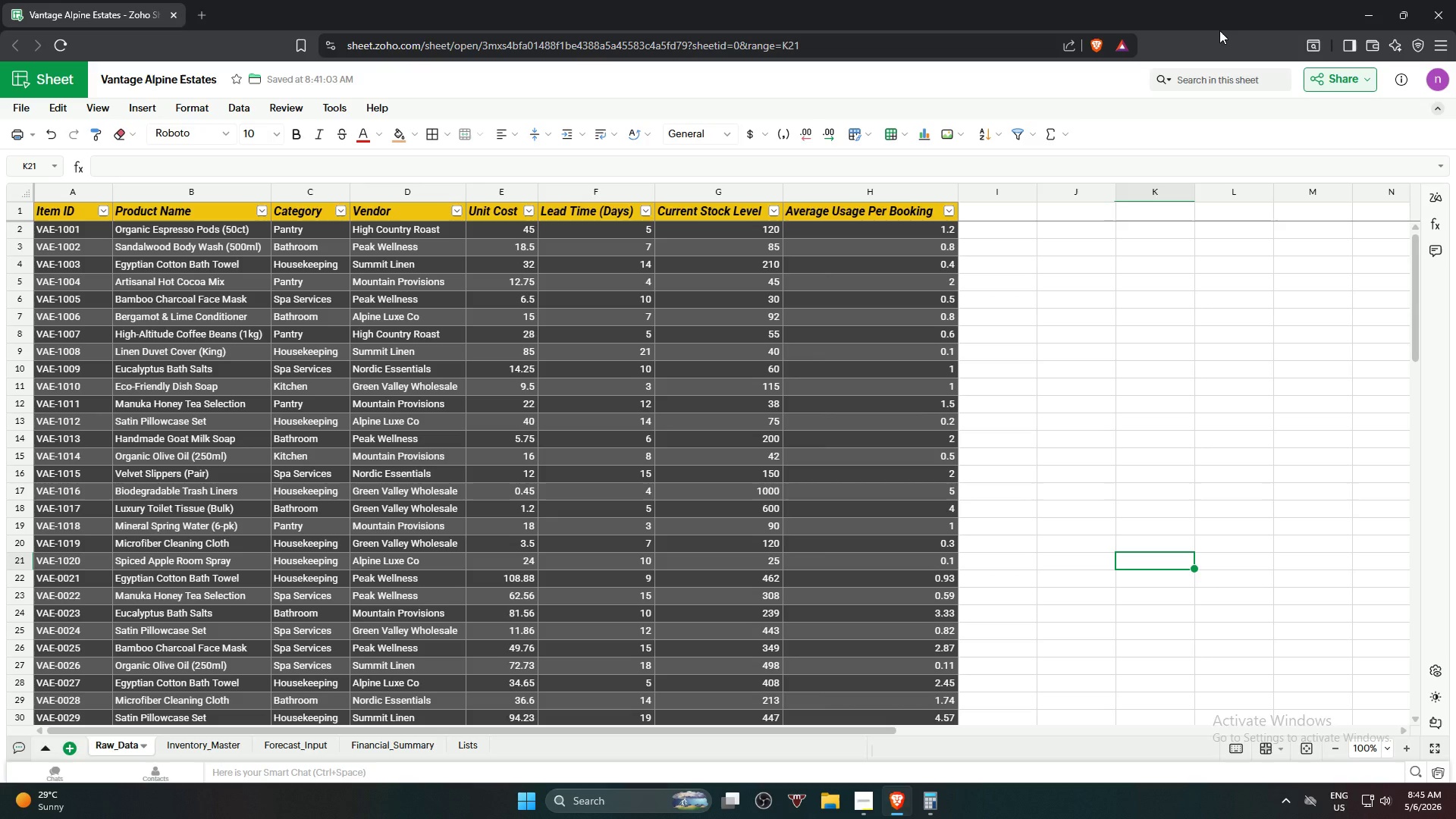 
left_click([184, 746])
 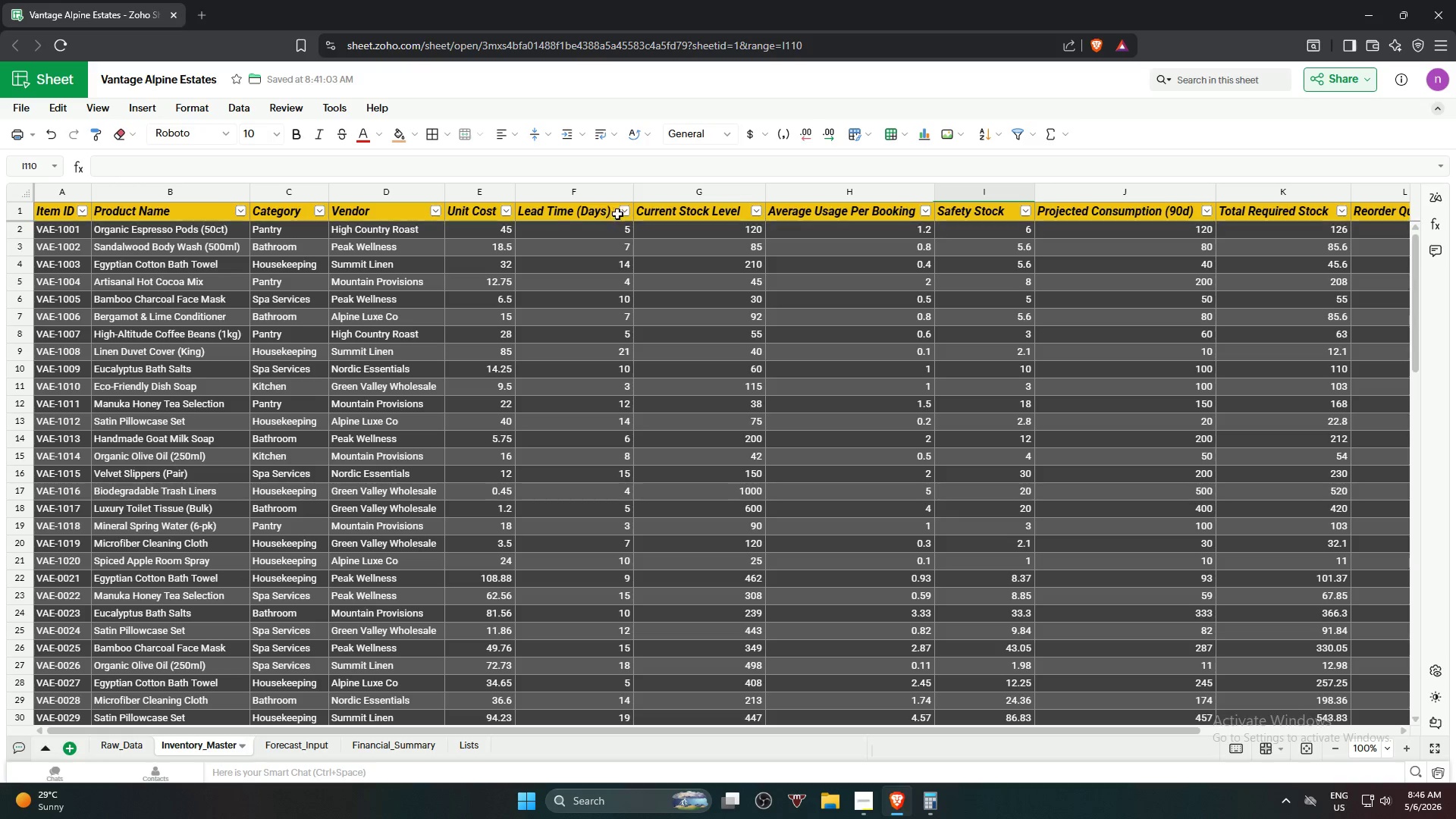 
wait(5.78)
 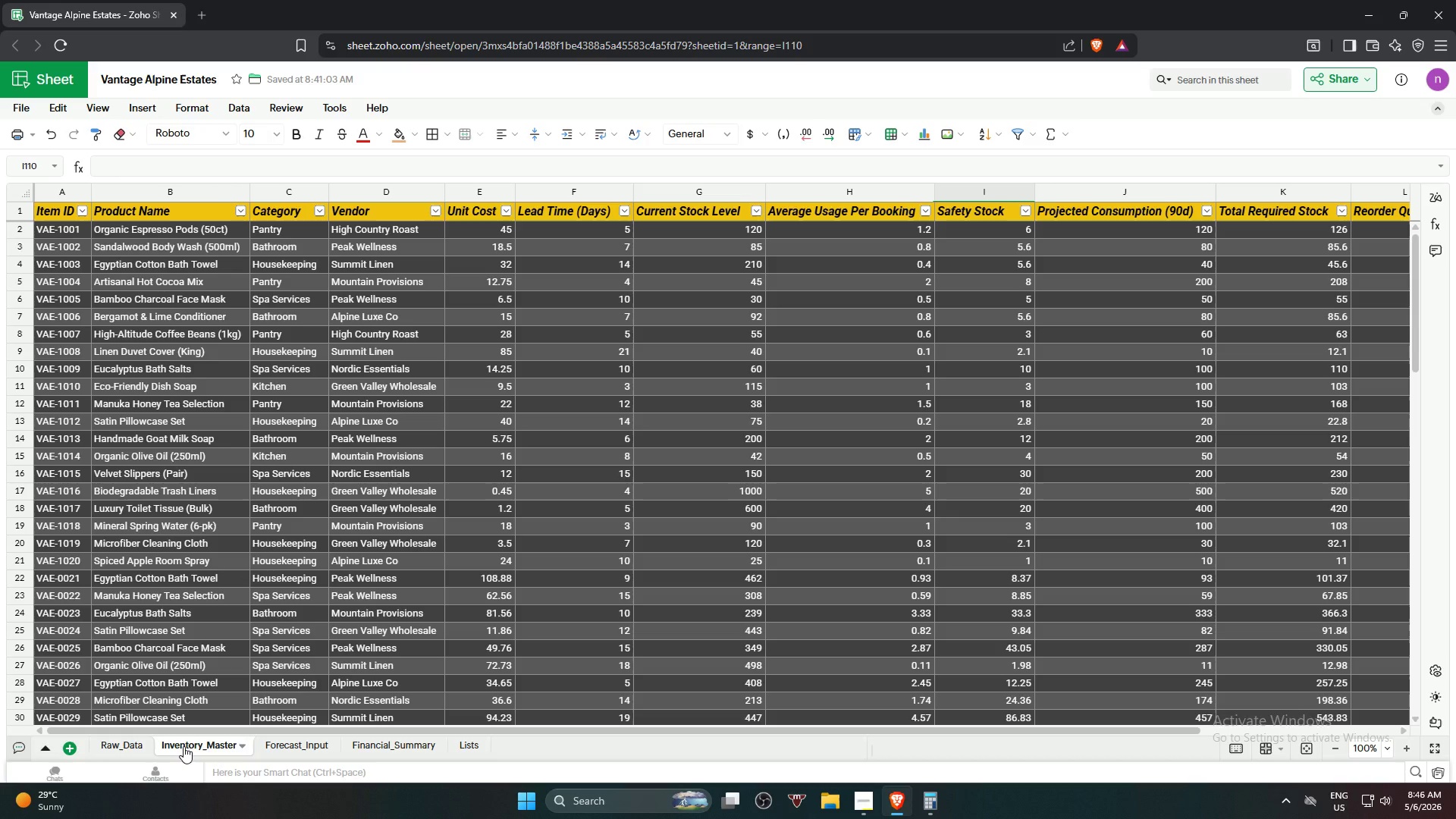 
left_click([390, 231])
 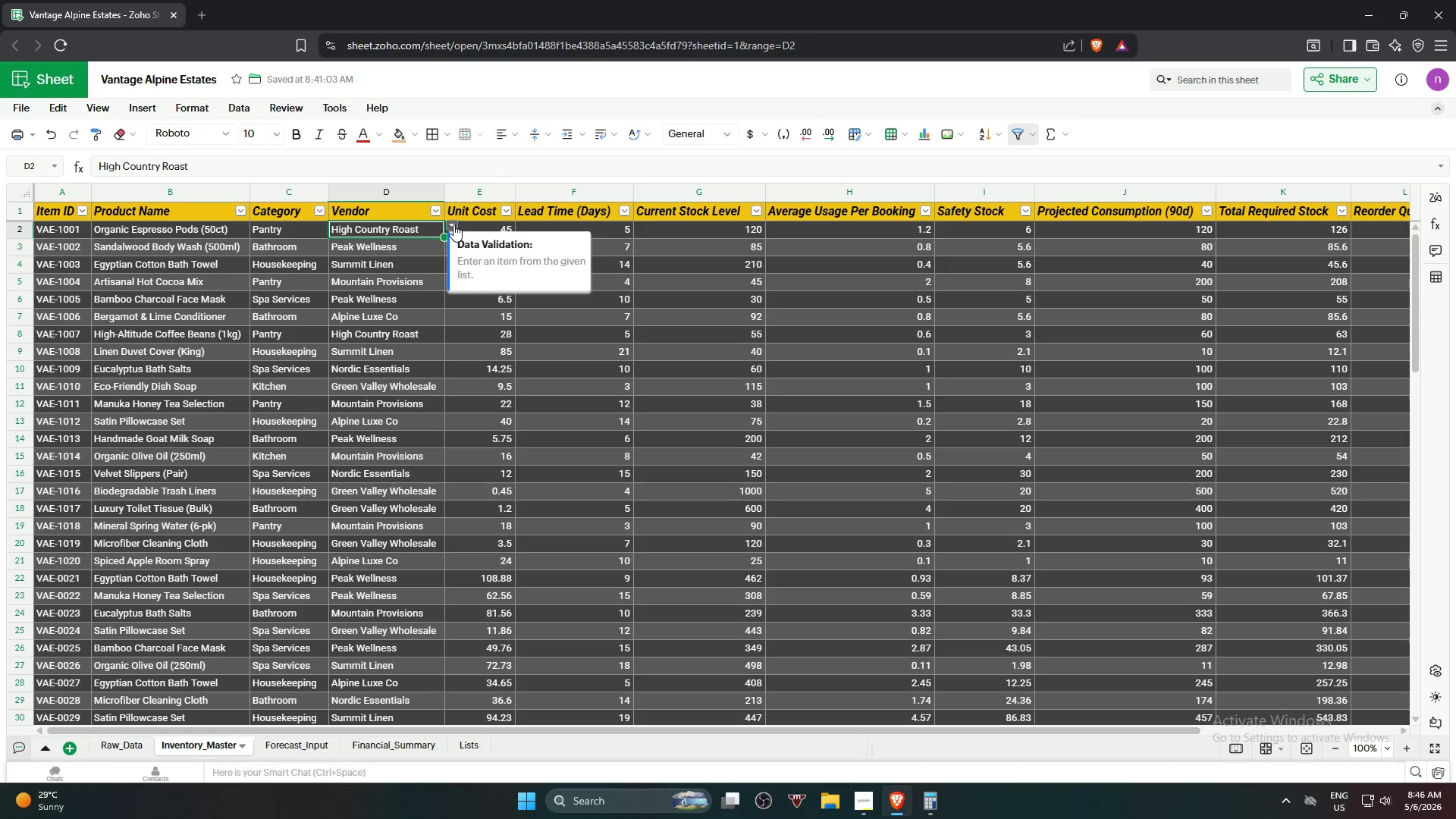 
left_click([453, 224])
 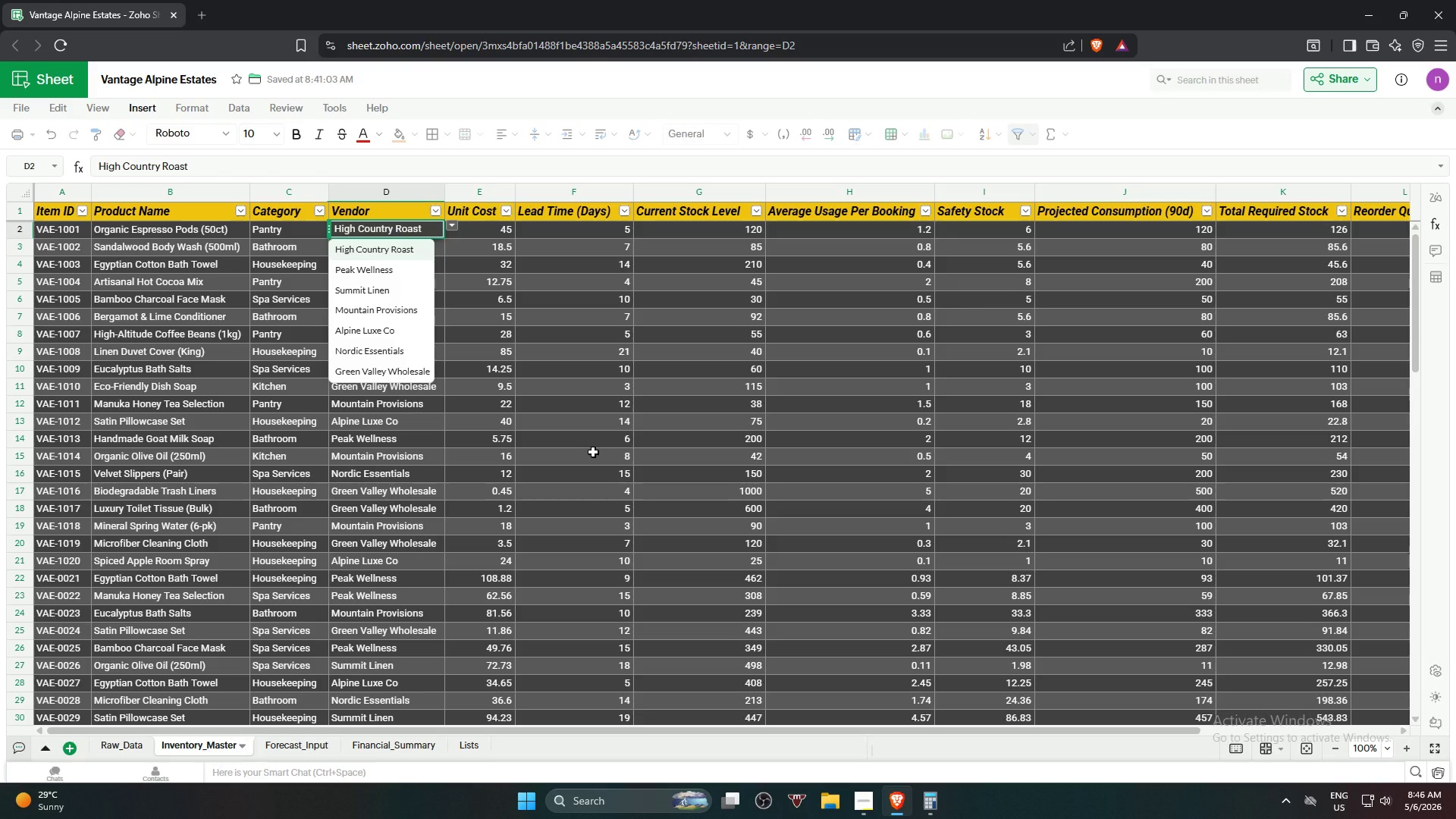 
wait(39.69)
 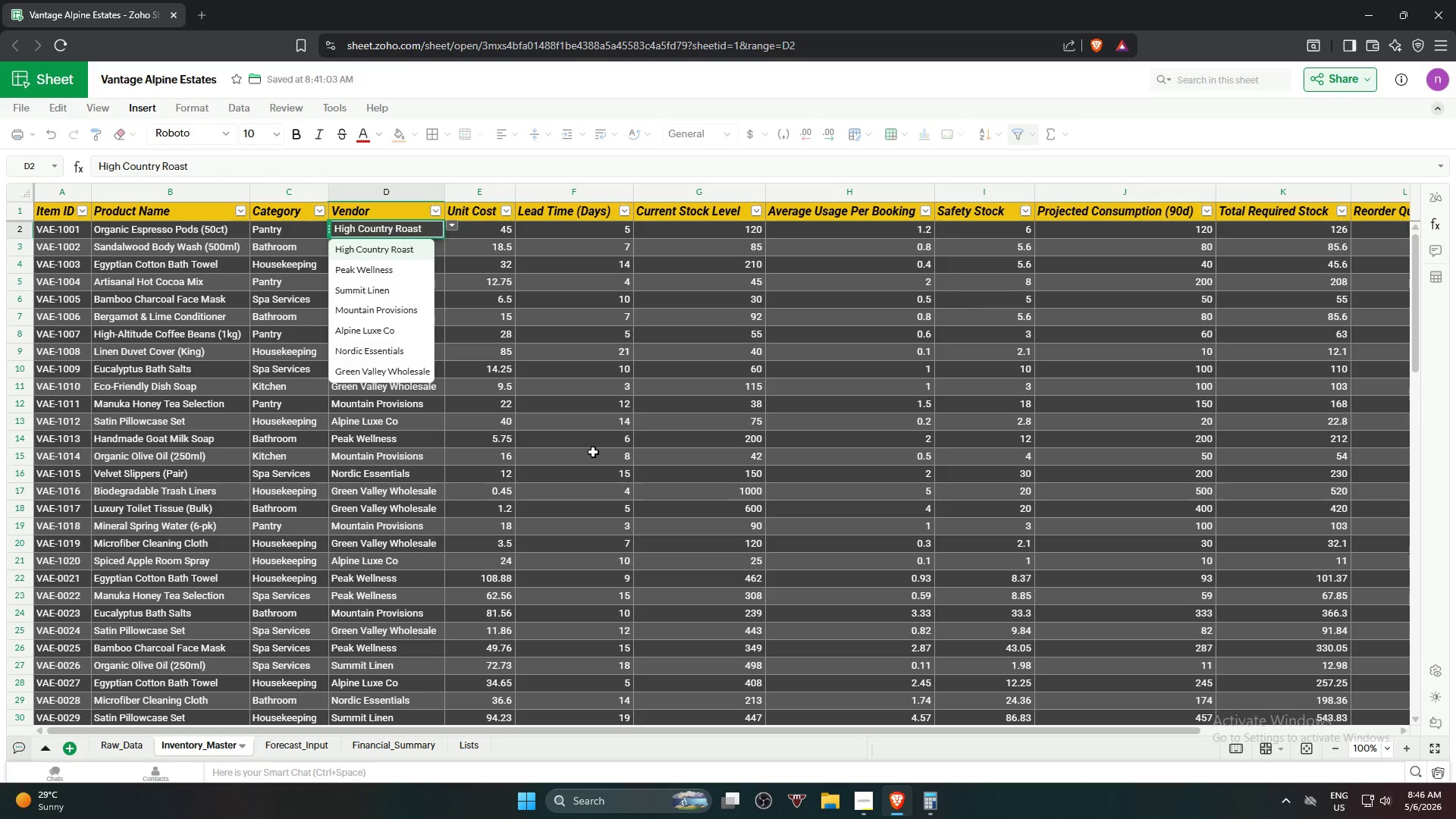 
left_click([284, 253])
 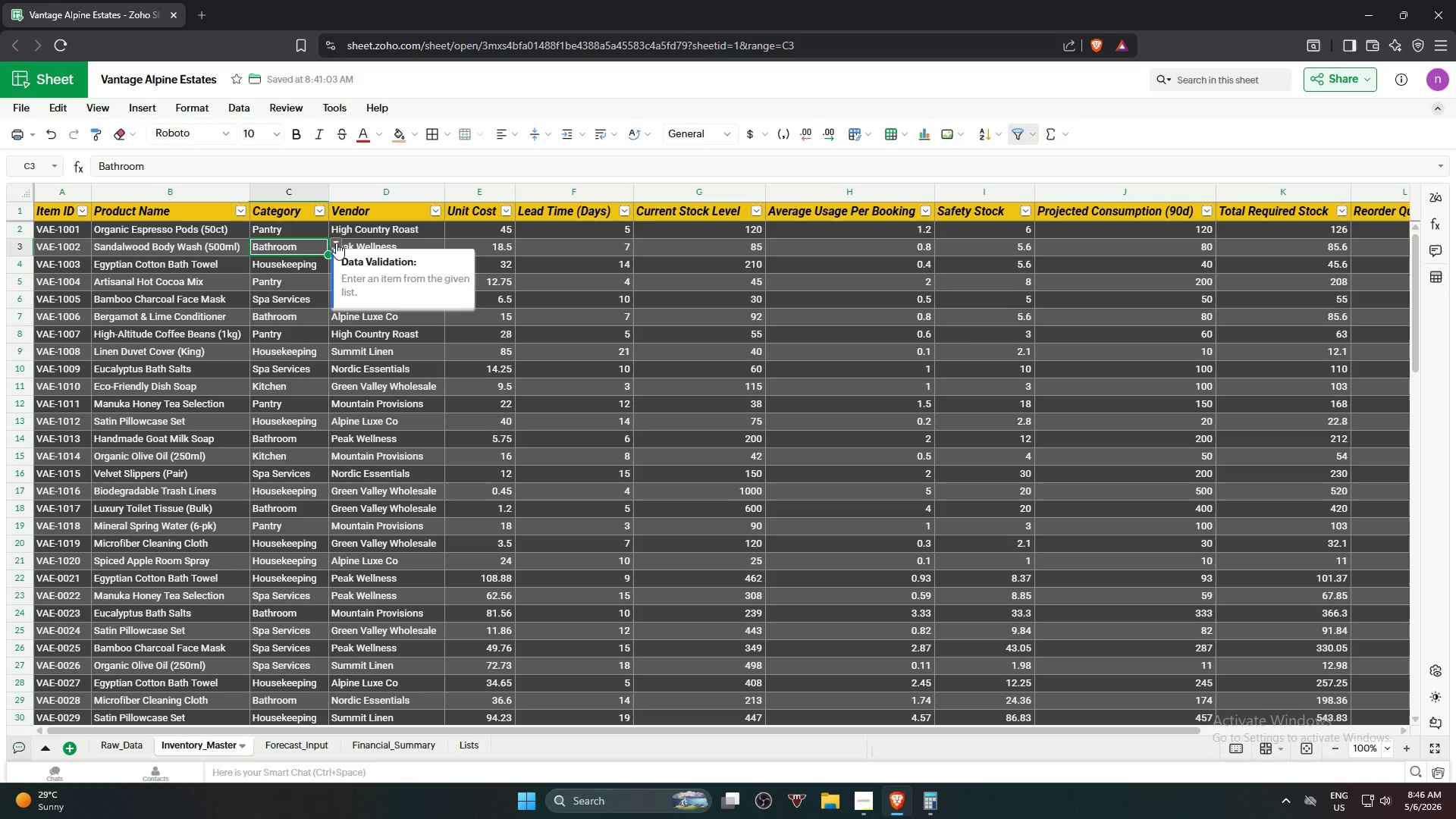 
left_click([338, 237])
 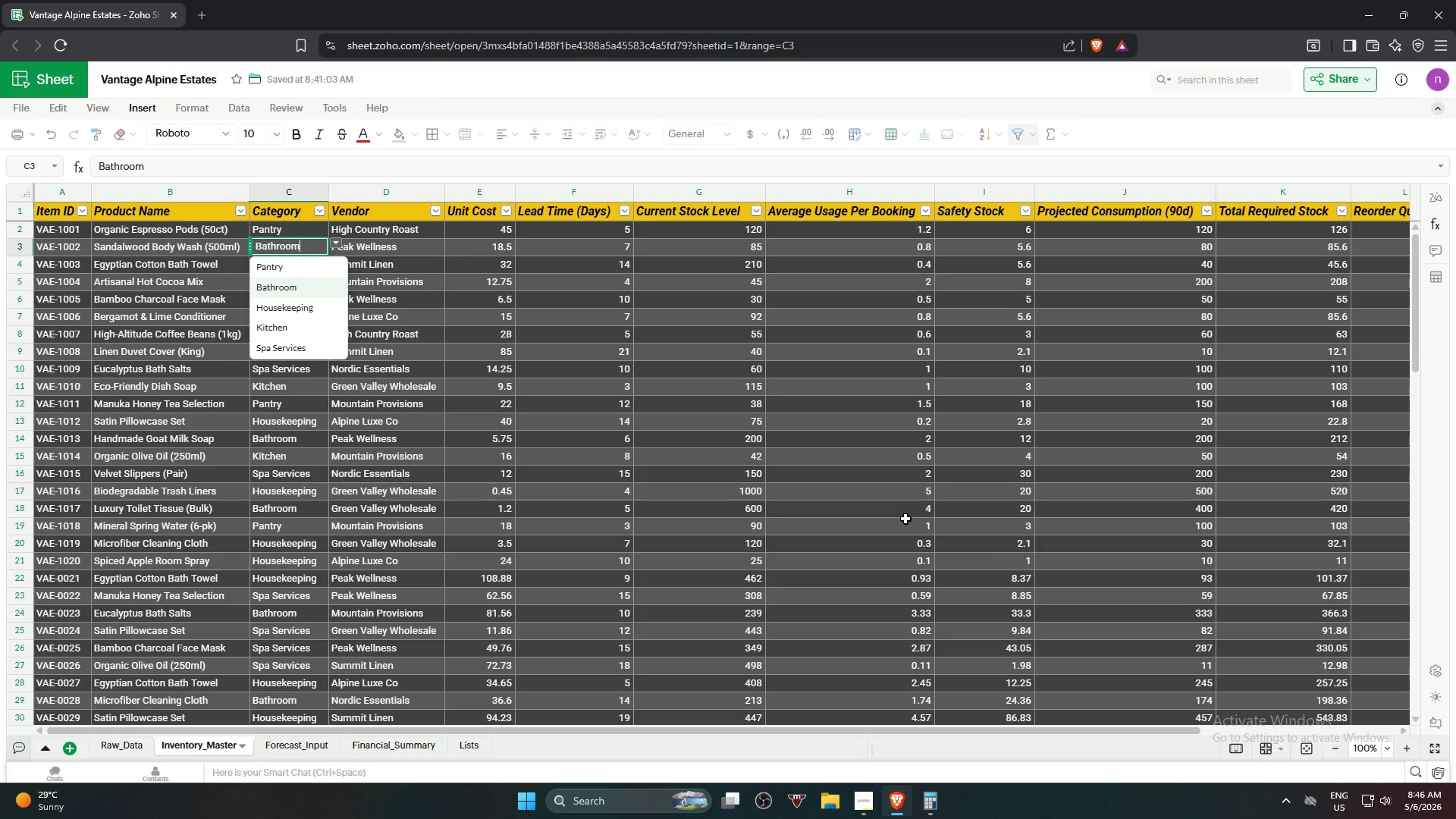 
left_click([905, 519])
 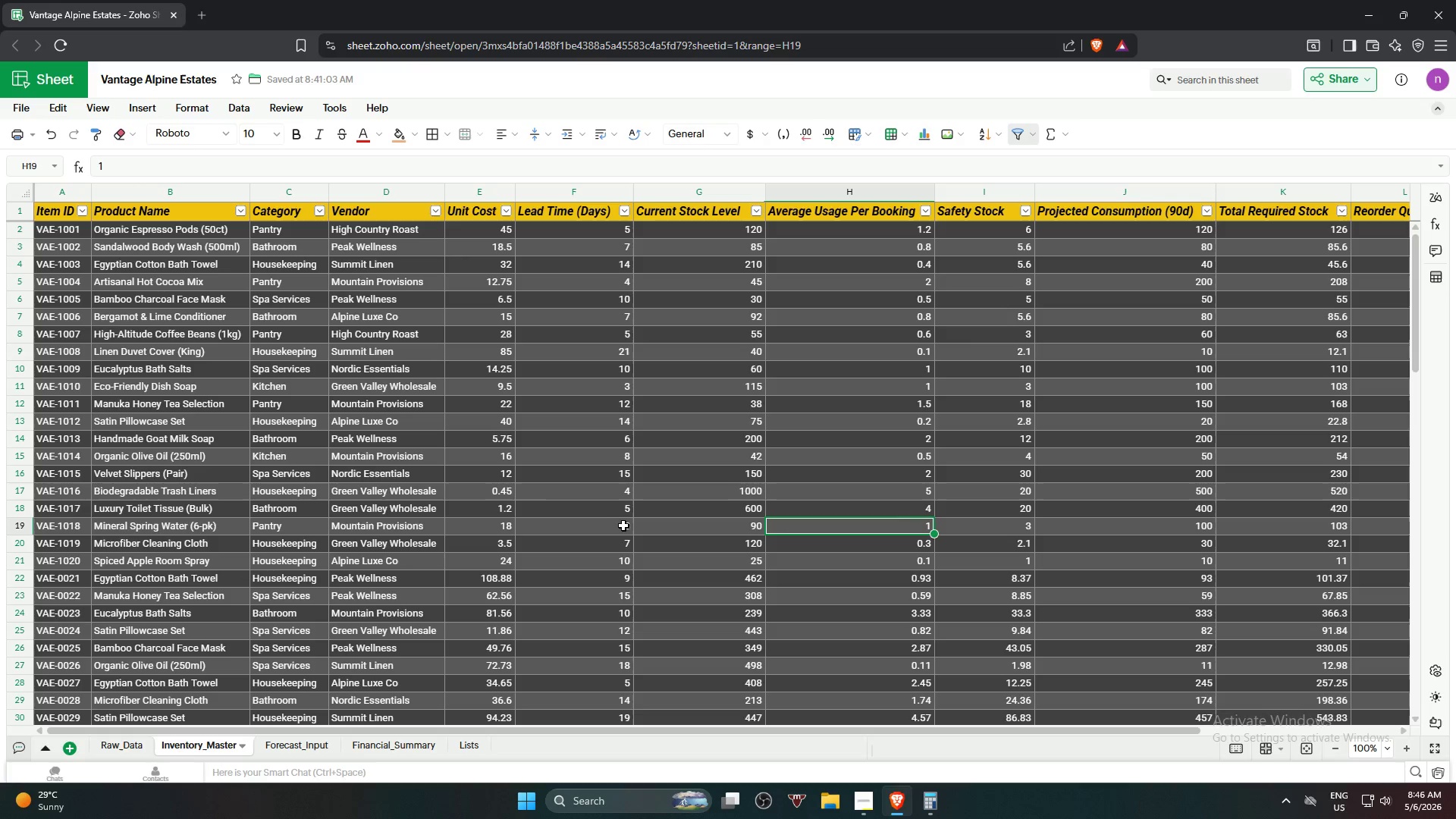 
scroll: coordinate [254, 522], scroll_direction: down, amount: 4.0
 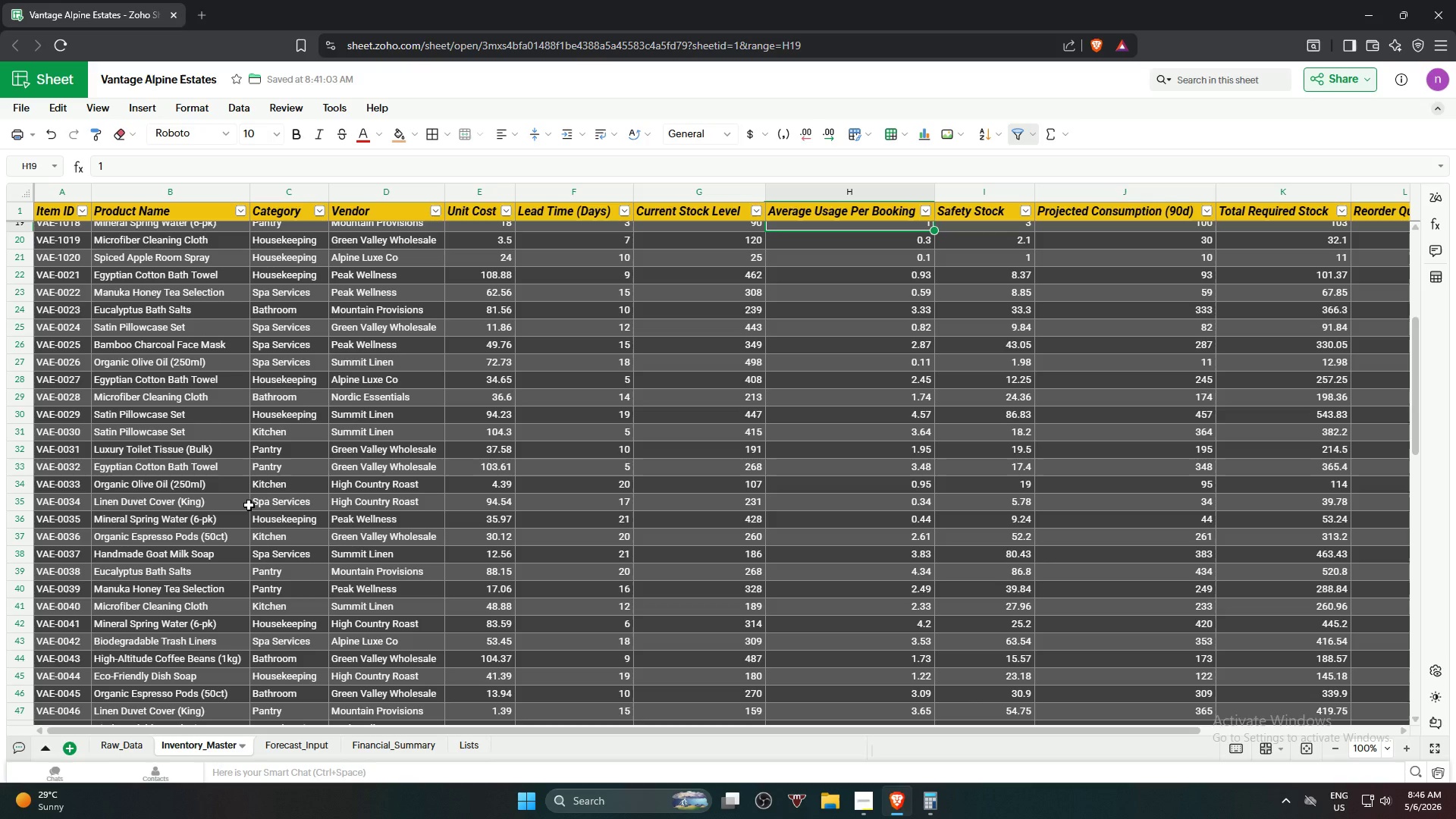 
wait(10.58)
 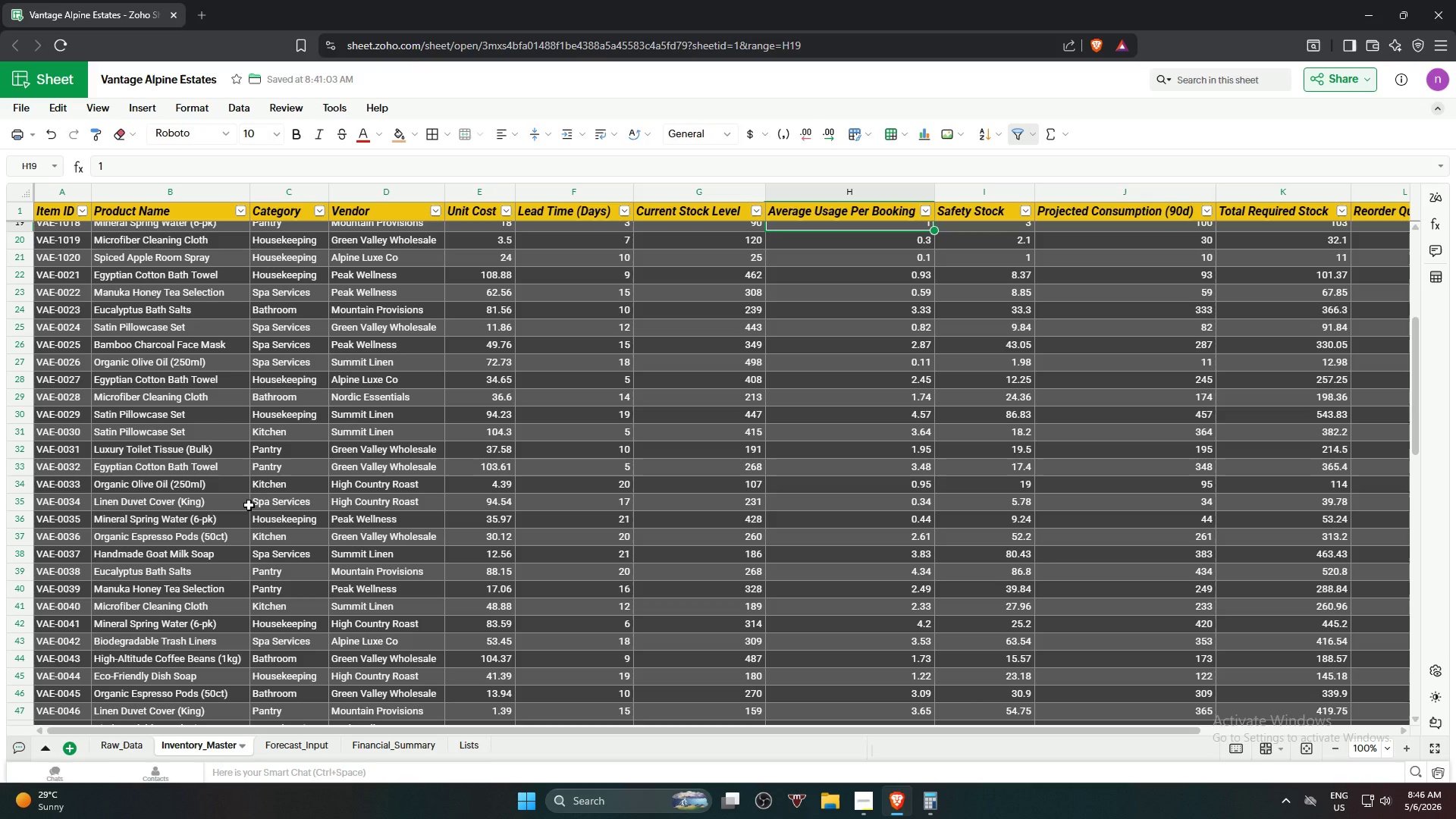 
scroll: coordinate [249, 505], scroll_direction: down, amount: 2.0
 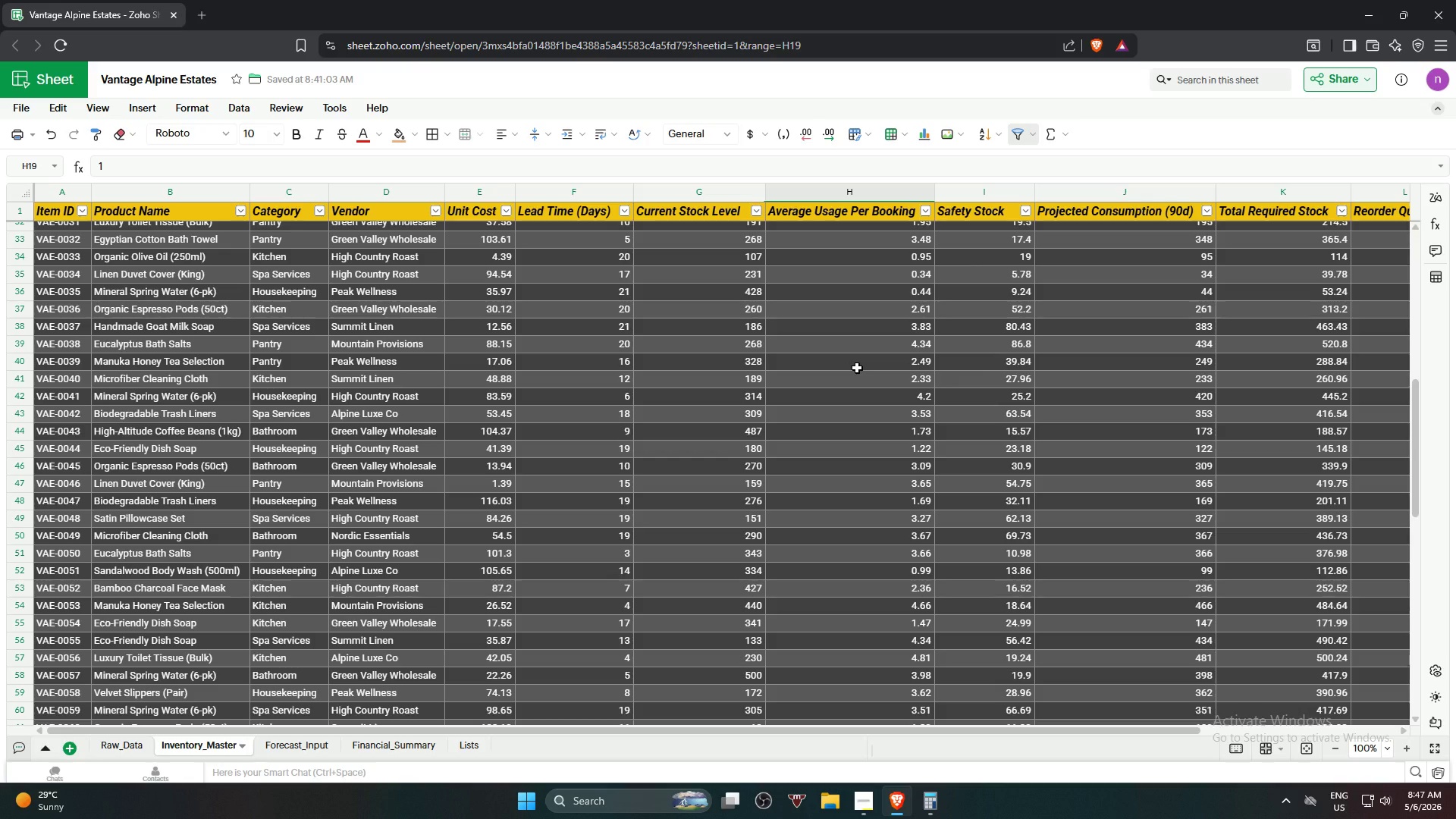 
wait(17.28)
 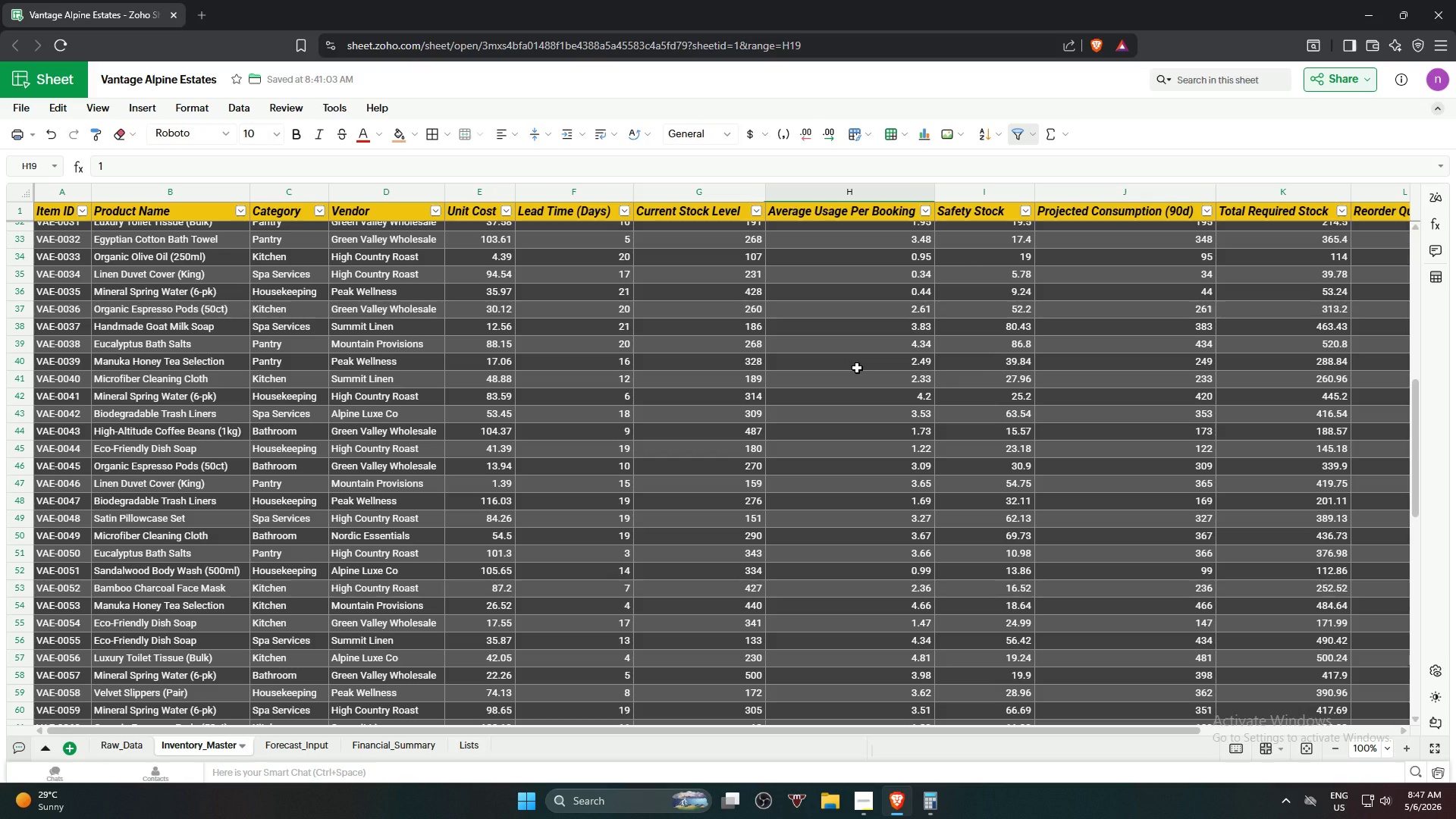 
mouse_move([846, 123])
 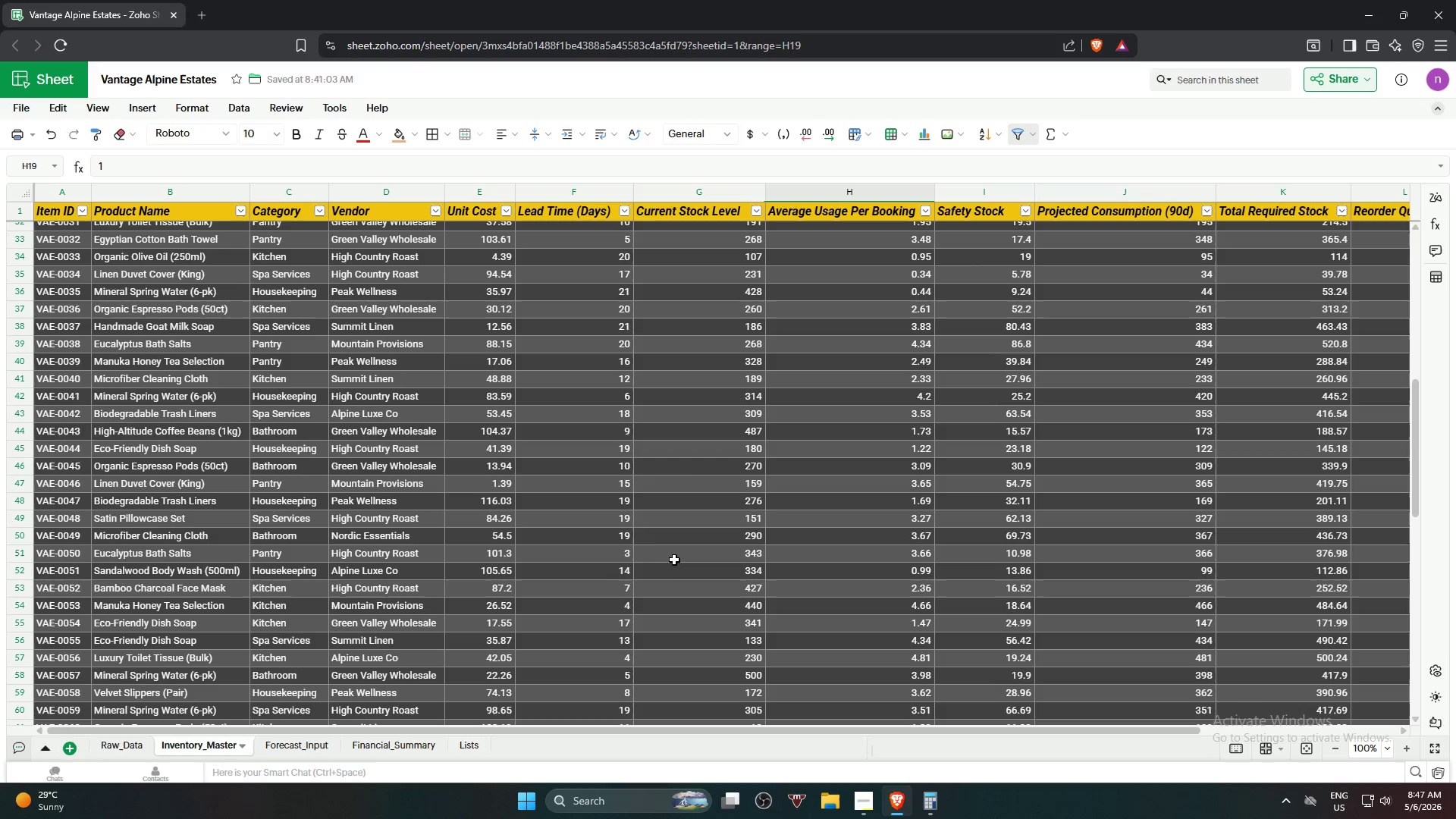 
scroll: coordinate [556, 552], scroll_direction: down, amount: 7.0
 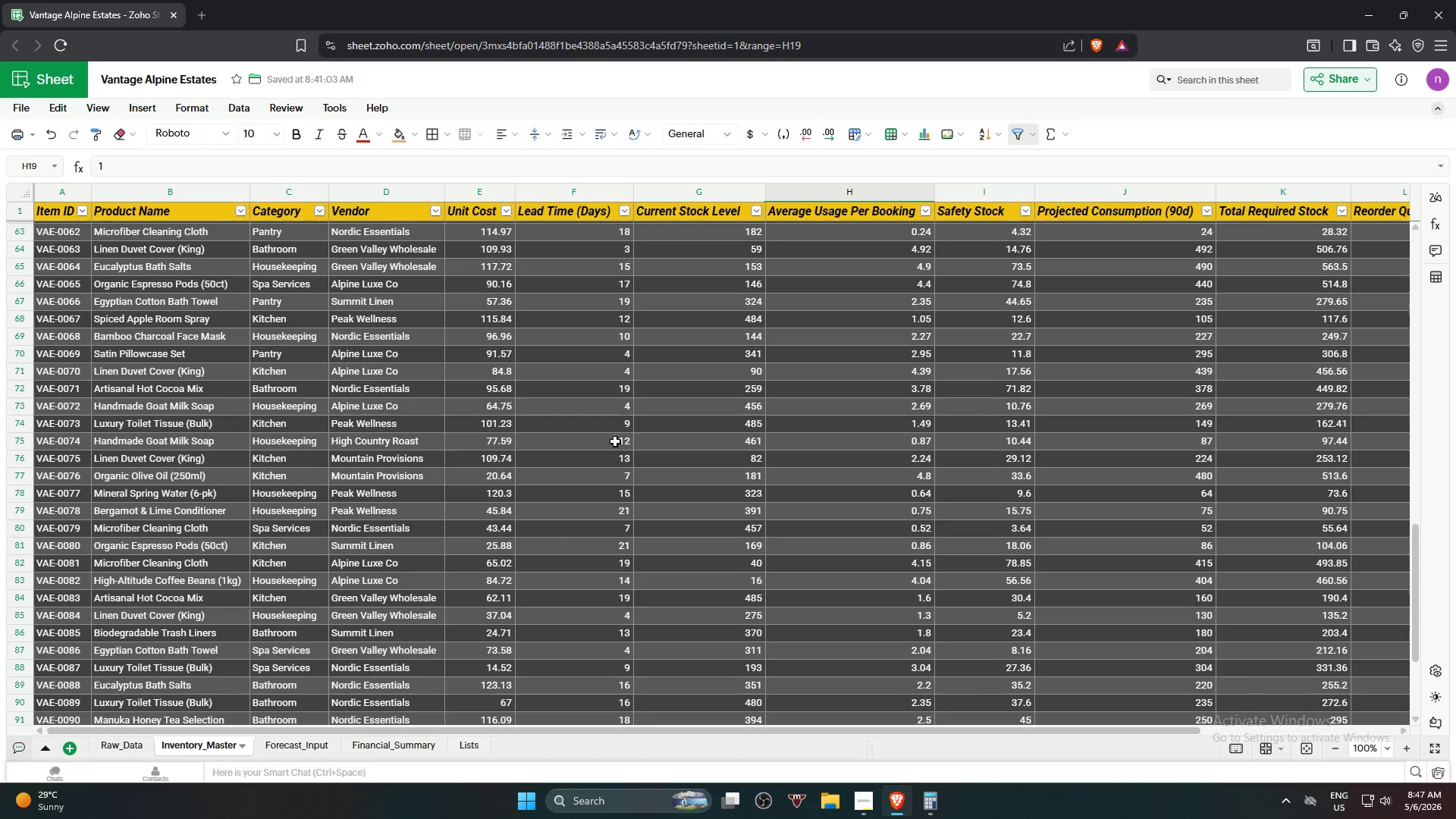 
left_click_drag(start_coordinate=[555, 733], to_coordinate=[802, 751])
 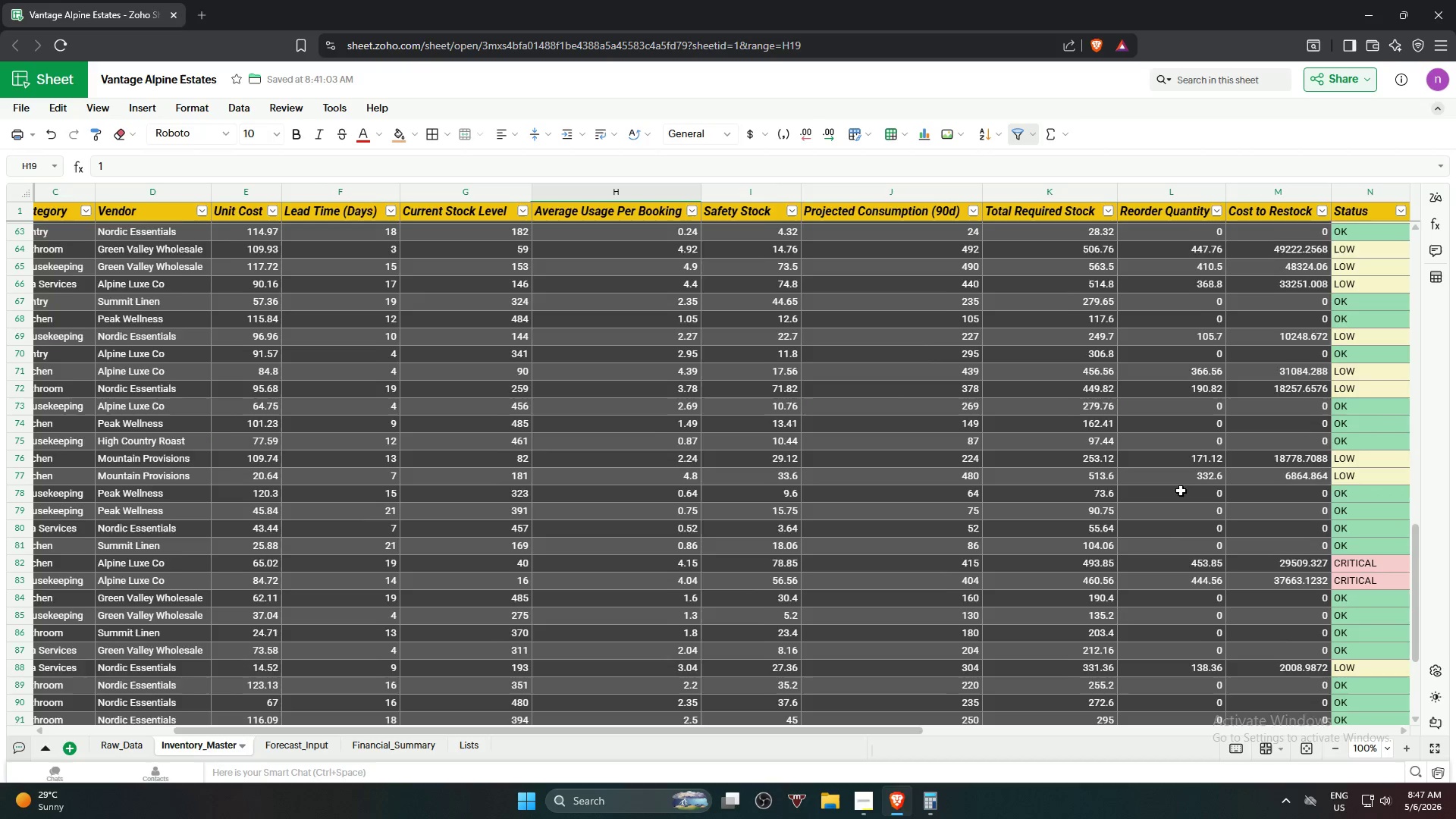 
scroll: coordinate [1327, 328], scroll_direction: up, amount: 20.0
 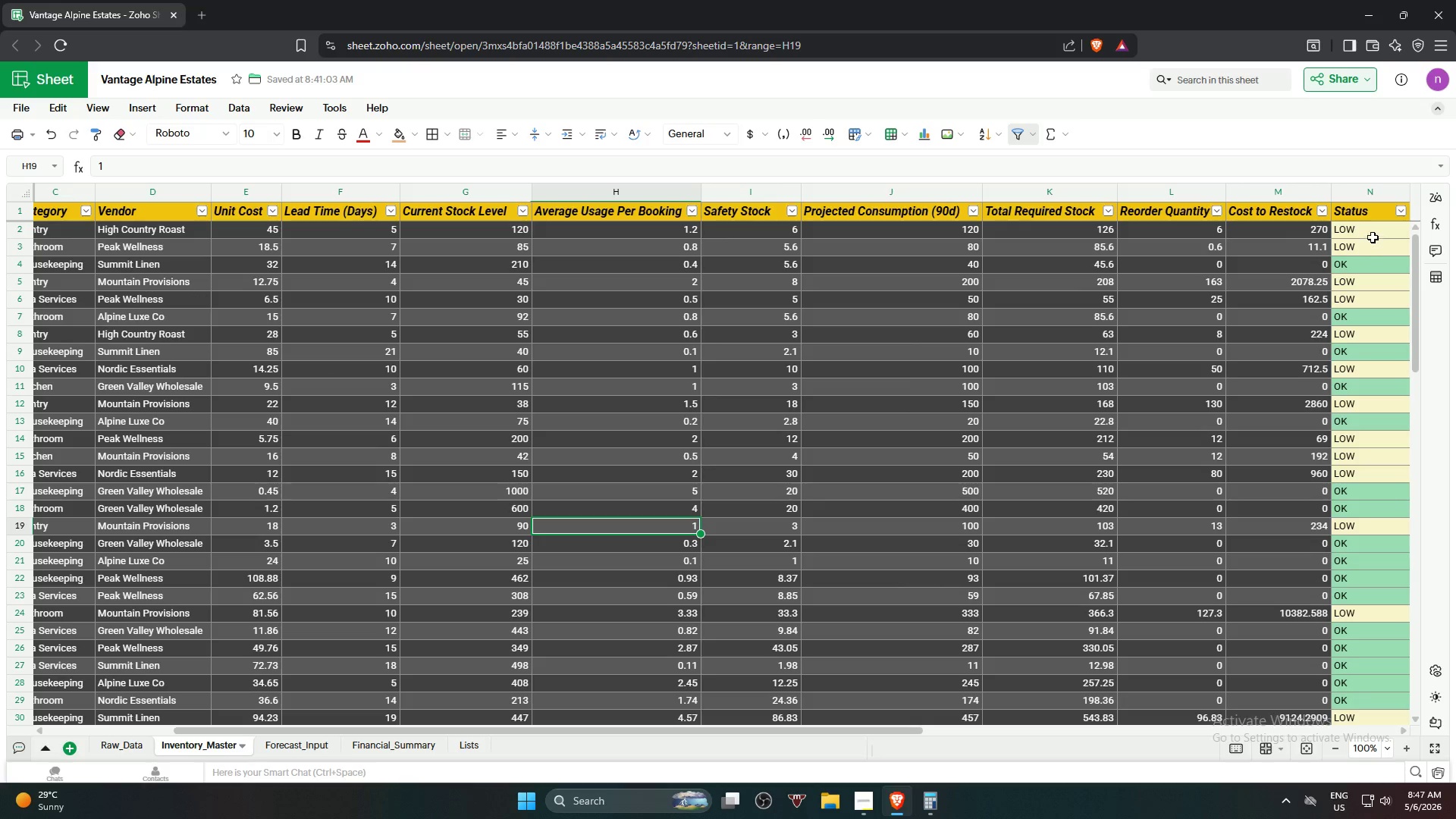 
left_click([1376, 233])
 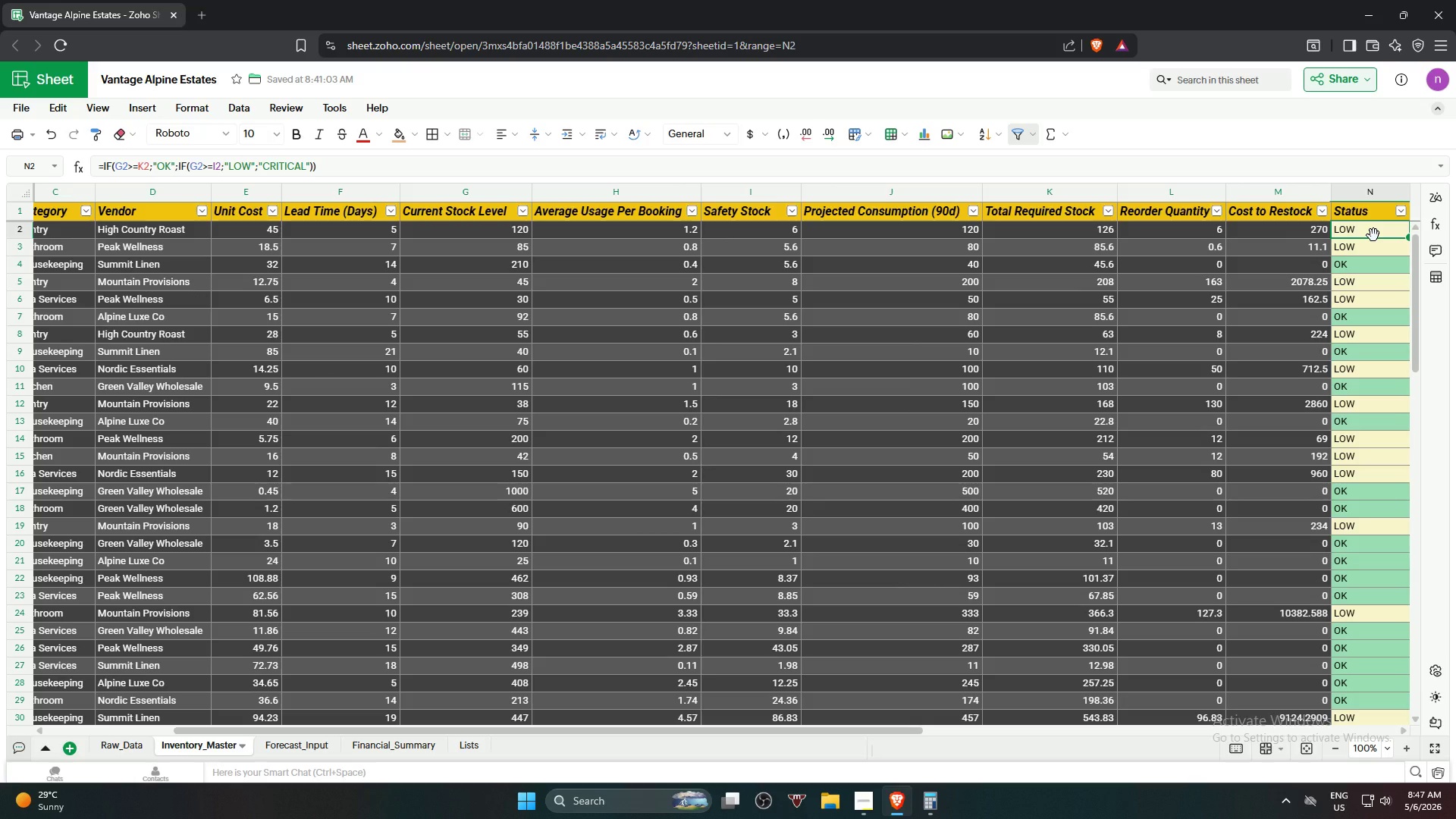 
key(ArrowLeft)
 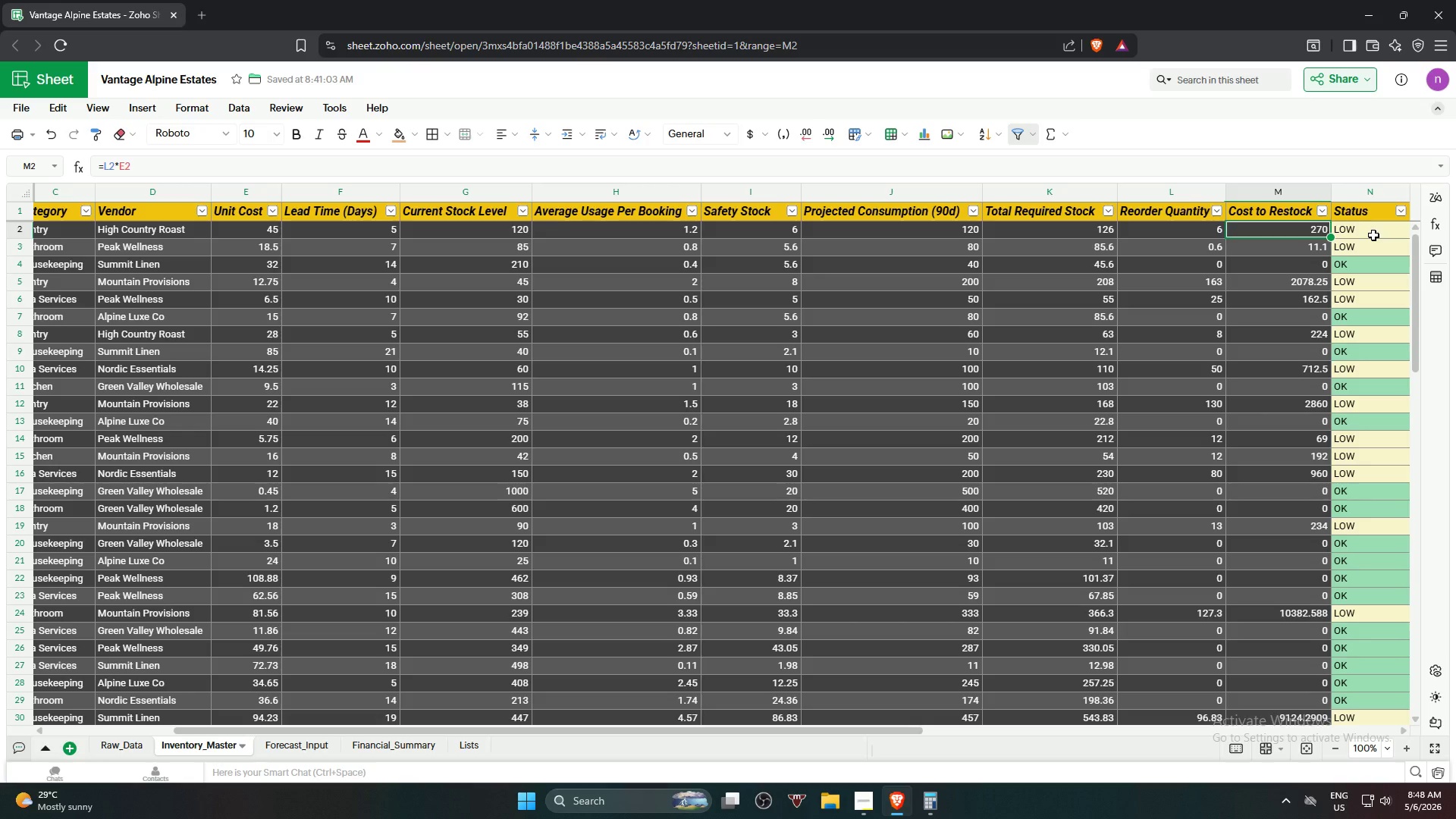 
wait(28.12)
 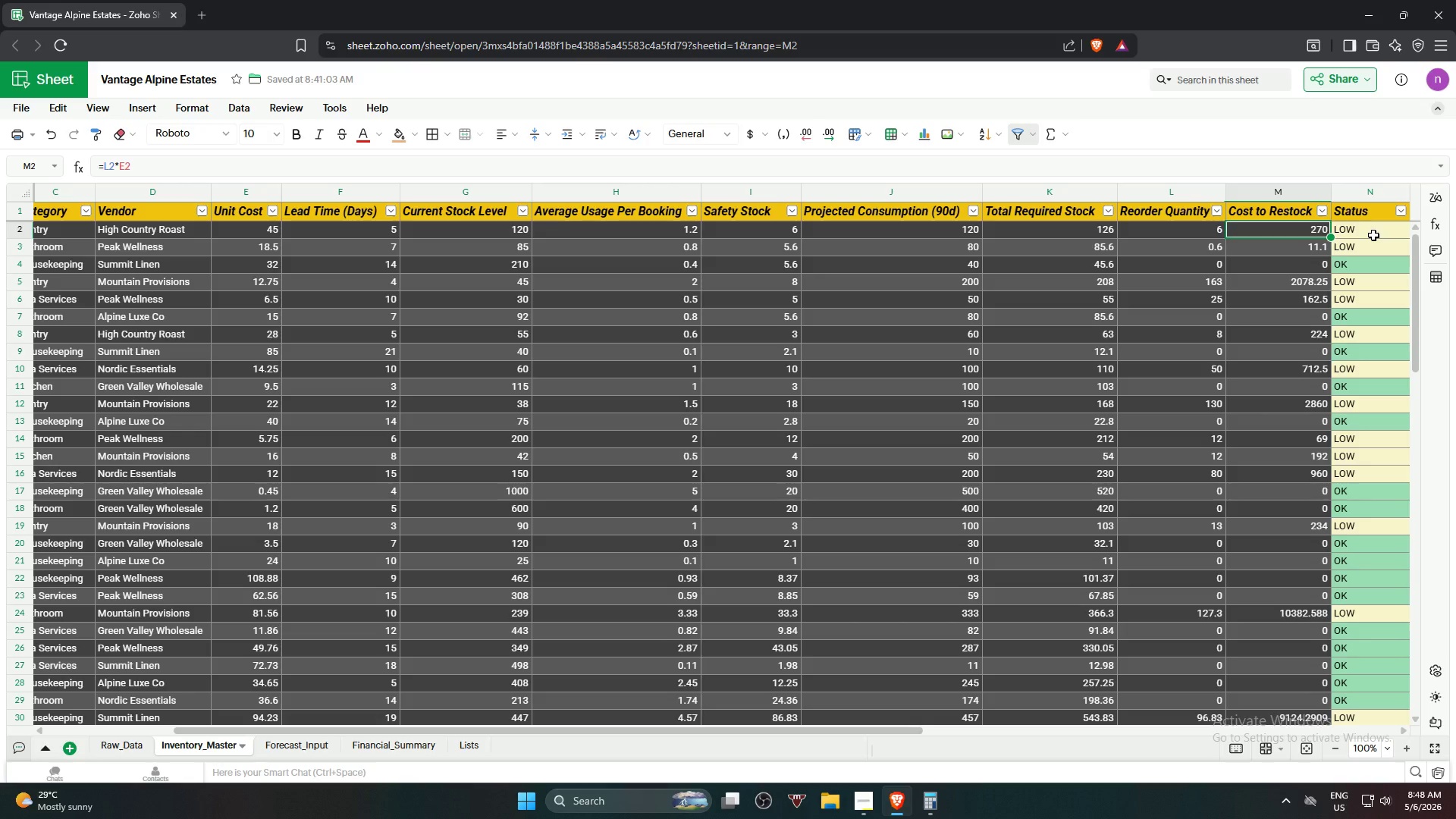 
scroll: coordinate [1219, 309], scroll_direction: down, amount: 2.0
 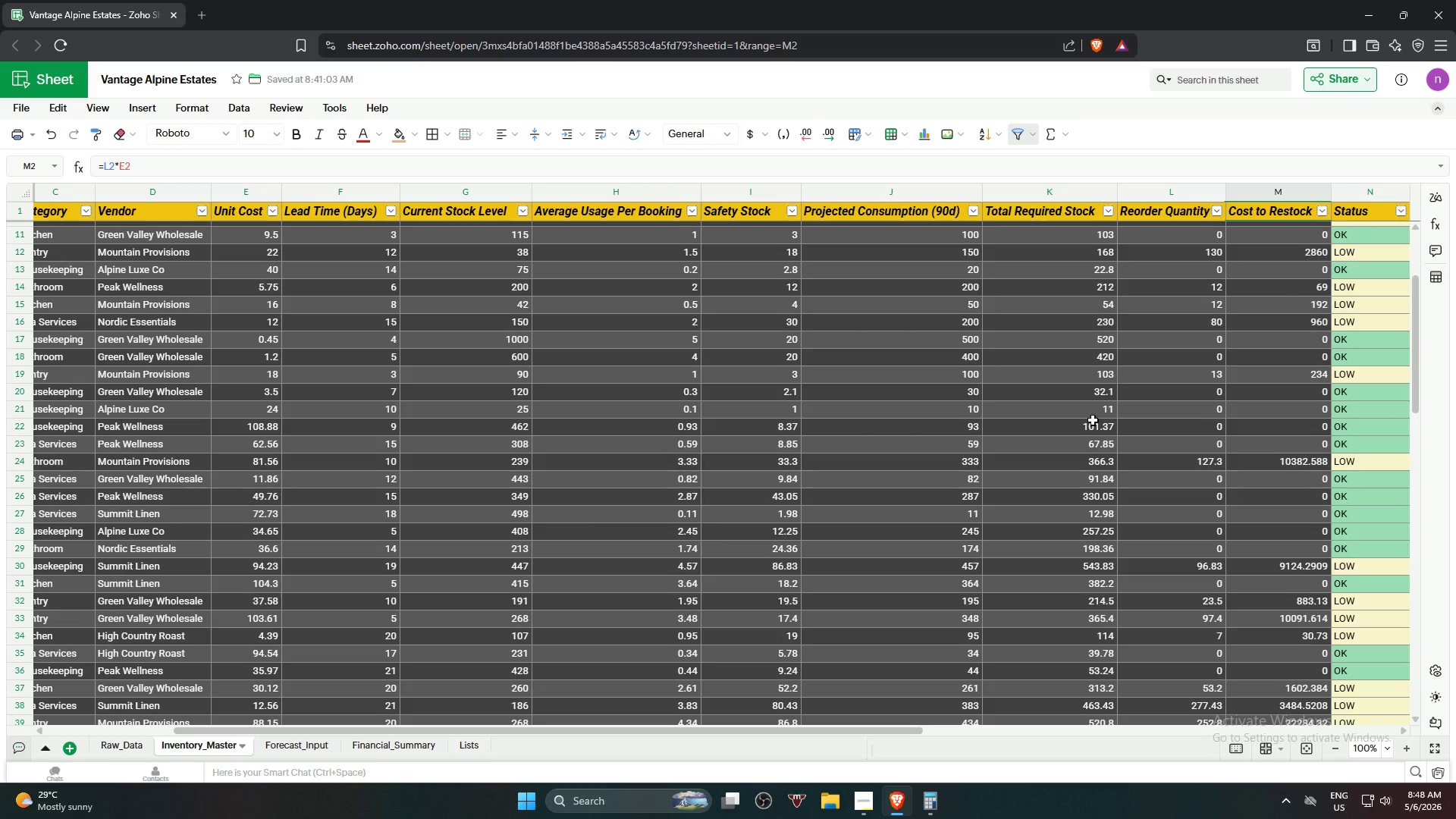 
scroll: coordinate [1090, 441], scroll_direction: up, amount: 4.0
 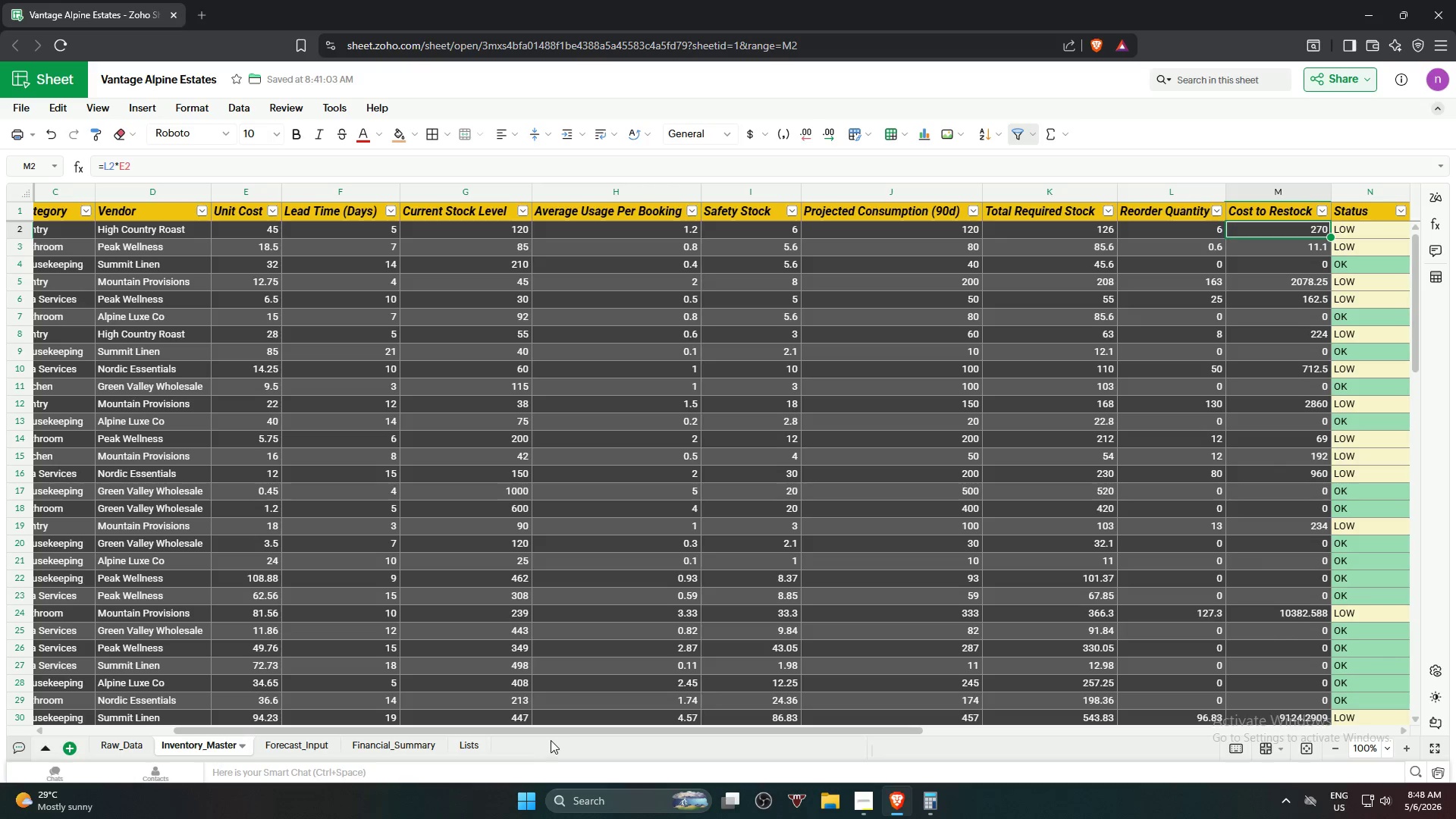 
left_click_drag(start_coordinate=[566, 733], to_coordinate=[724, 726])
 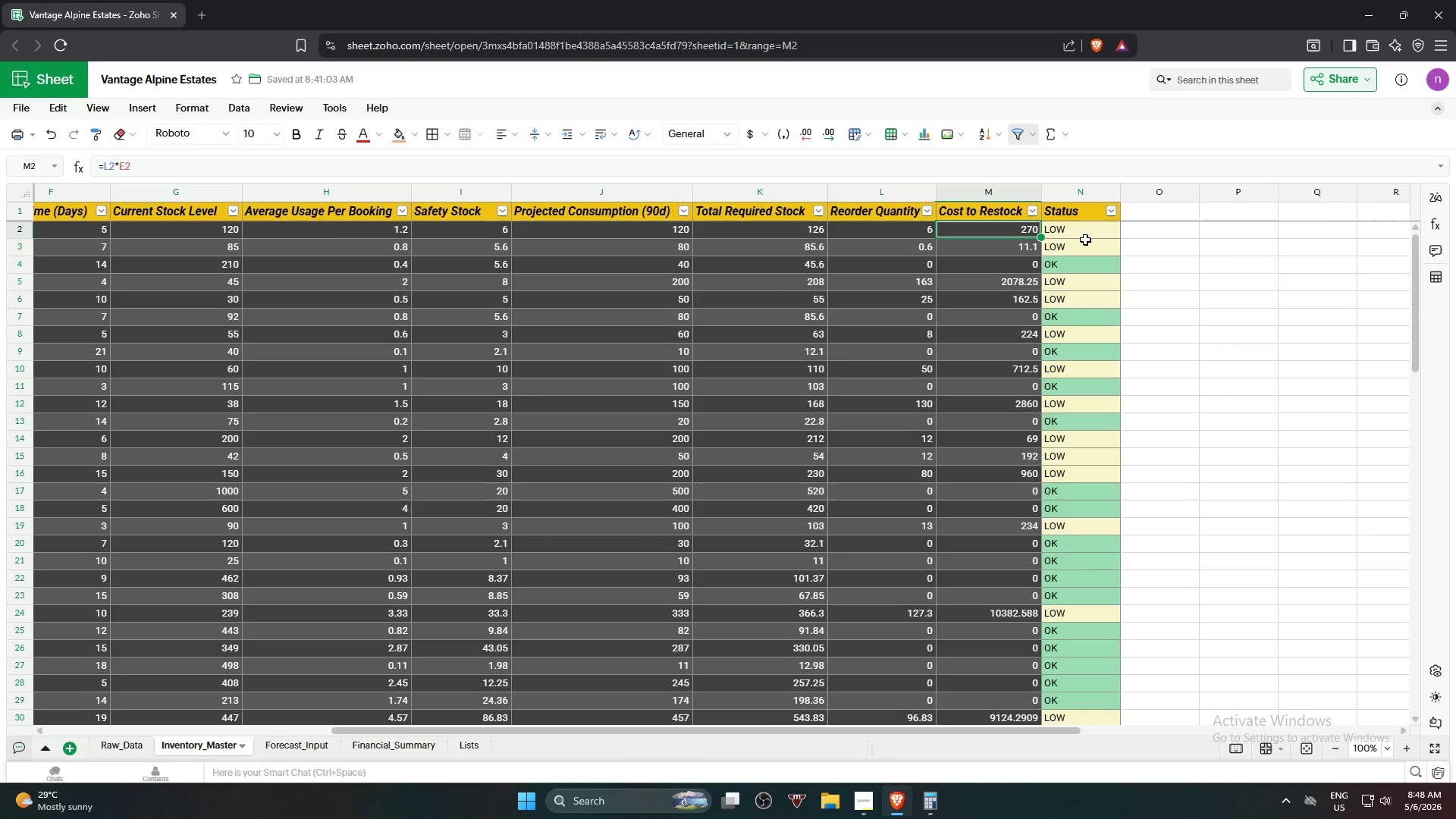 
left_click([1090, 230])
 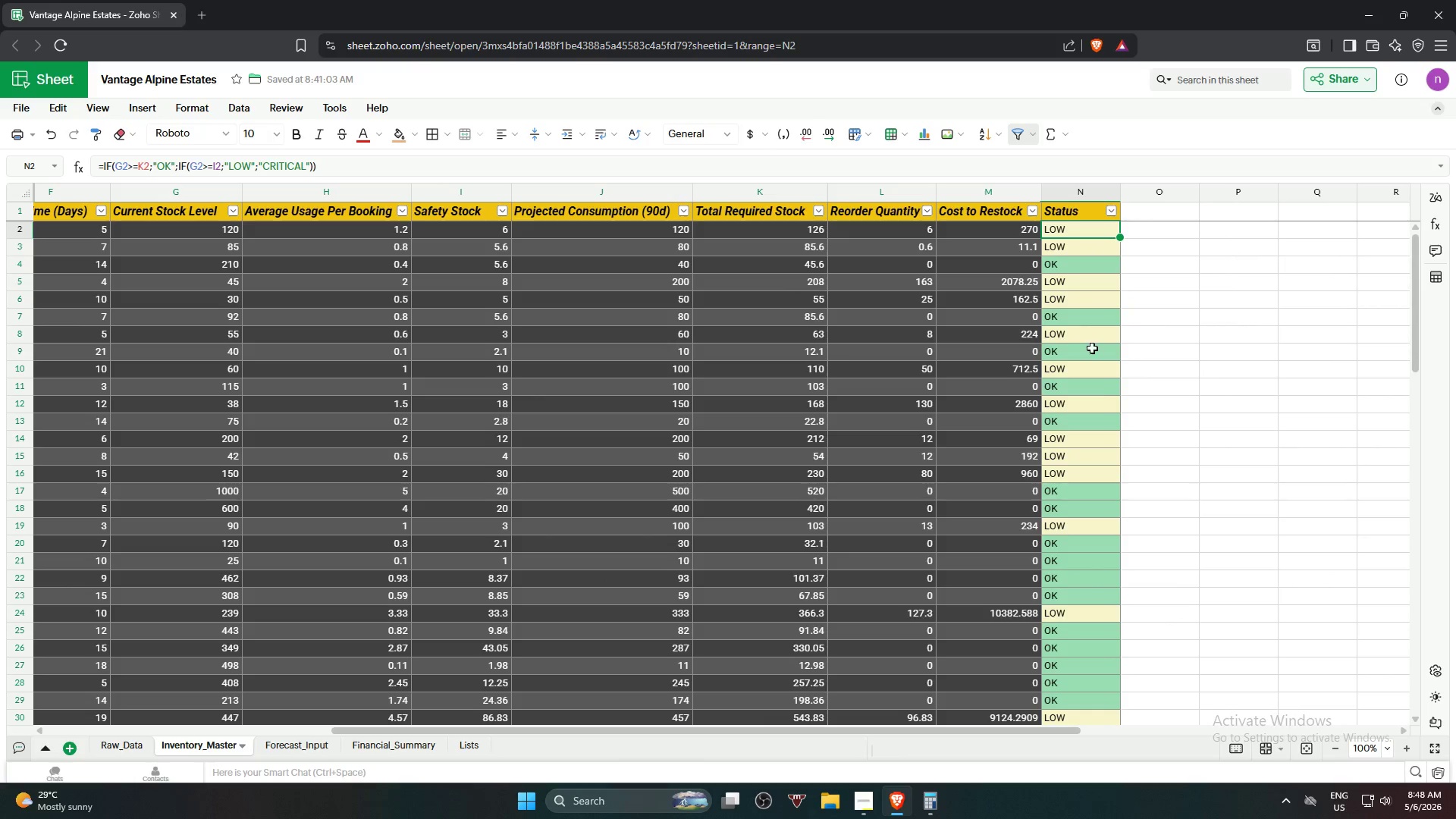 
scroll: coordinate [996, 632], scroll_direction: down, amount: 17.0
 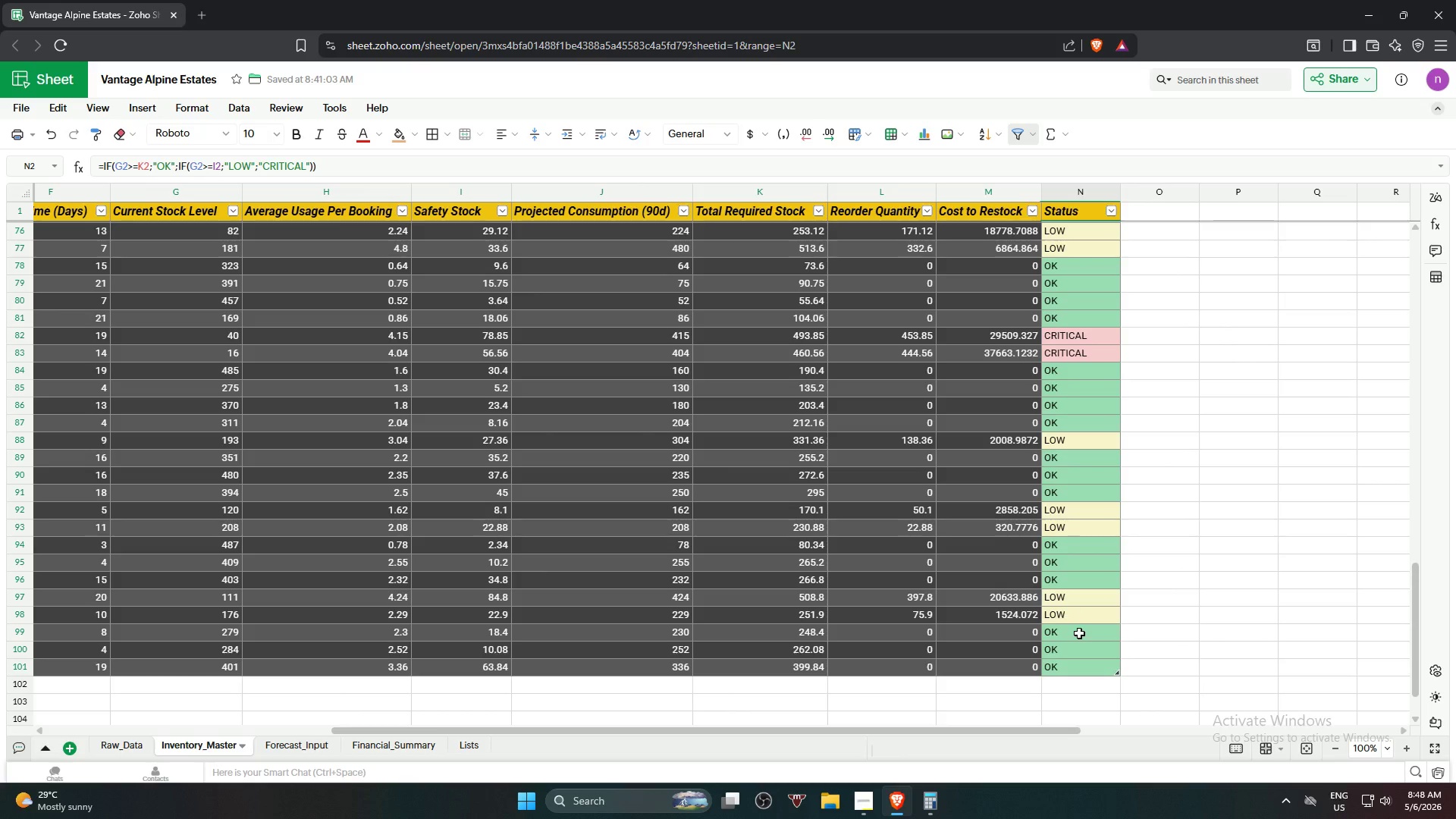 
hold_key(key=ShiftLeft, duration=1.48)
left_click([1088, 664])
 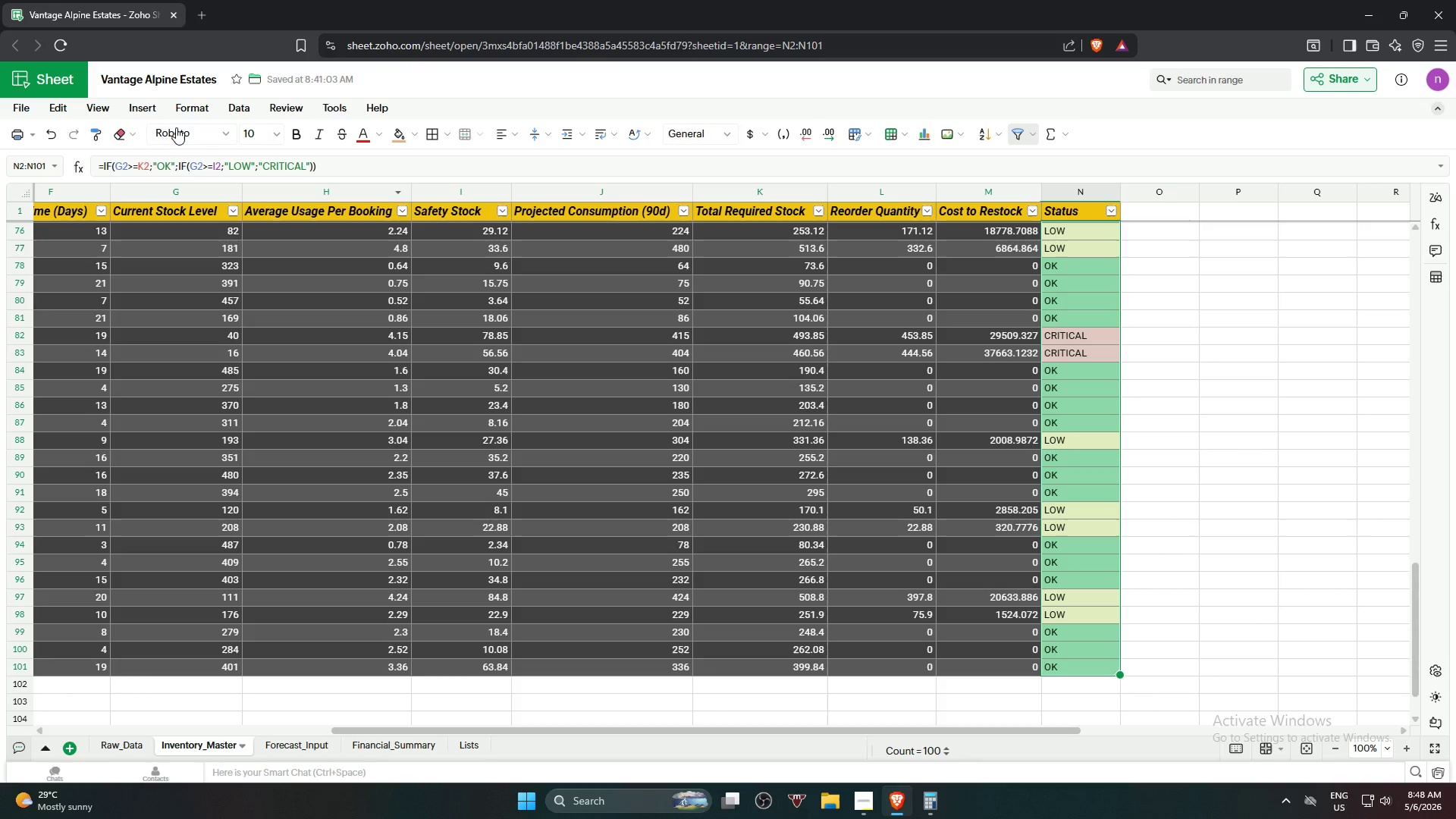 
left_click([231, 113])
 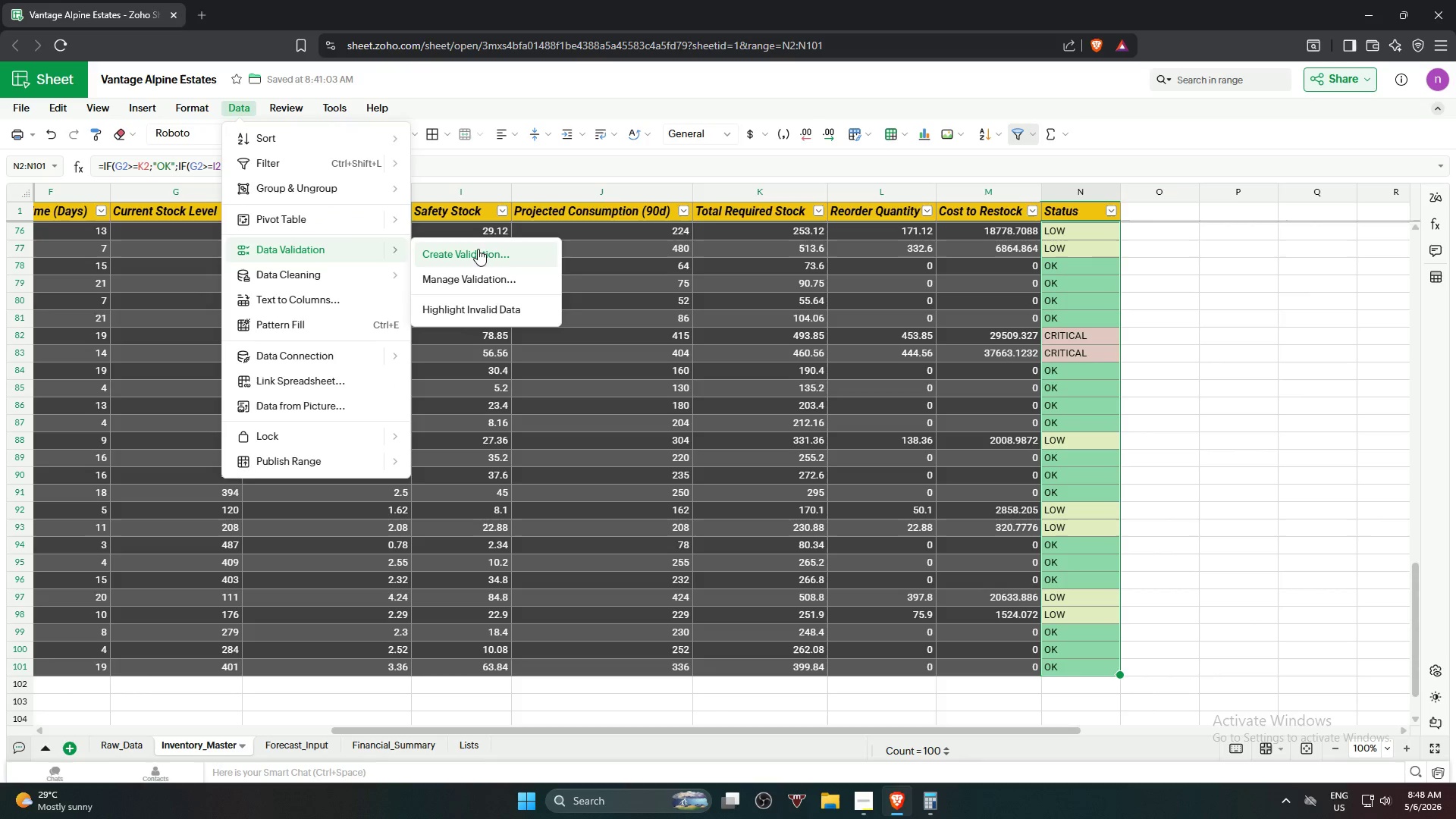 
left_click([482, 277])
 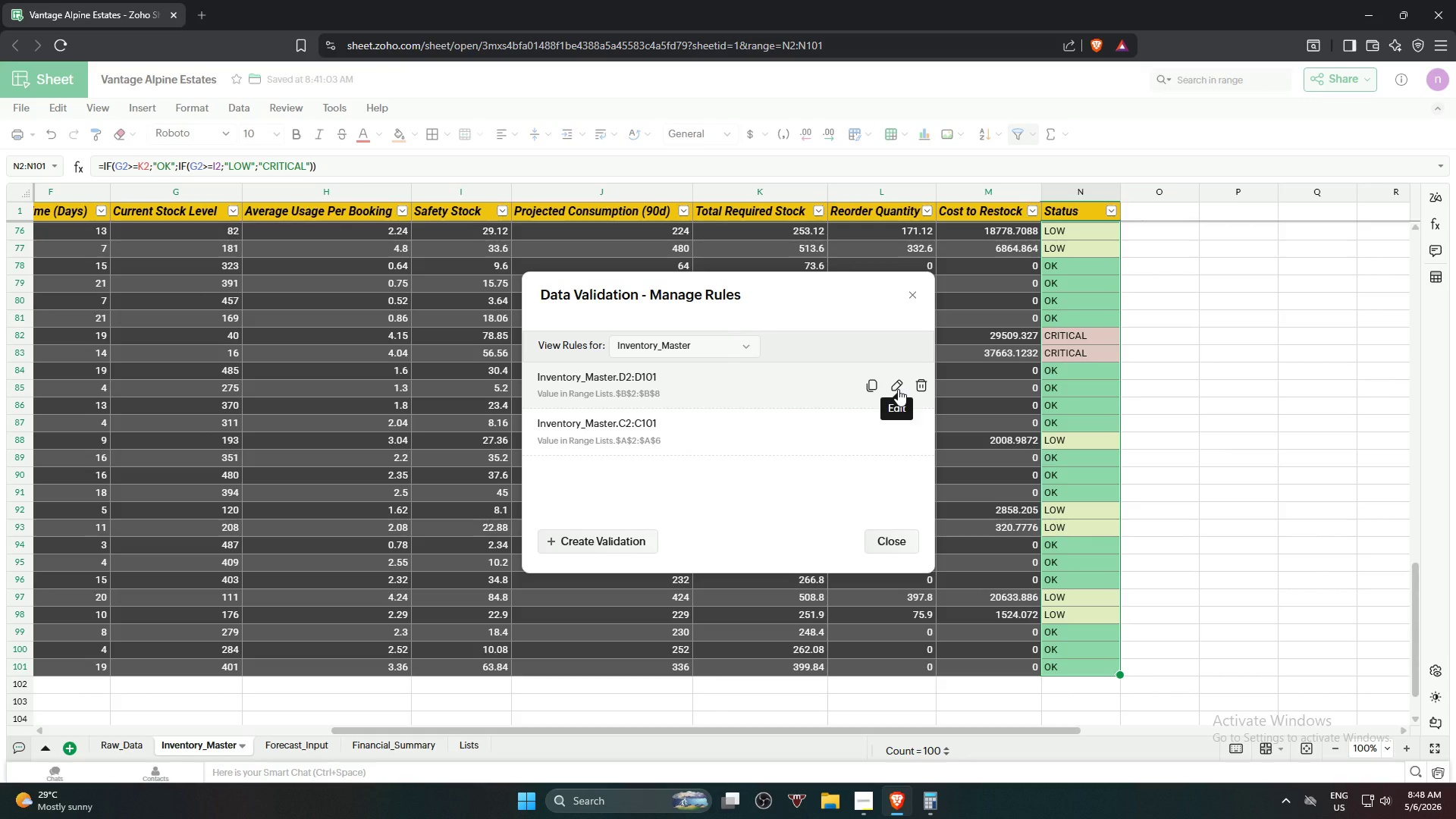 
left_click([898, 389])
 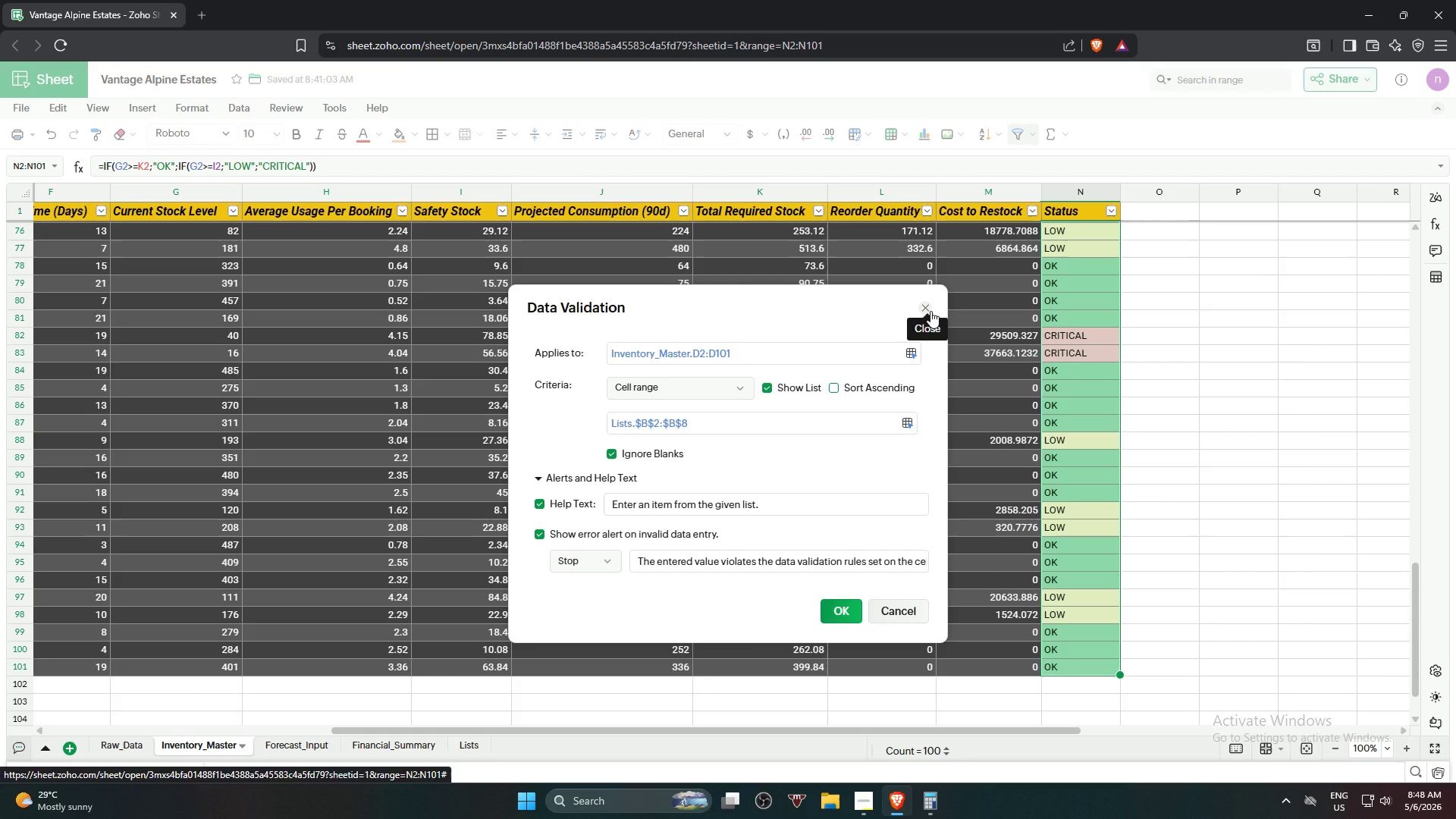 
left_click([930, 311])
 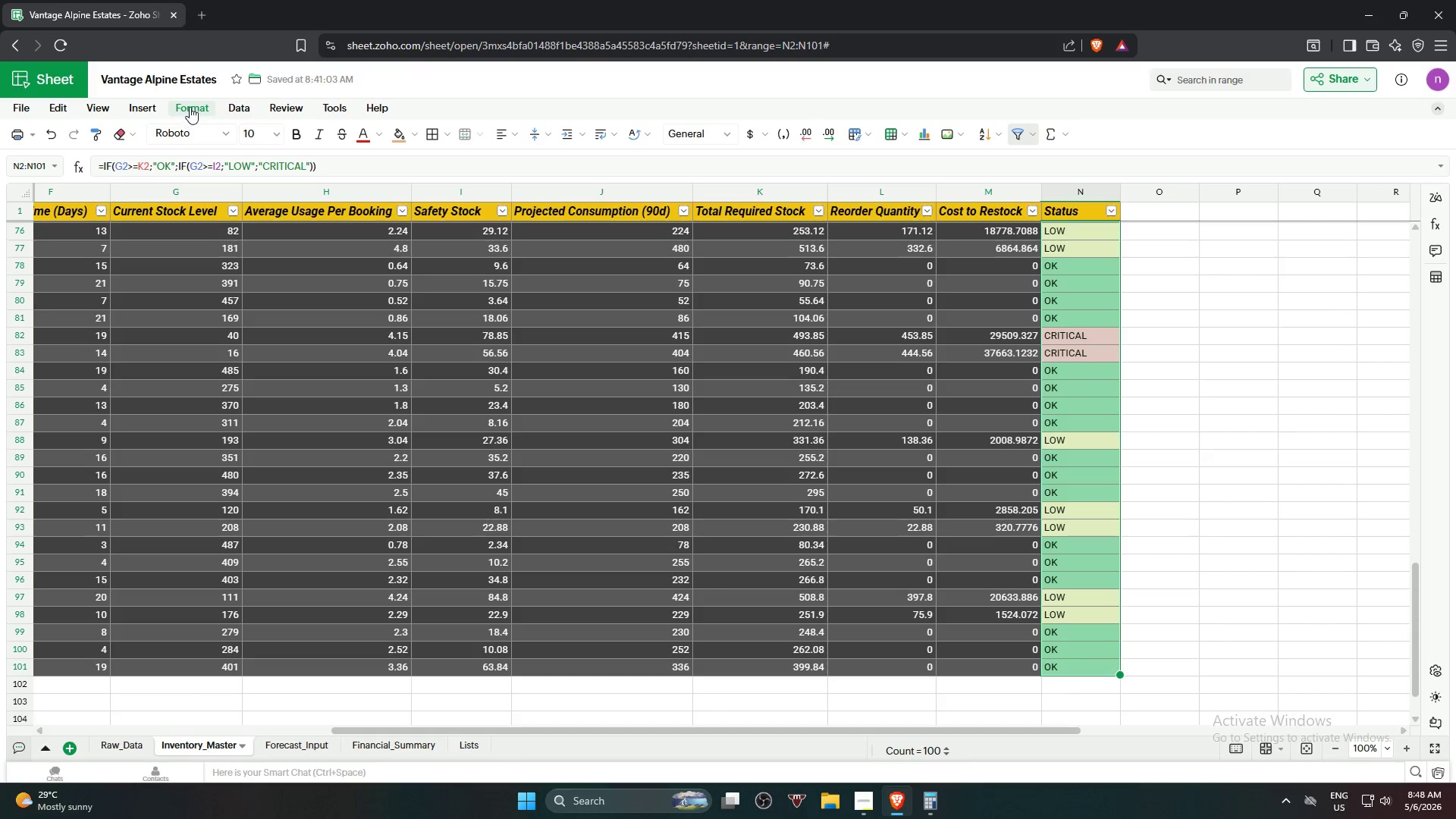 
left_click([190, 105])
 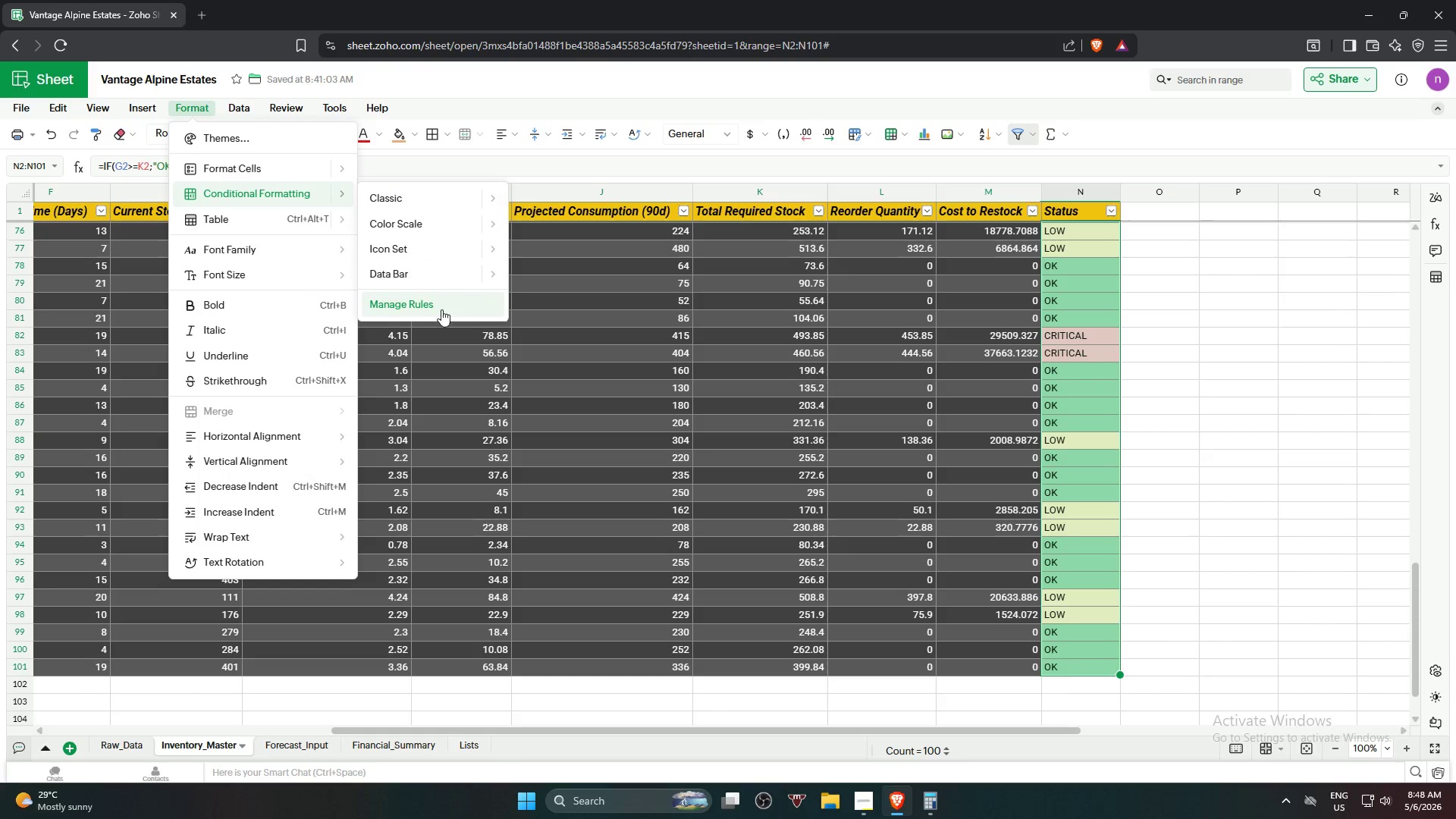 
left_click([441, 309])
 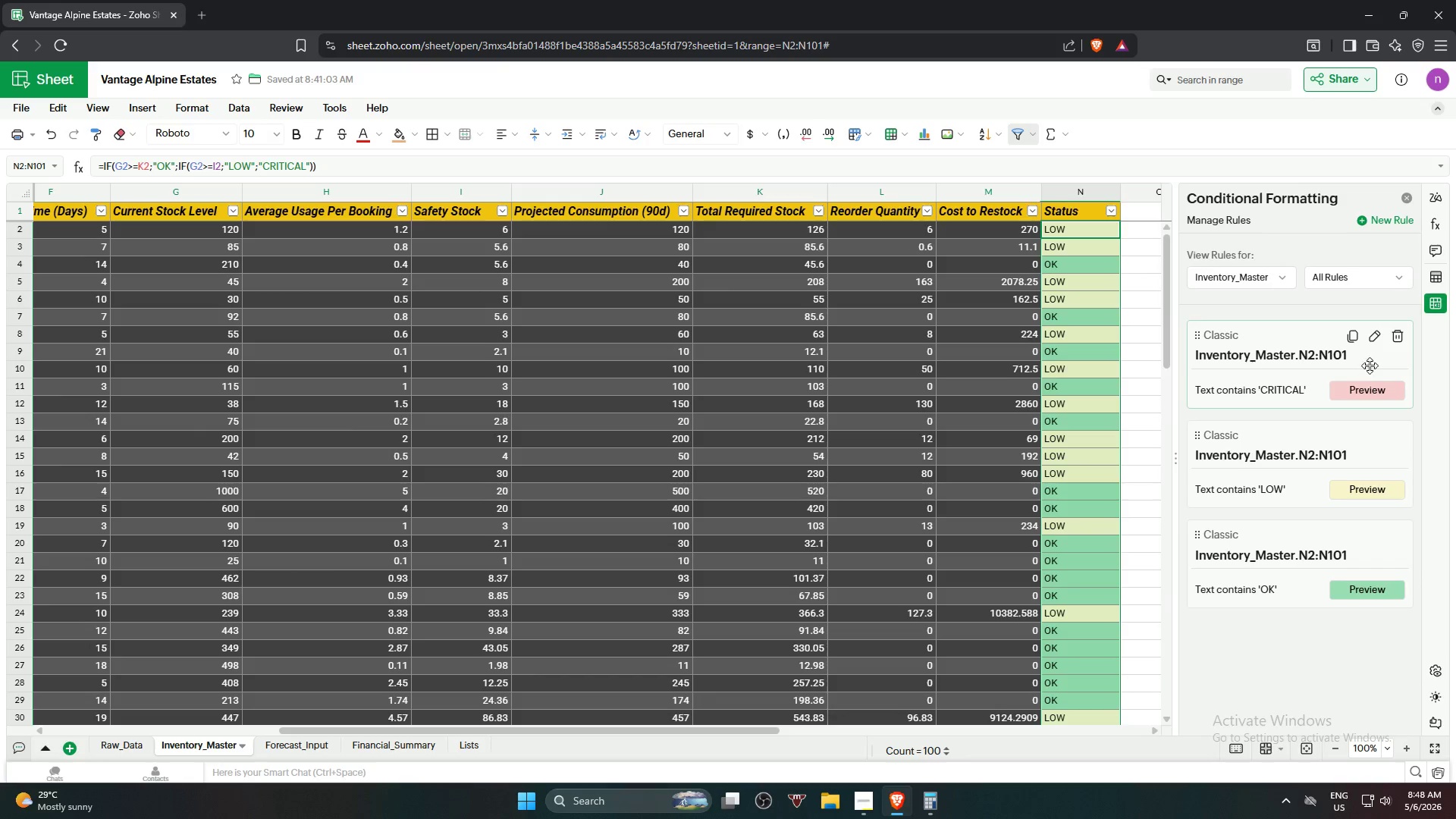 
left_click([1374, 340])
 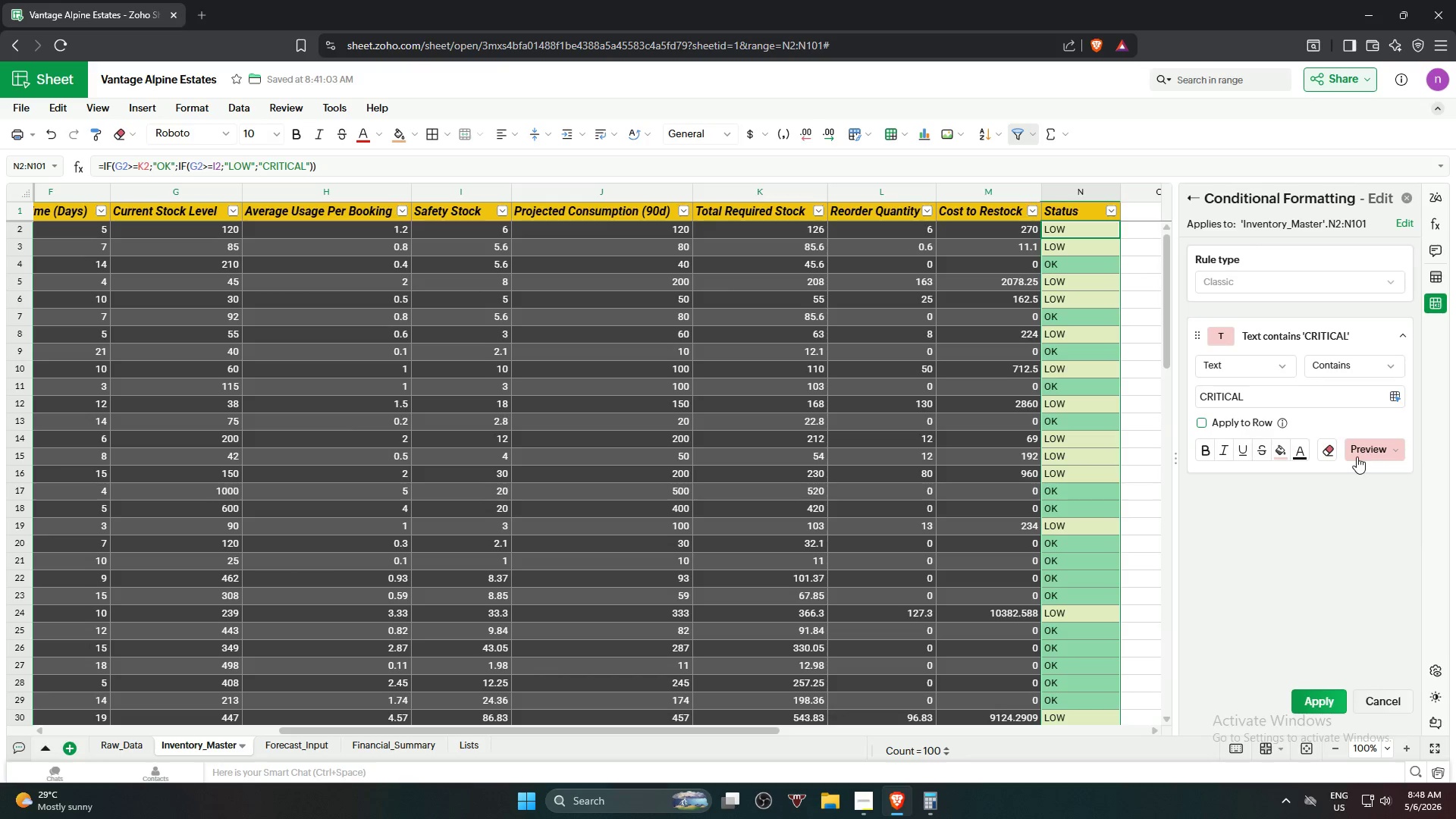 
left_click([1280, 452])
 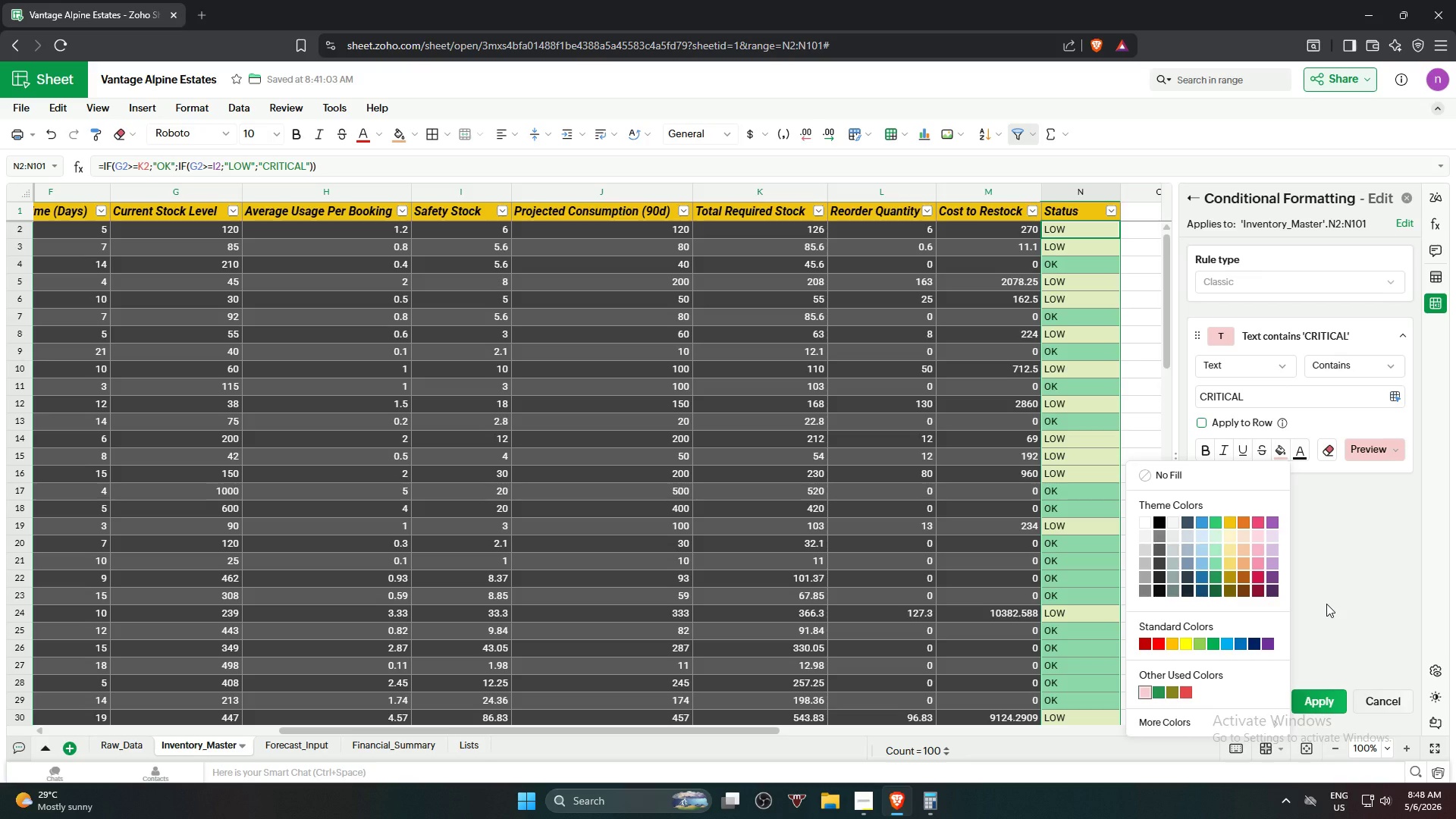 
wait(13.42)
 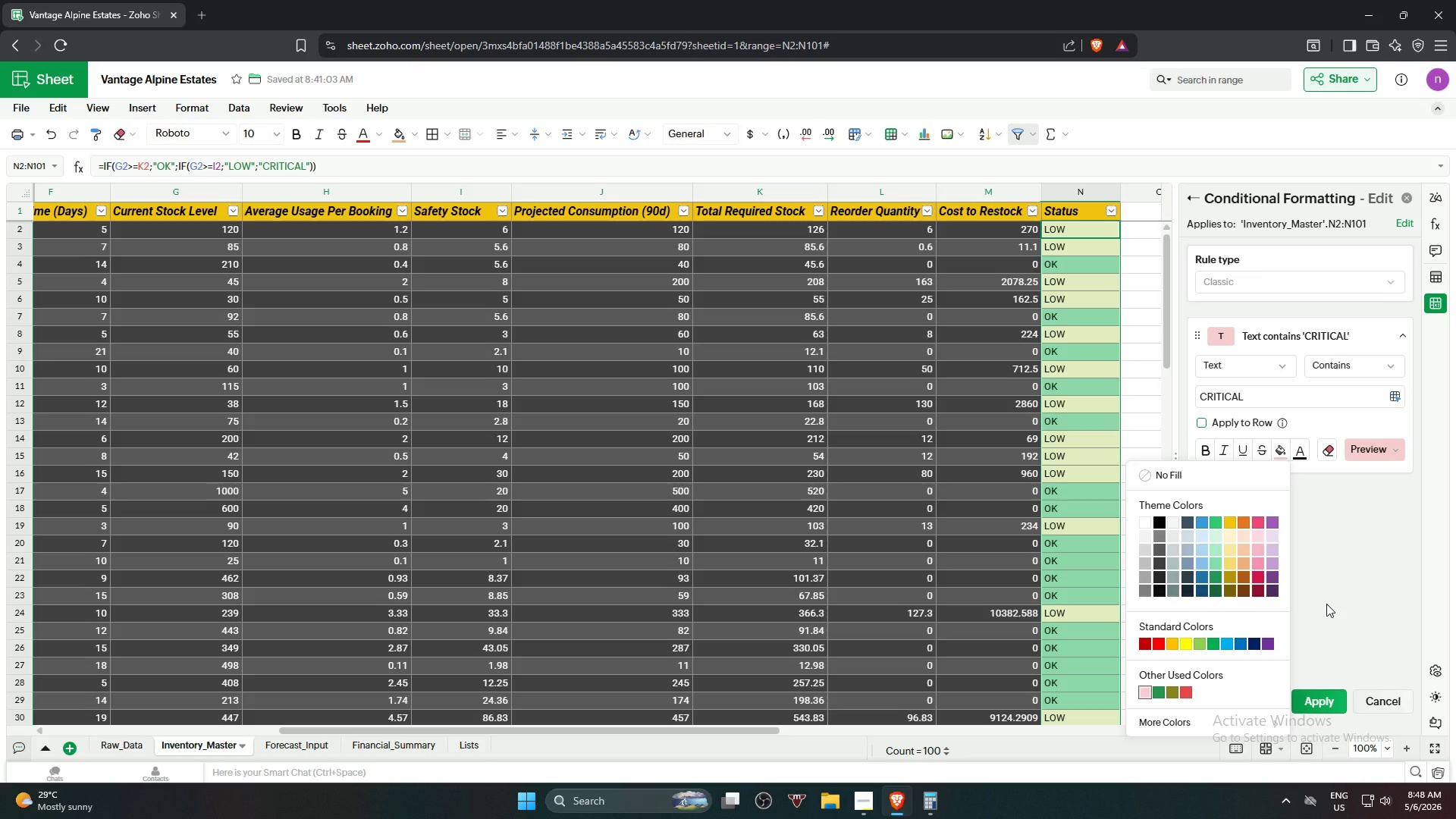 
left_click([1158, 643])
 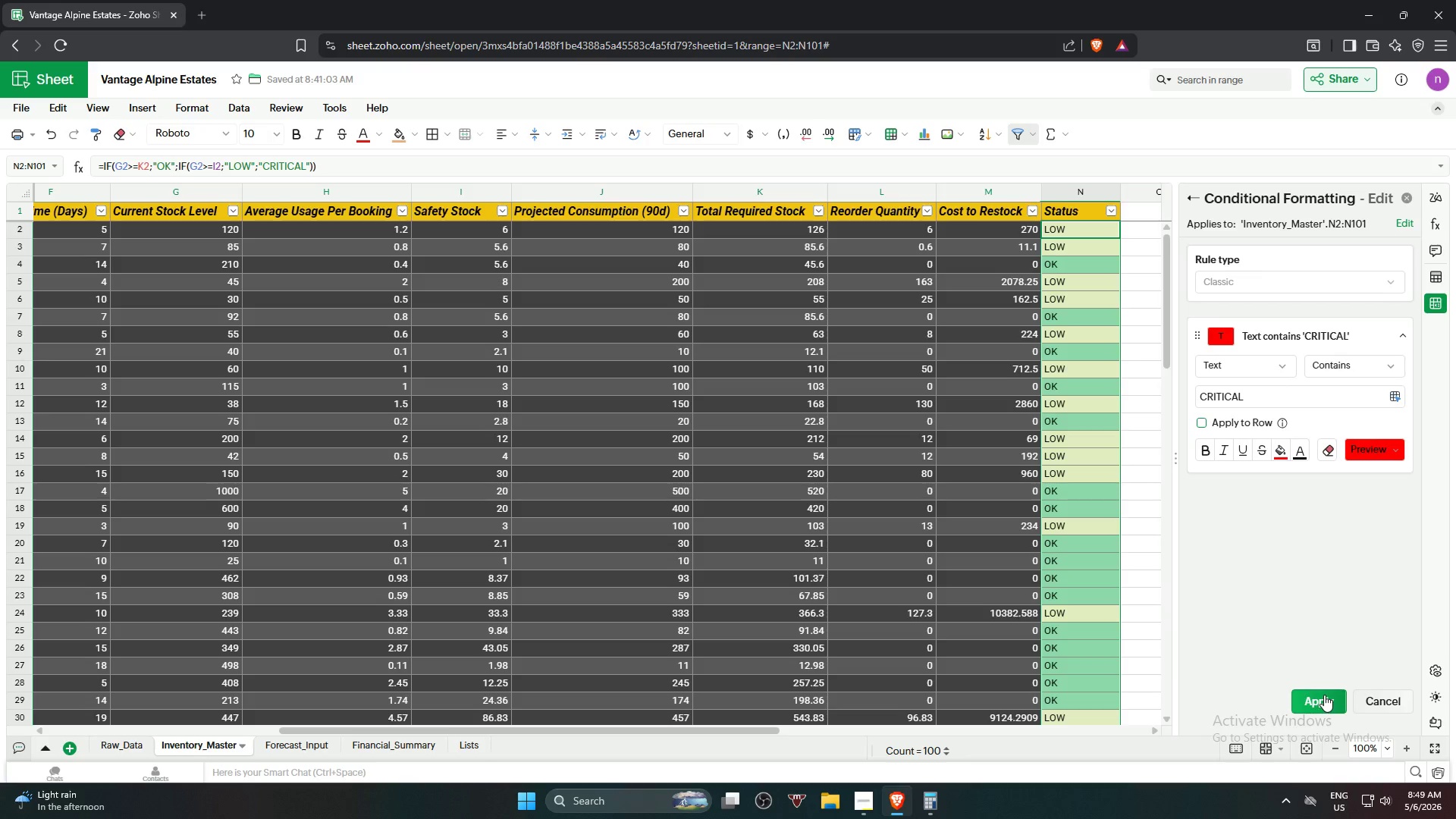 
left_click([1322, 696])
 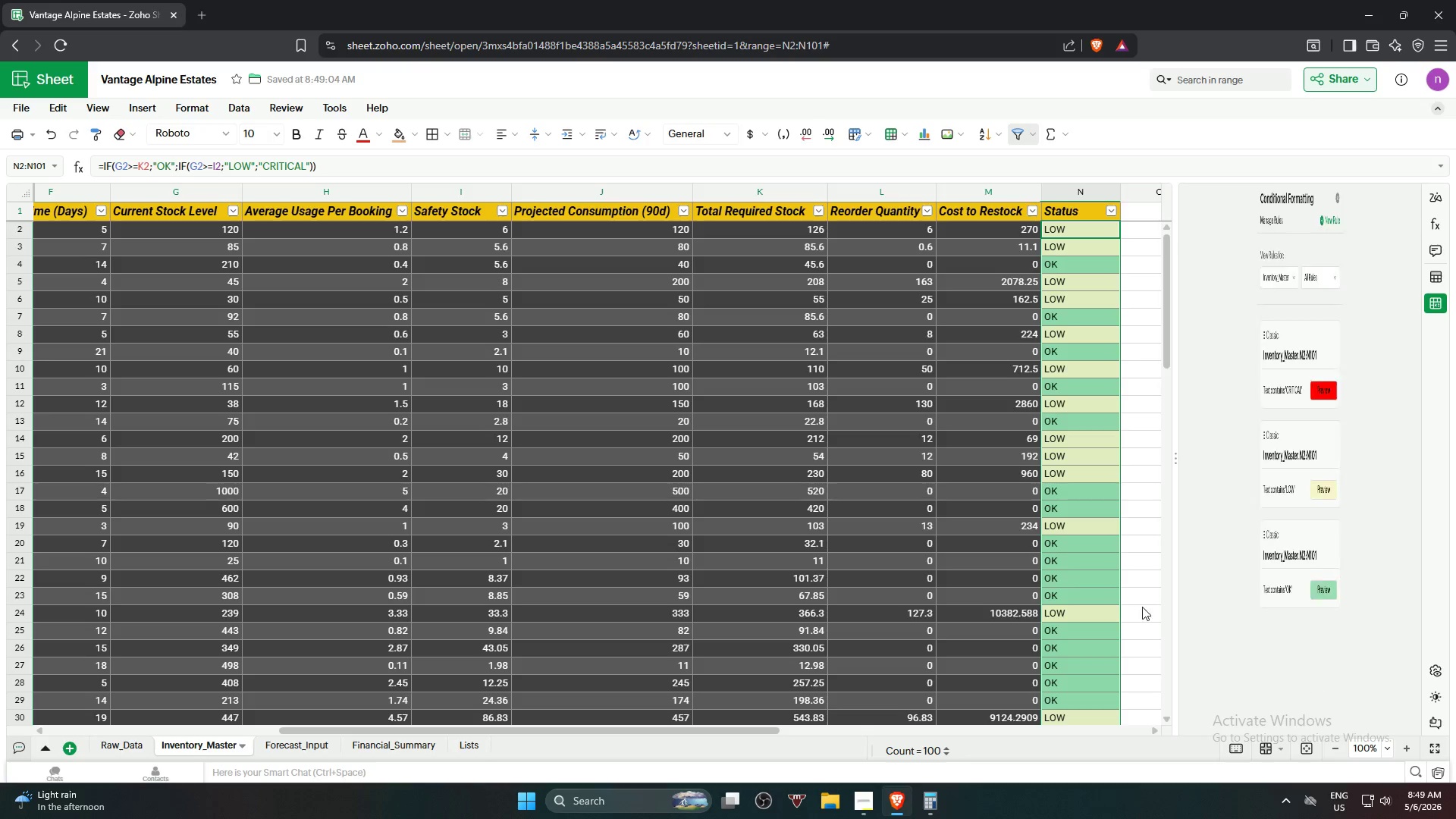 
scroll: coordinate [929, 443], scroll_direction: down, amount: 16.0
 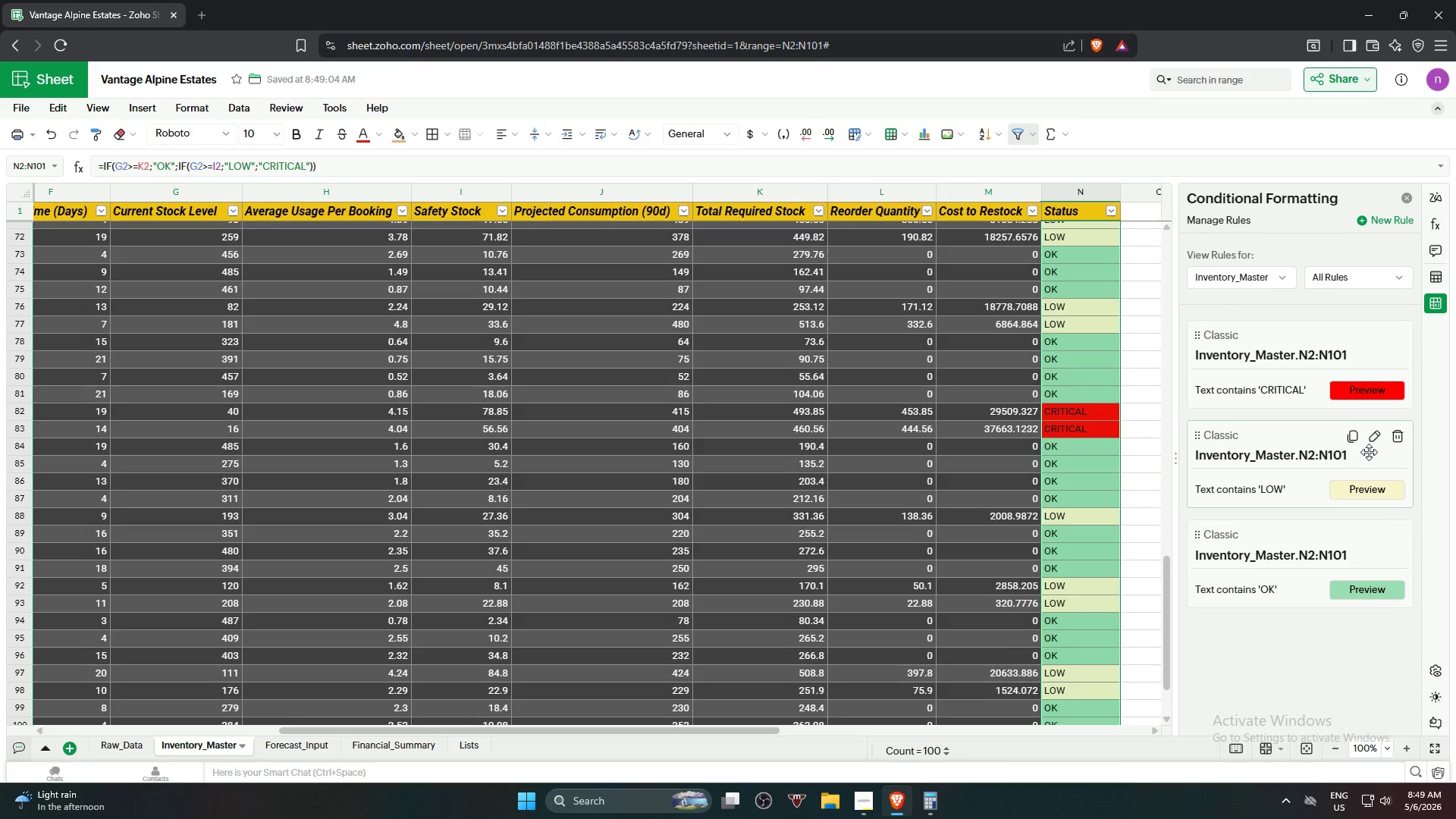 
wait(5.29)
 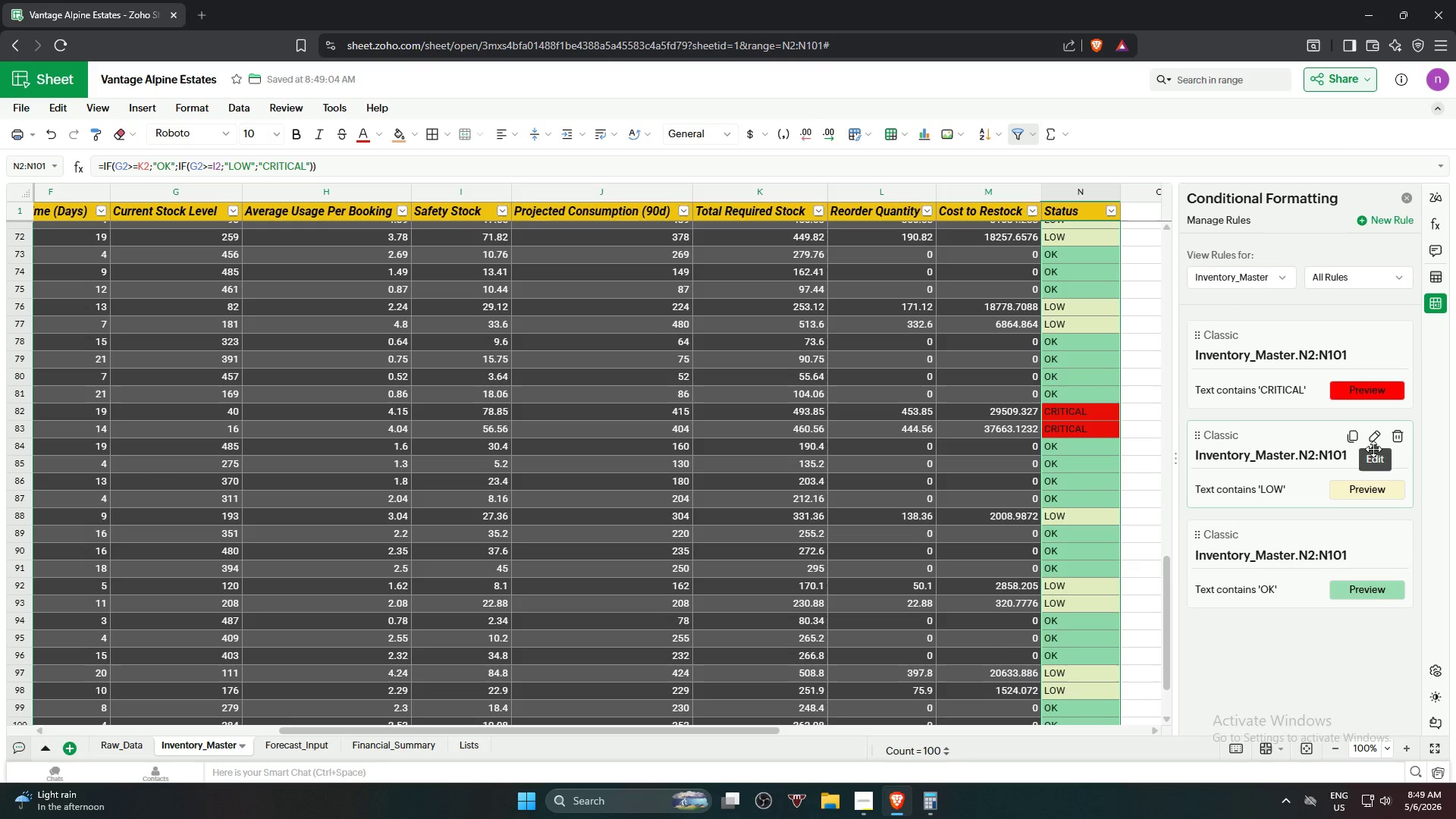 
left_click([1381, 435])
 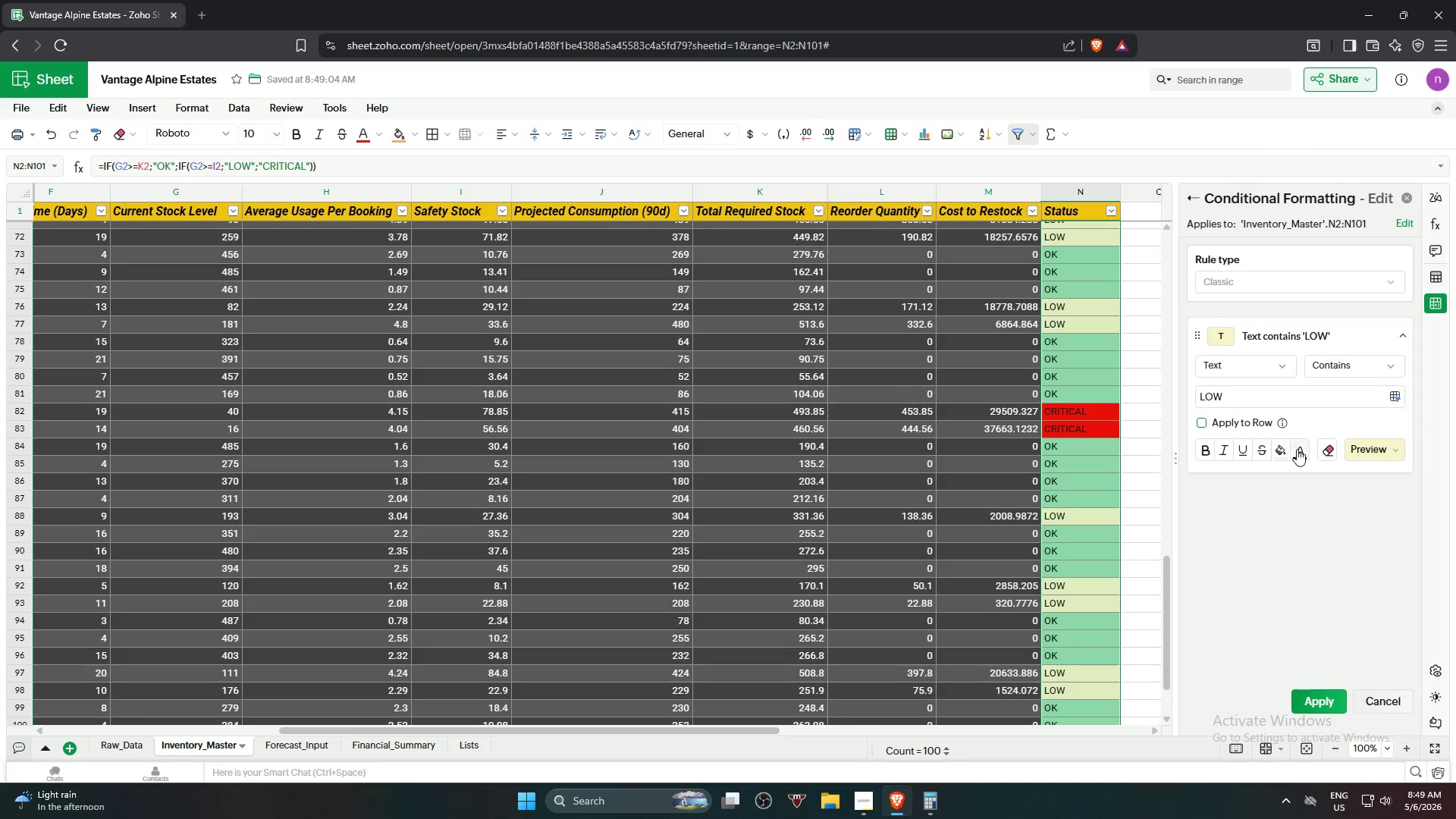 
left_click([1276, 450])
 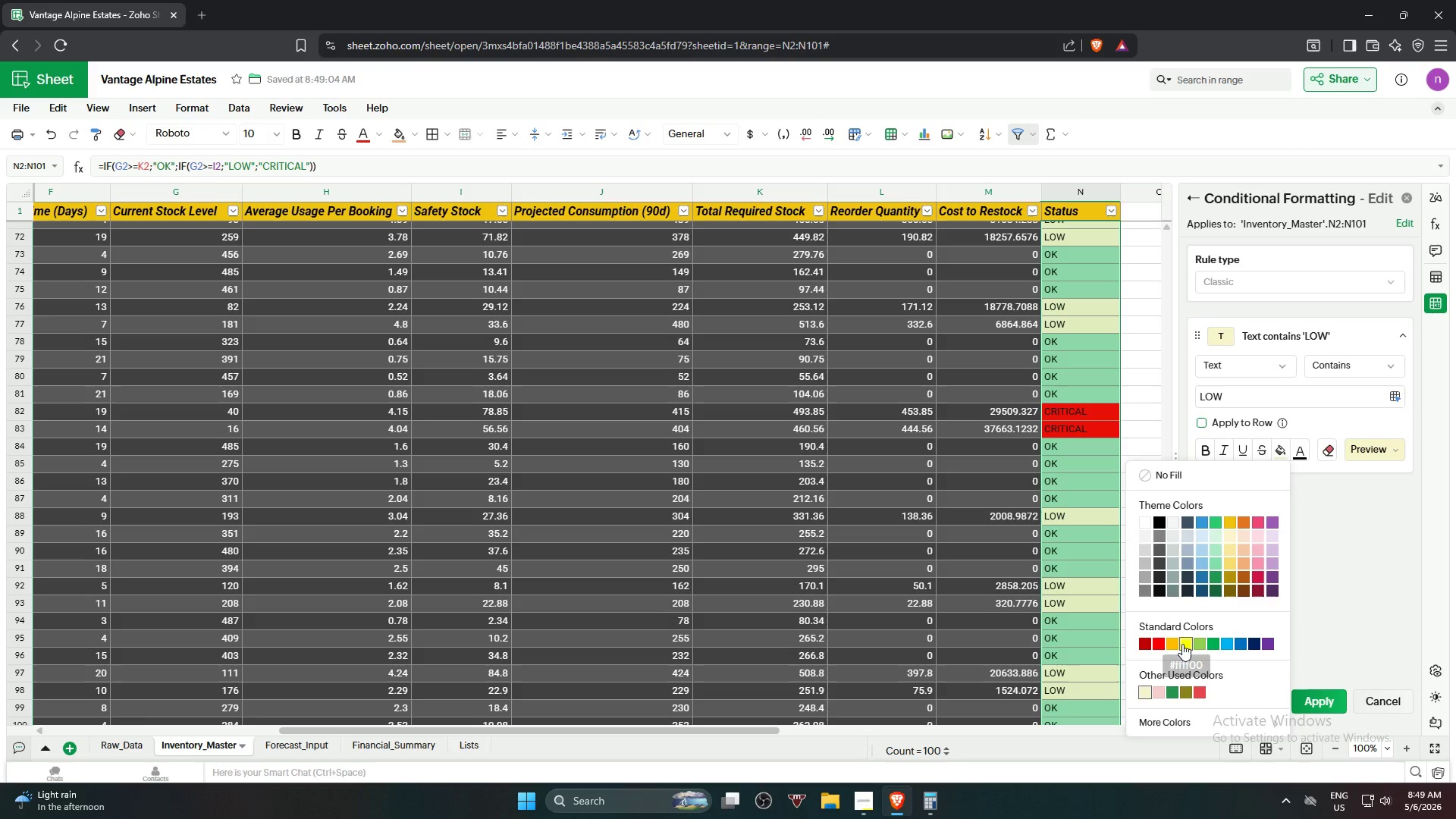 
left_click([1183, 644])
 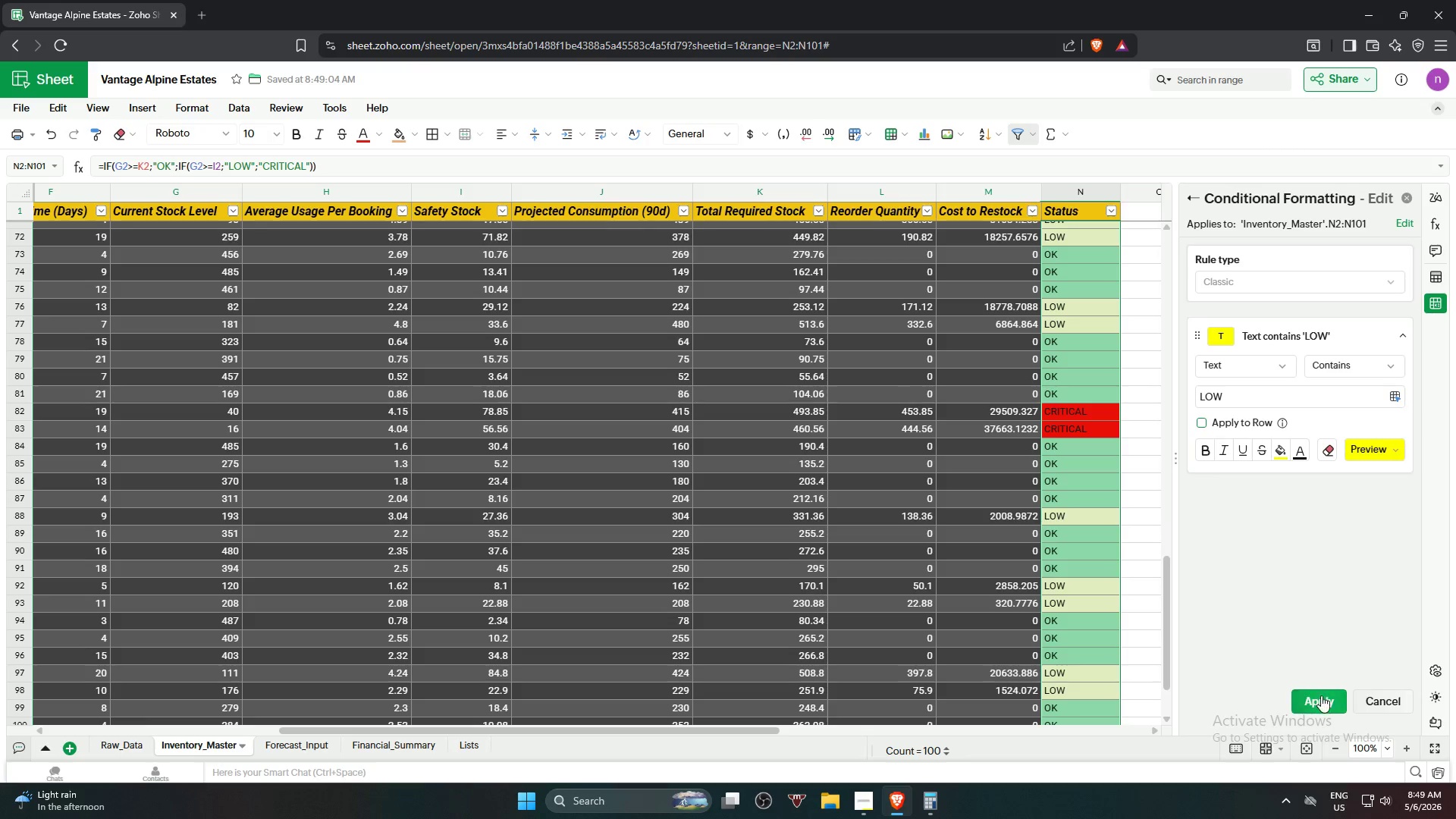 
left_click([1323, 701])
 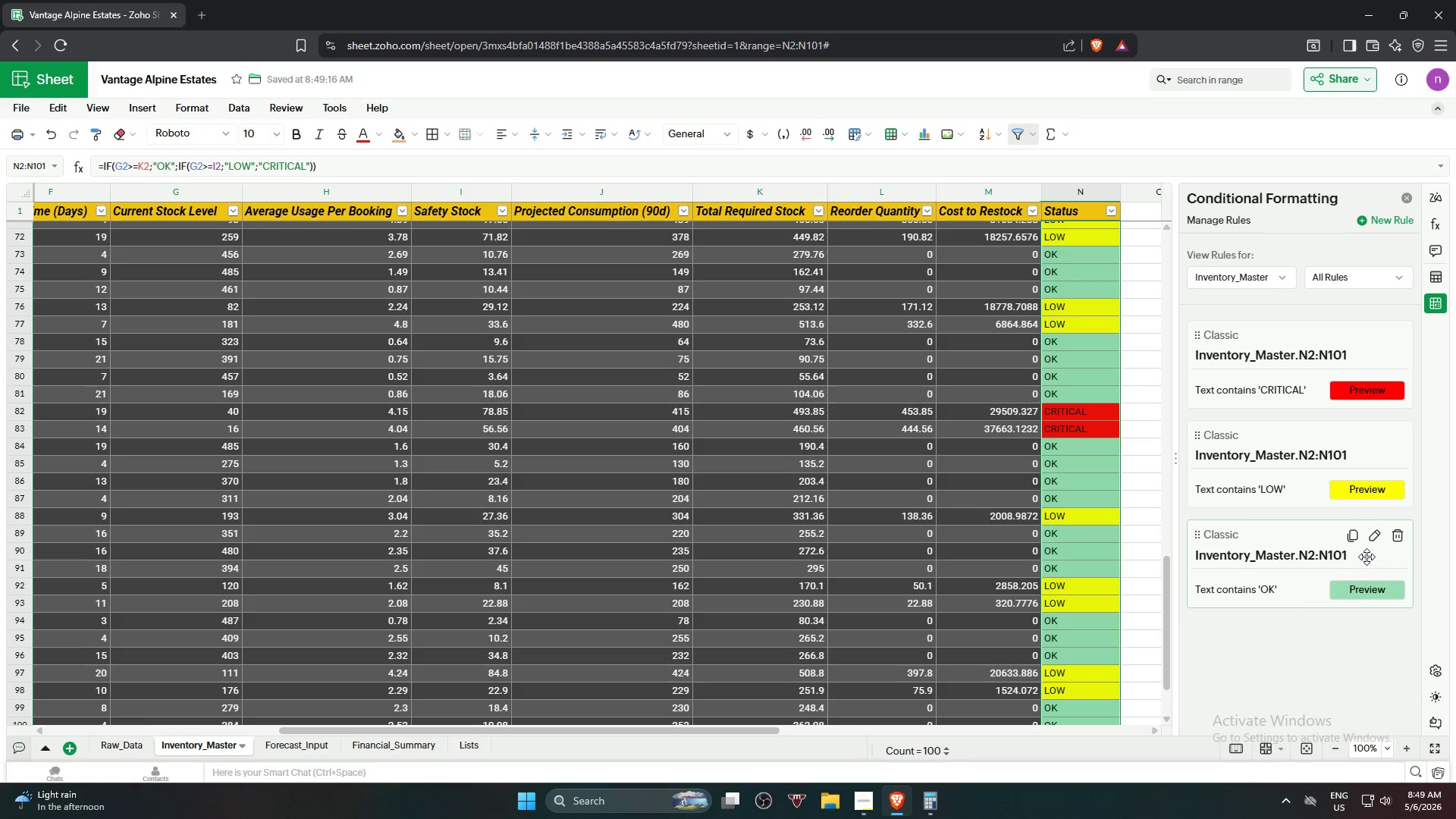 
left_click([1375, 536])
 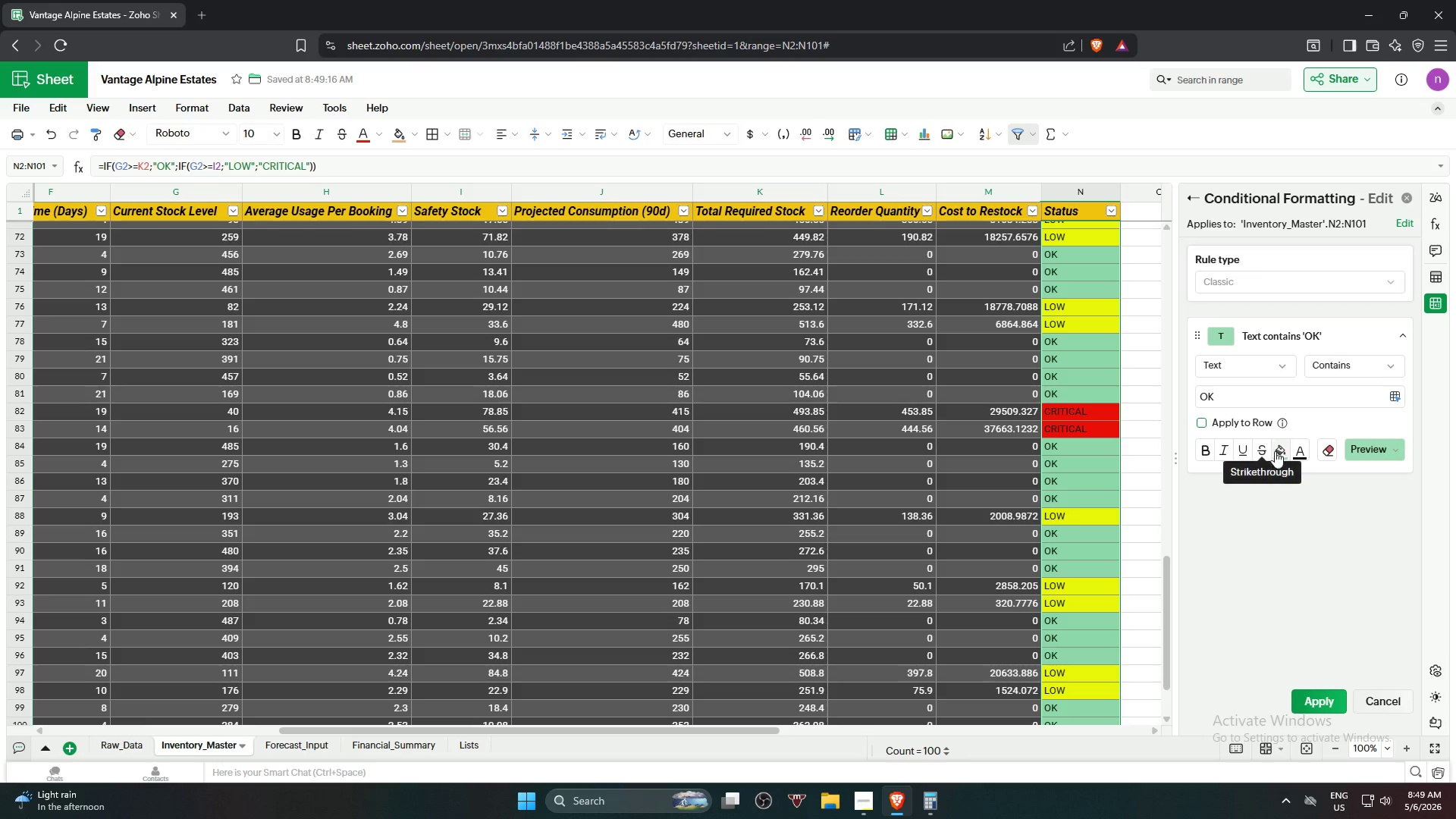 
left_click([1277, 453])
 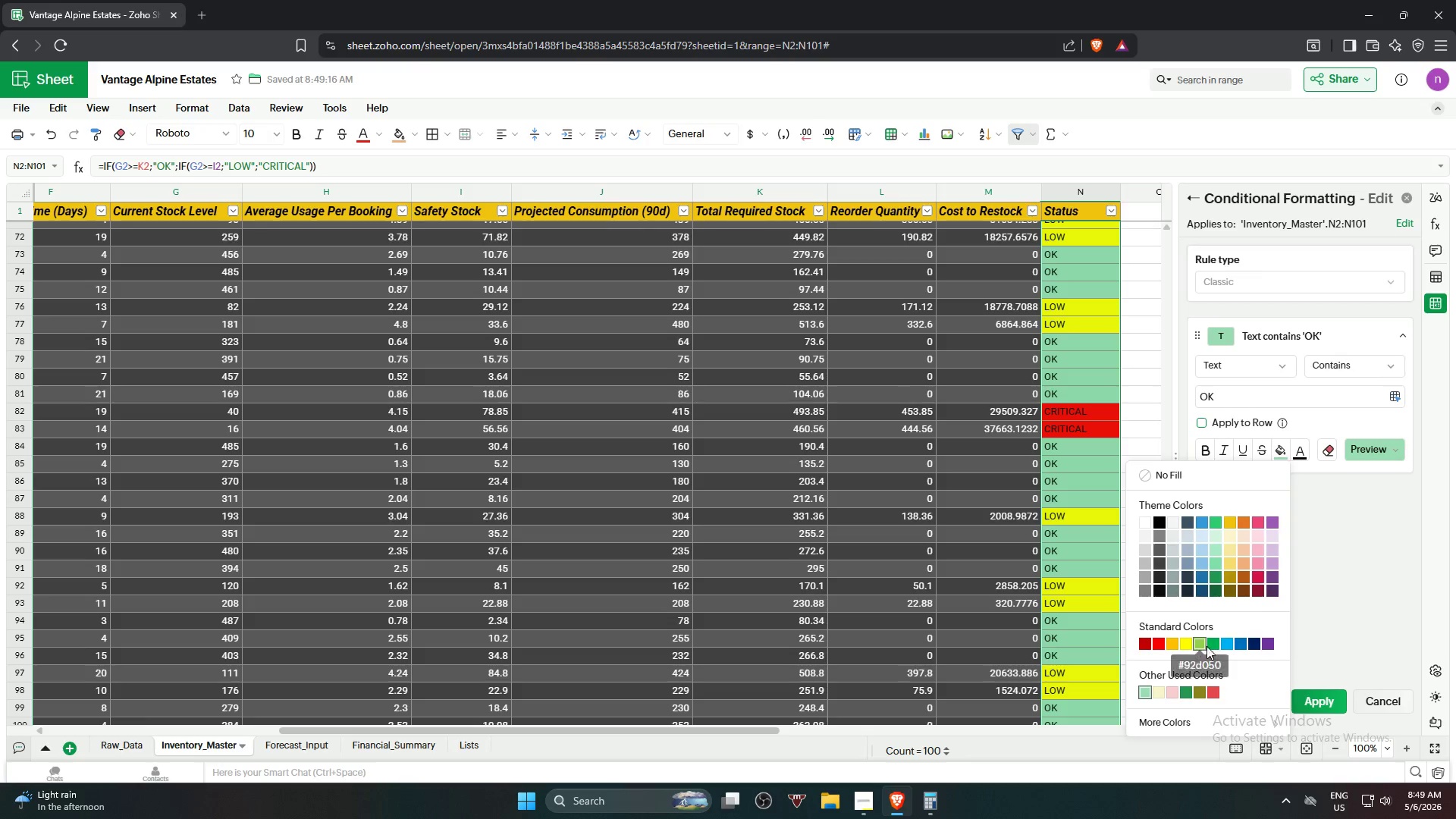 
left_click([1210, 645])
 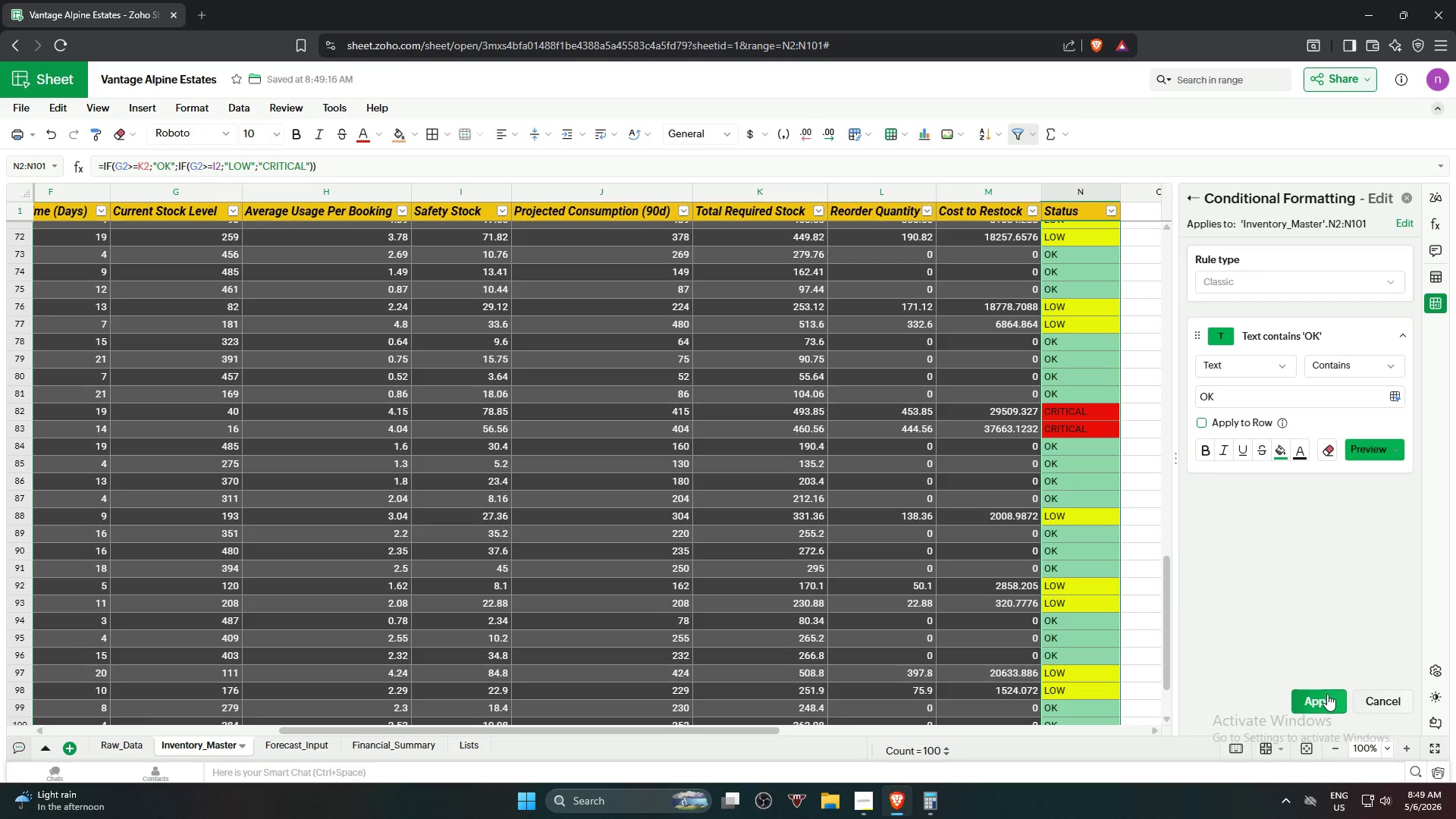 
left_click([1327, 696])
 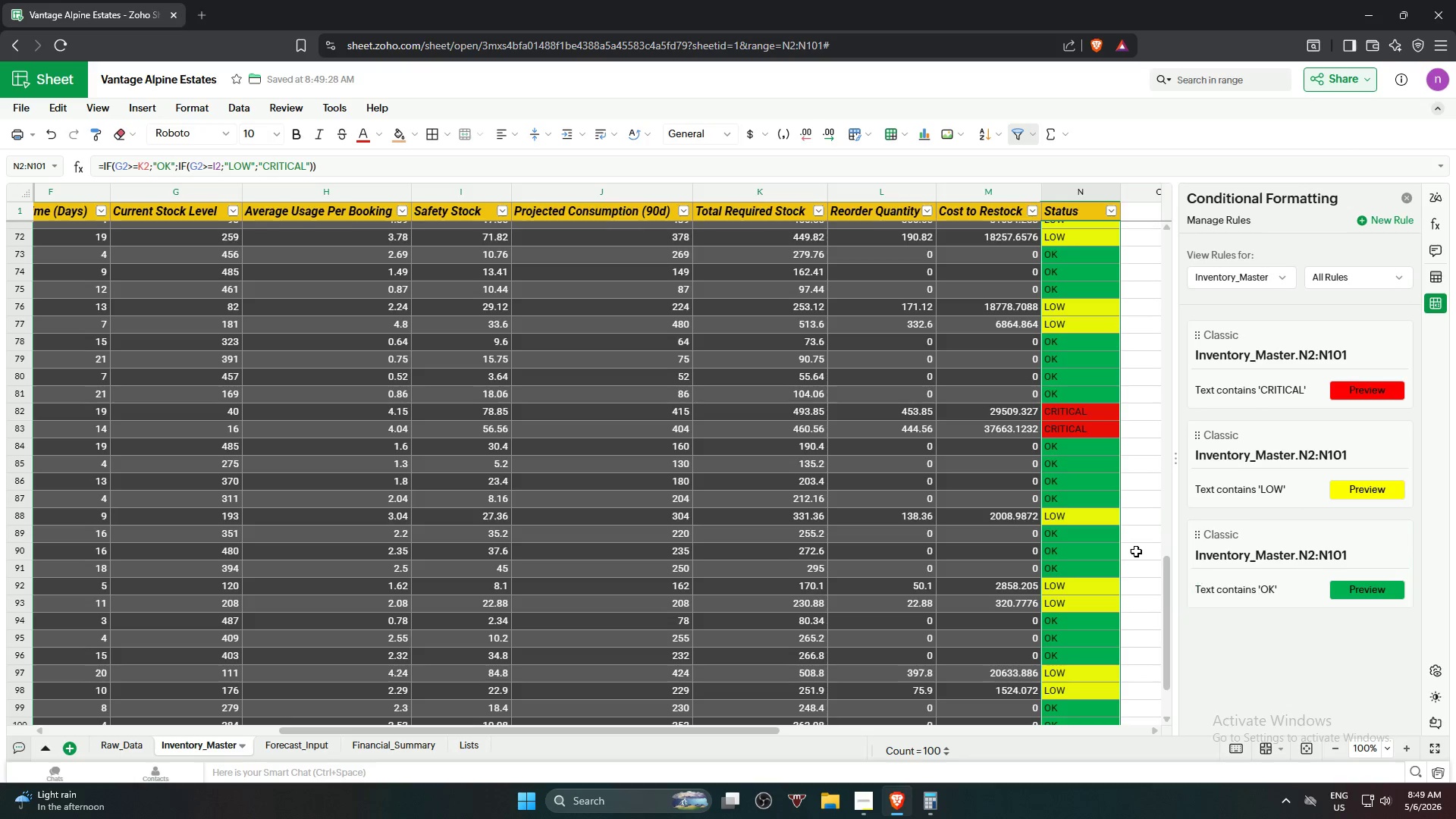 
scroll: coordinate [920, 425], scroll_direction: up, amount: 23.0
 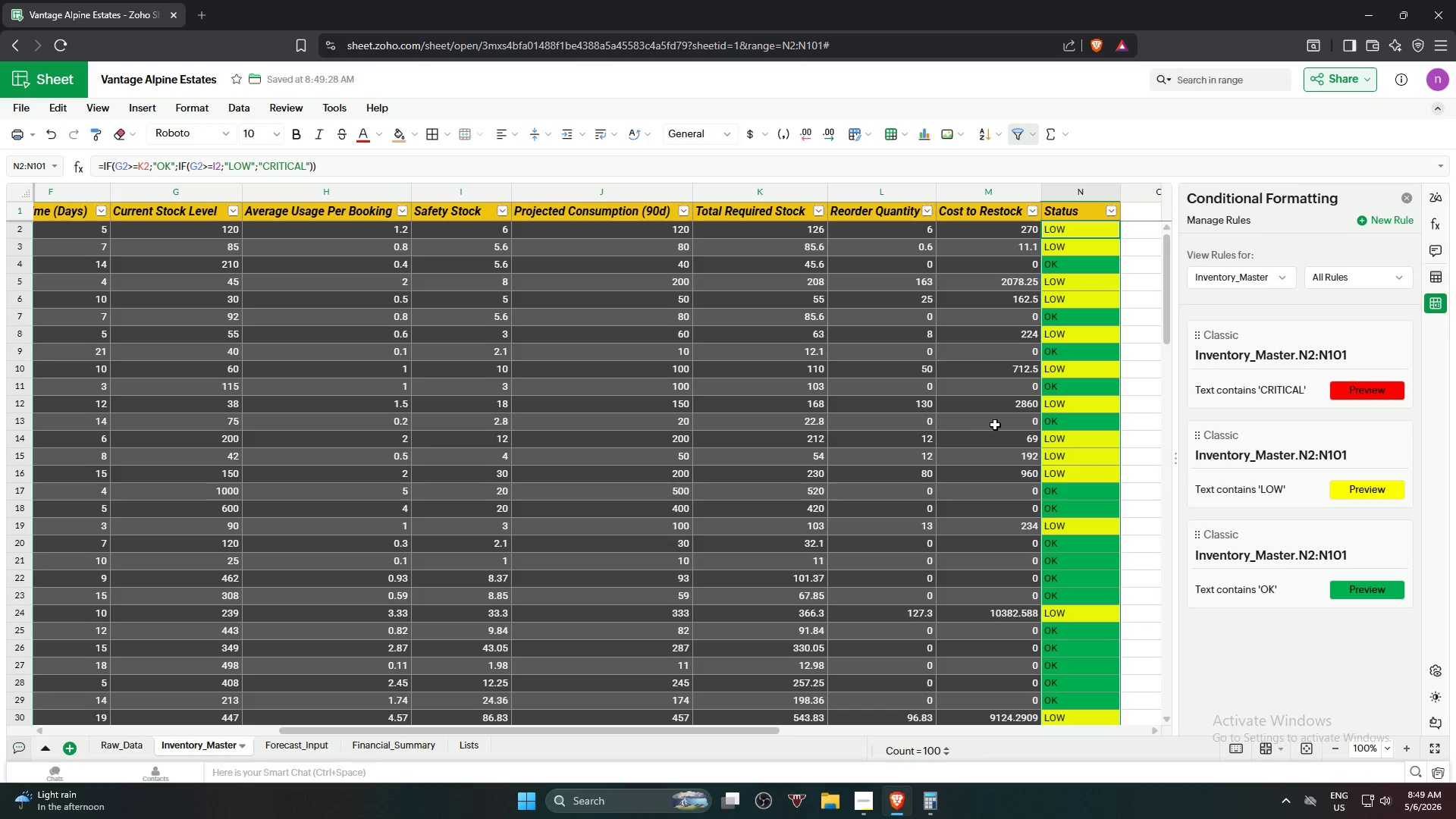 
wait(7.65)
 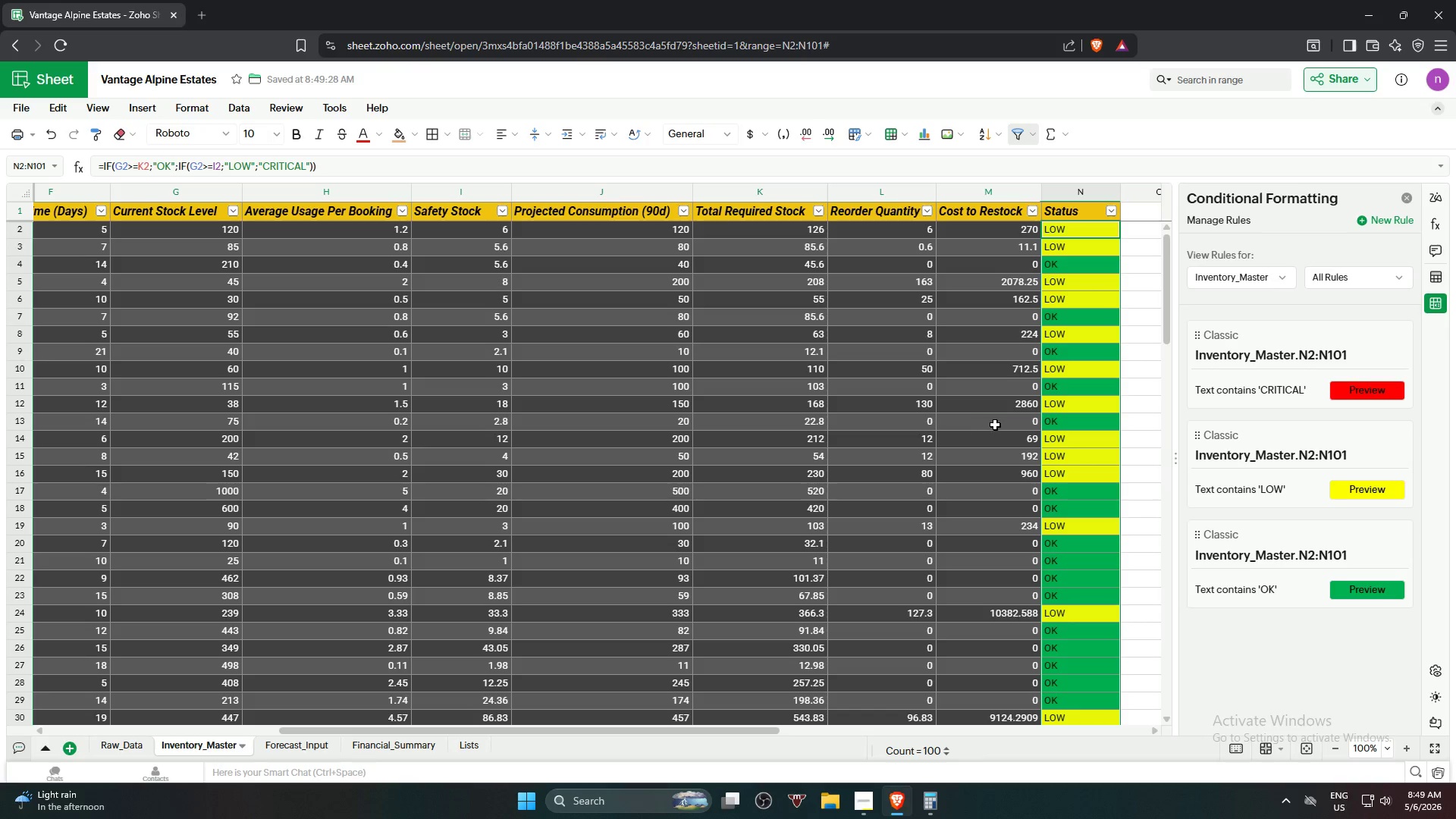 
left_click([1382, 332])
 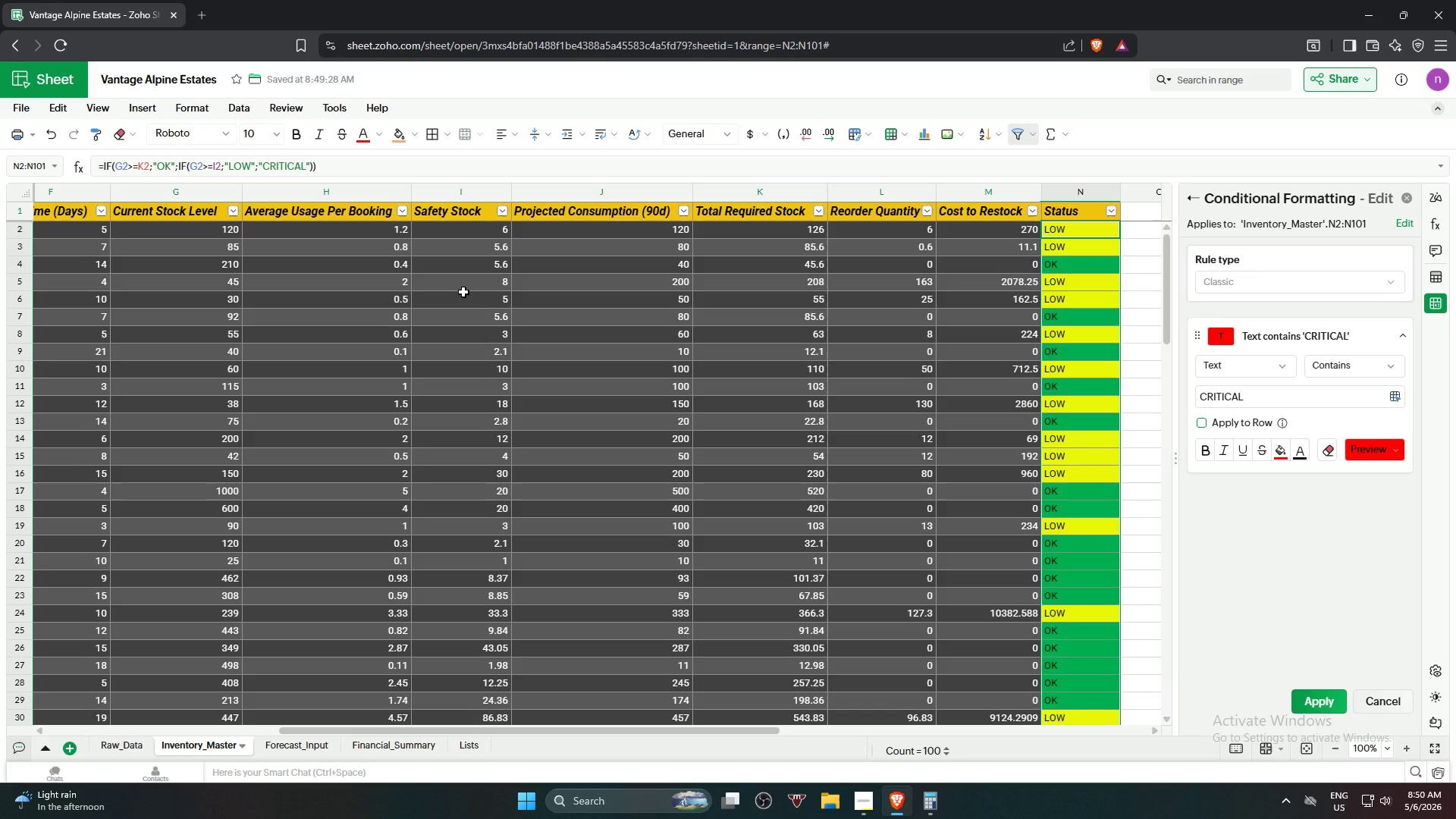 
wait(42.28)
 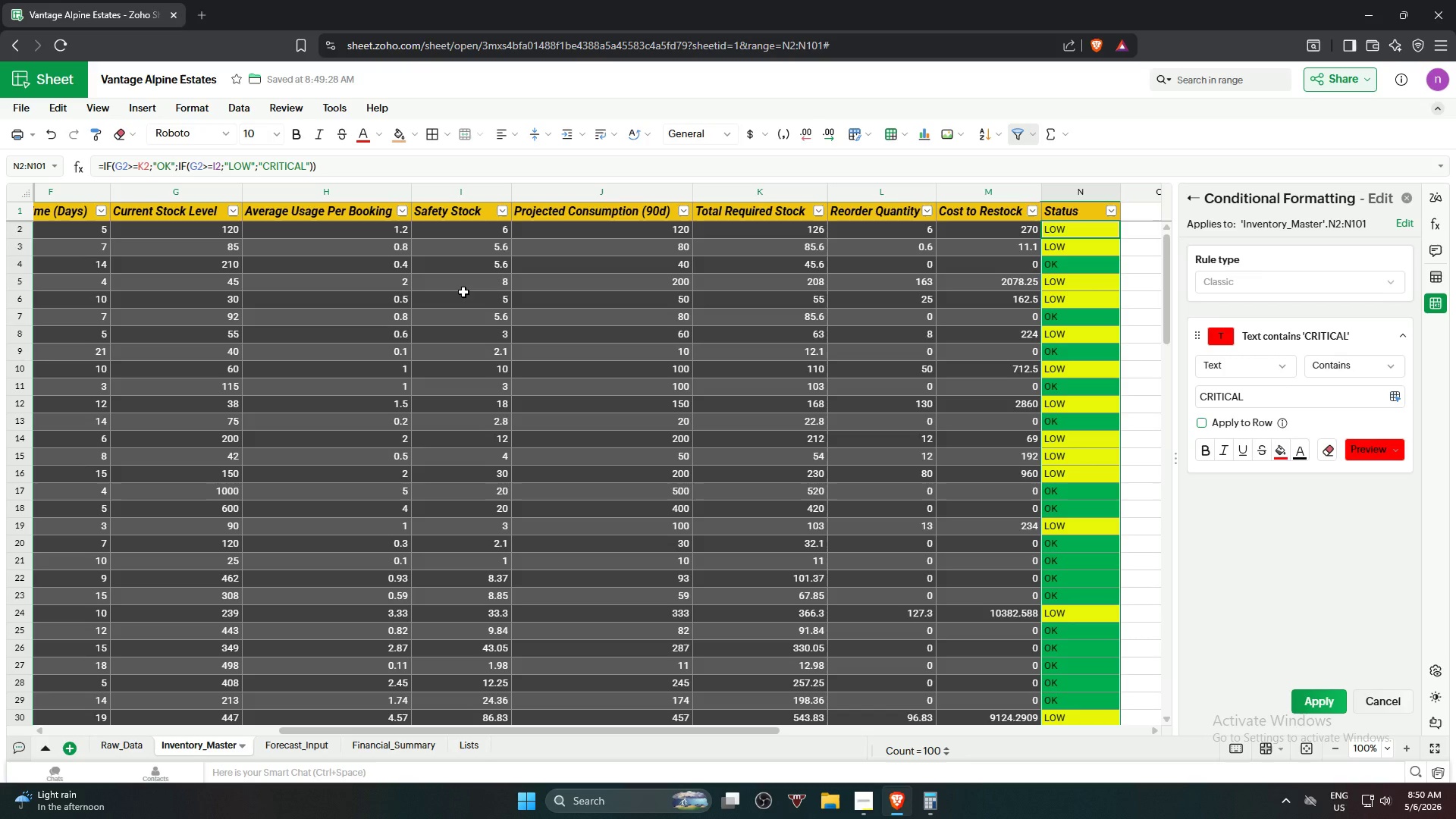 
mouse_move([1408, 803])
 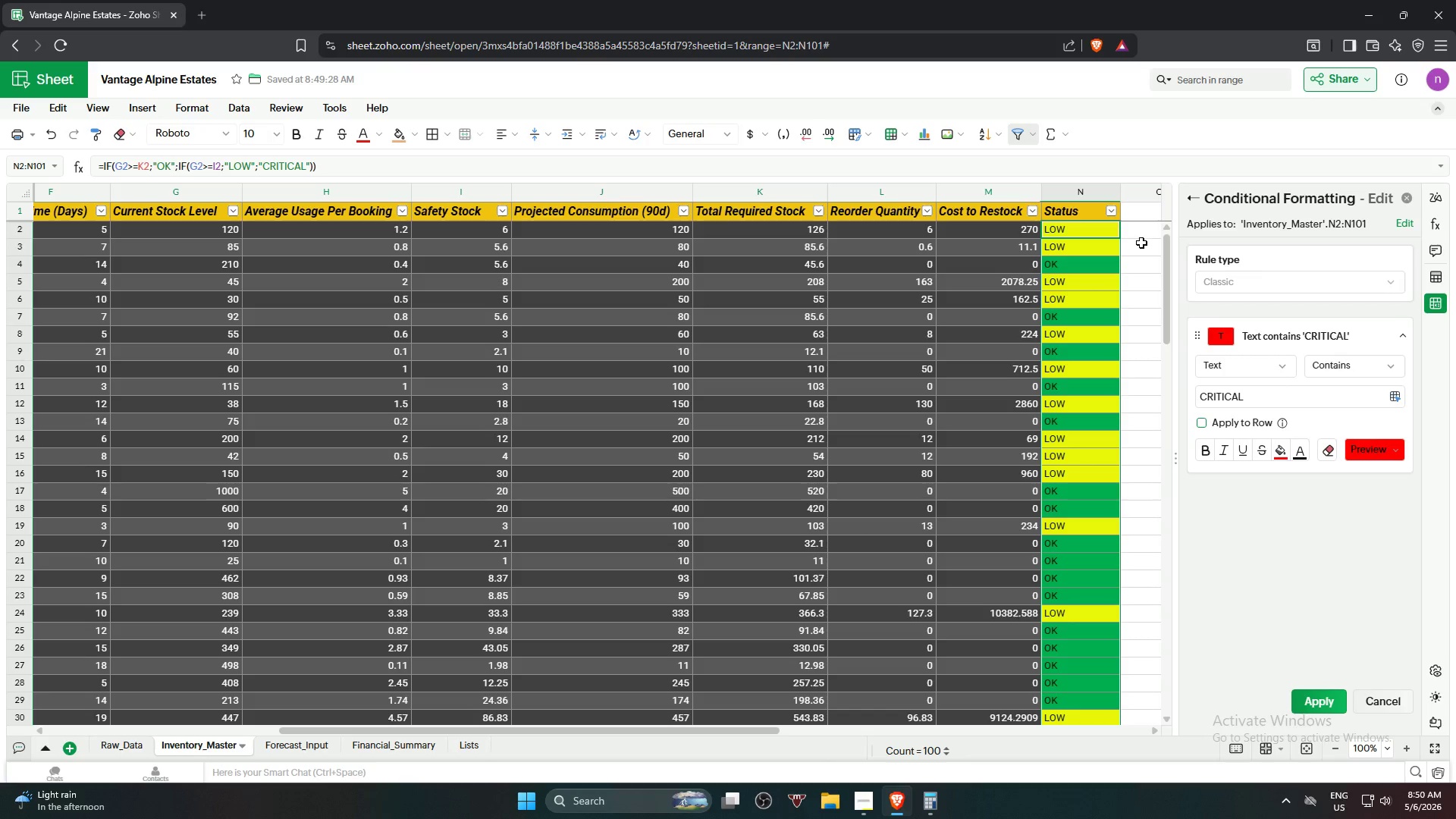 
left_click([1140, 242])
 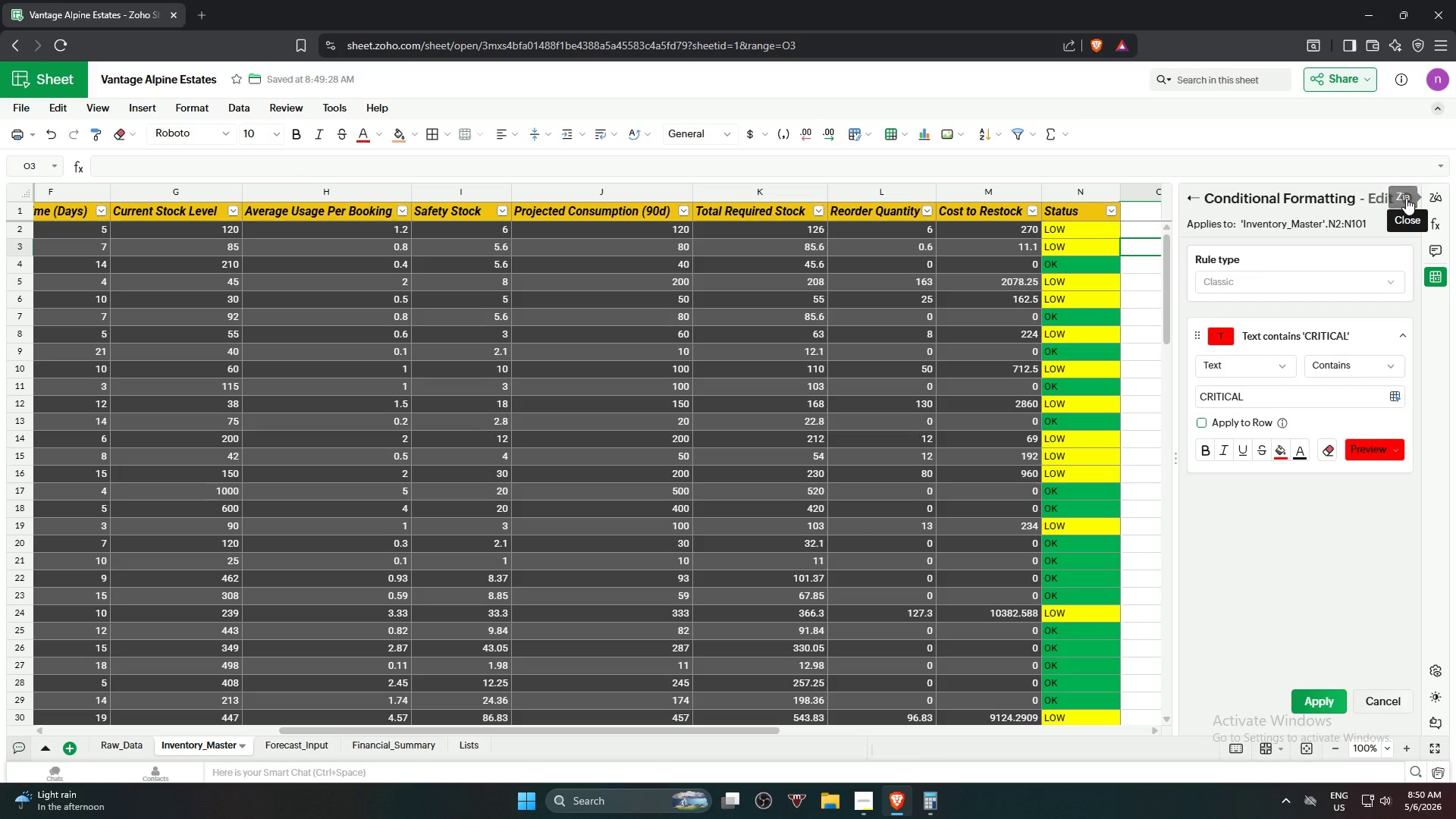 
wait(5.25)
 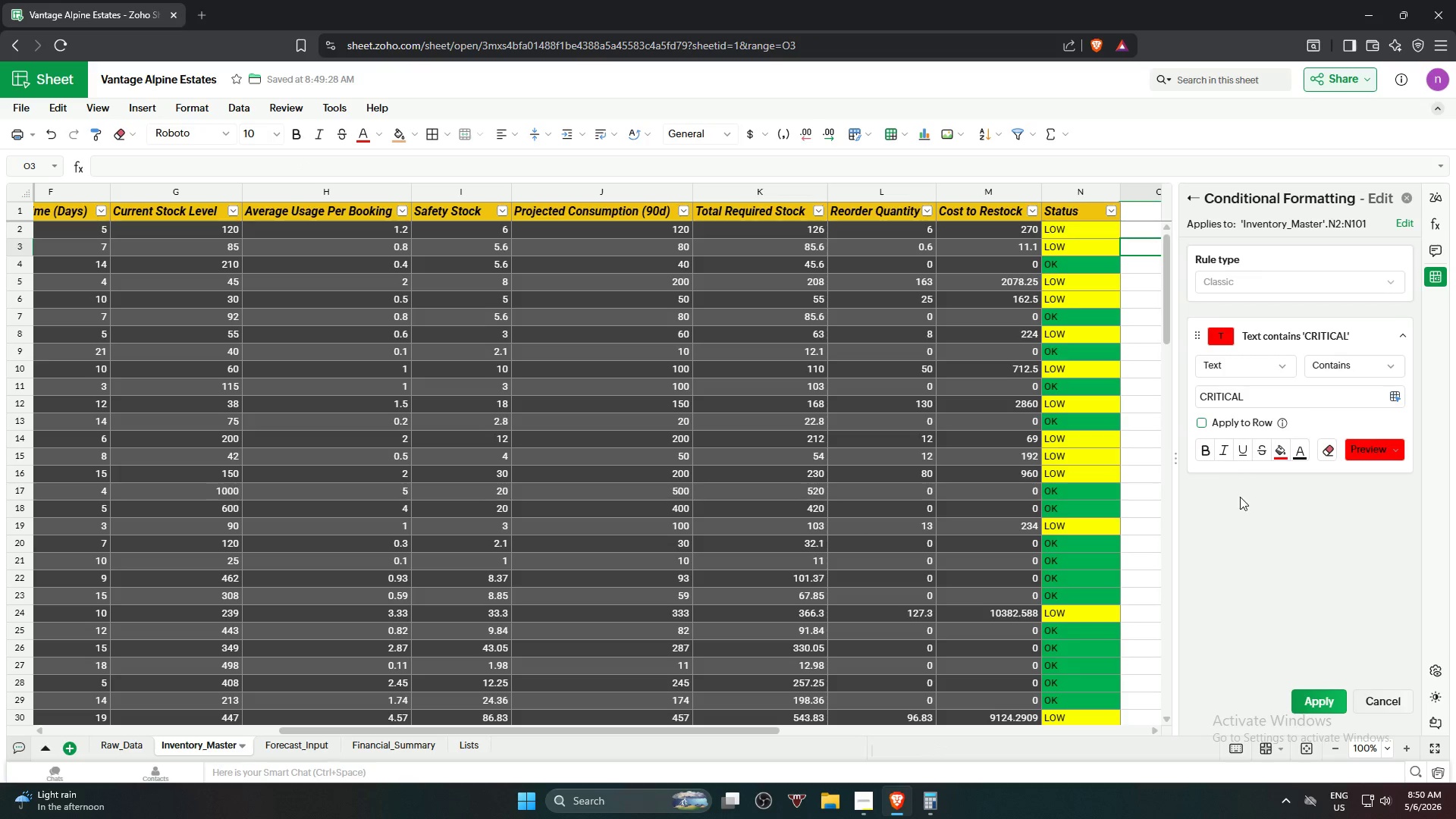 
left_click([1406, 196])
 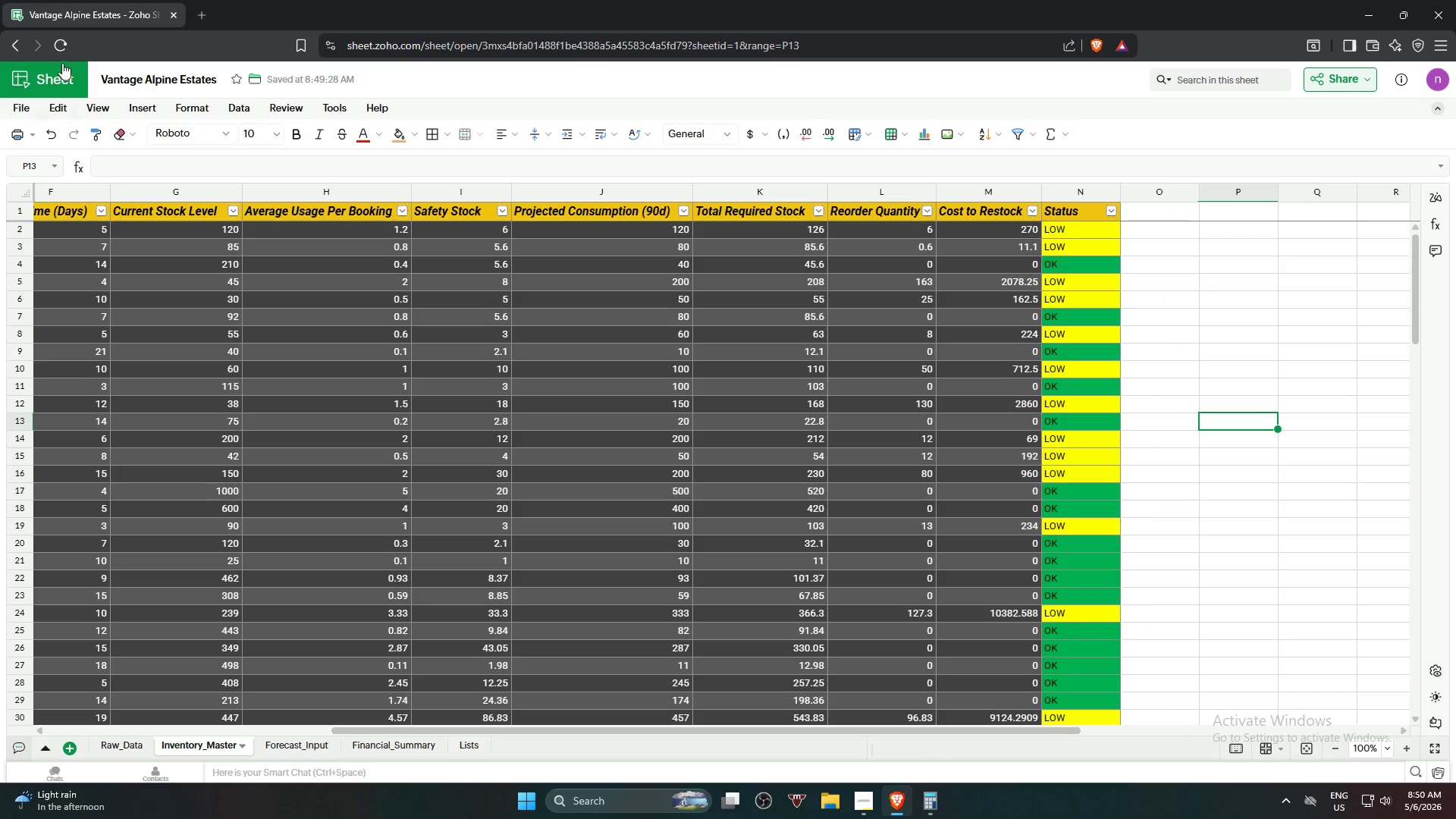 
left_click([10, 109])
 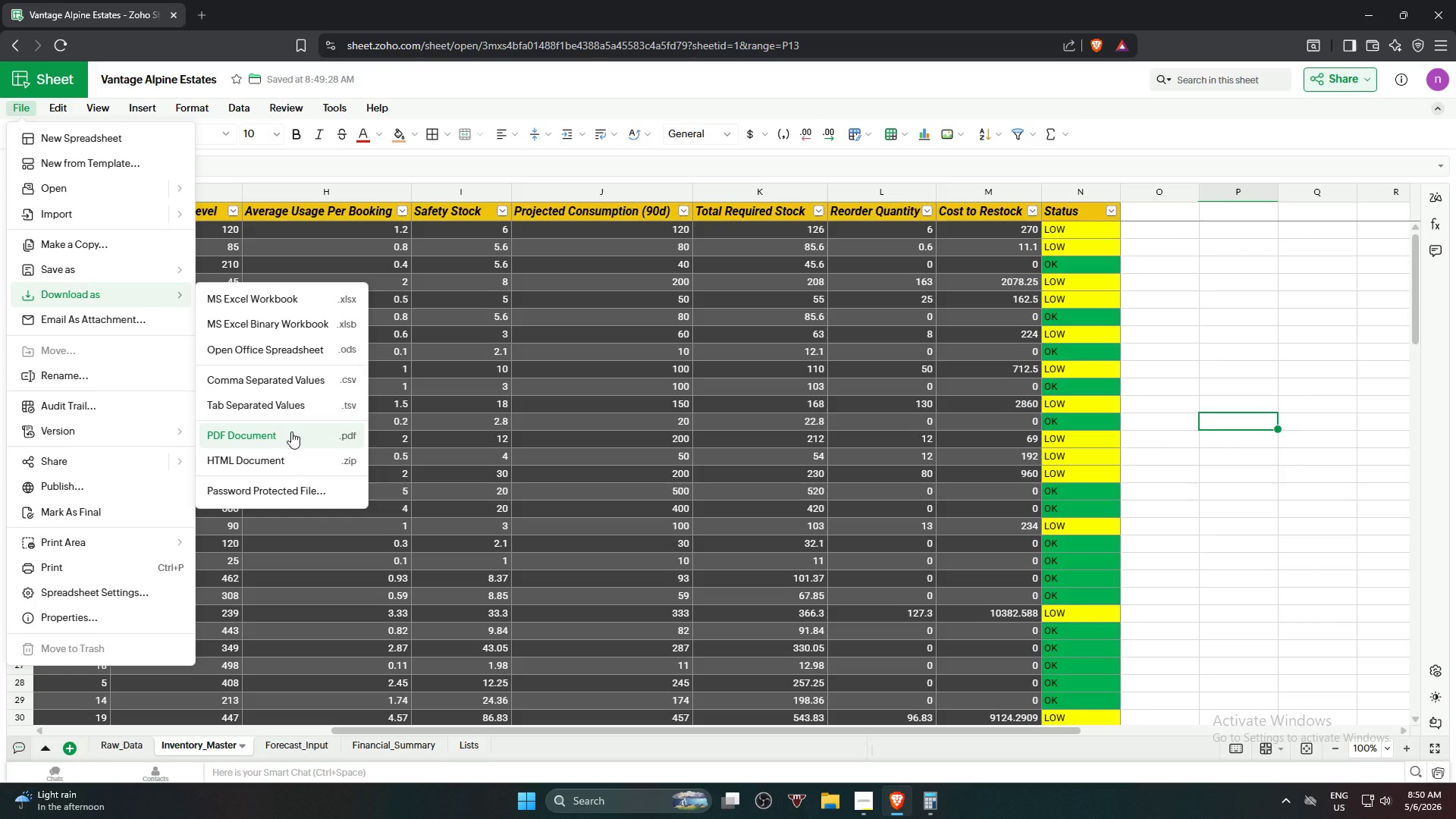 
wait(5.12)
 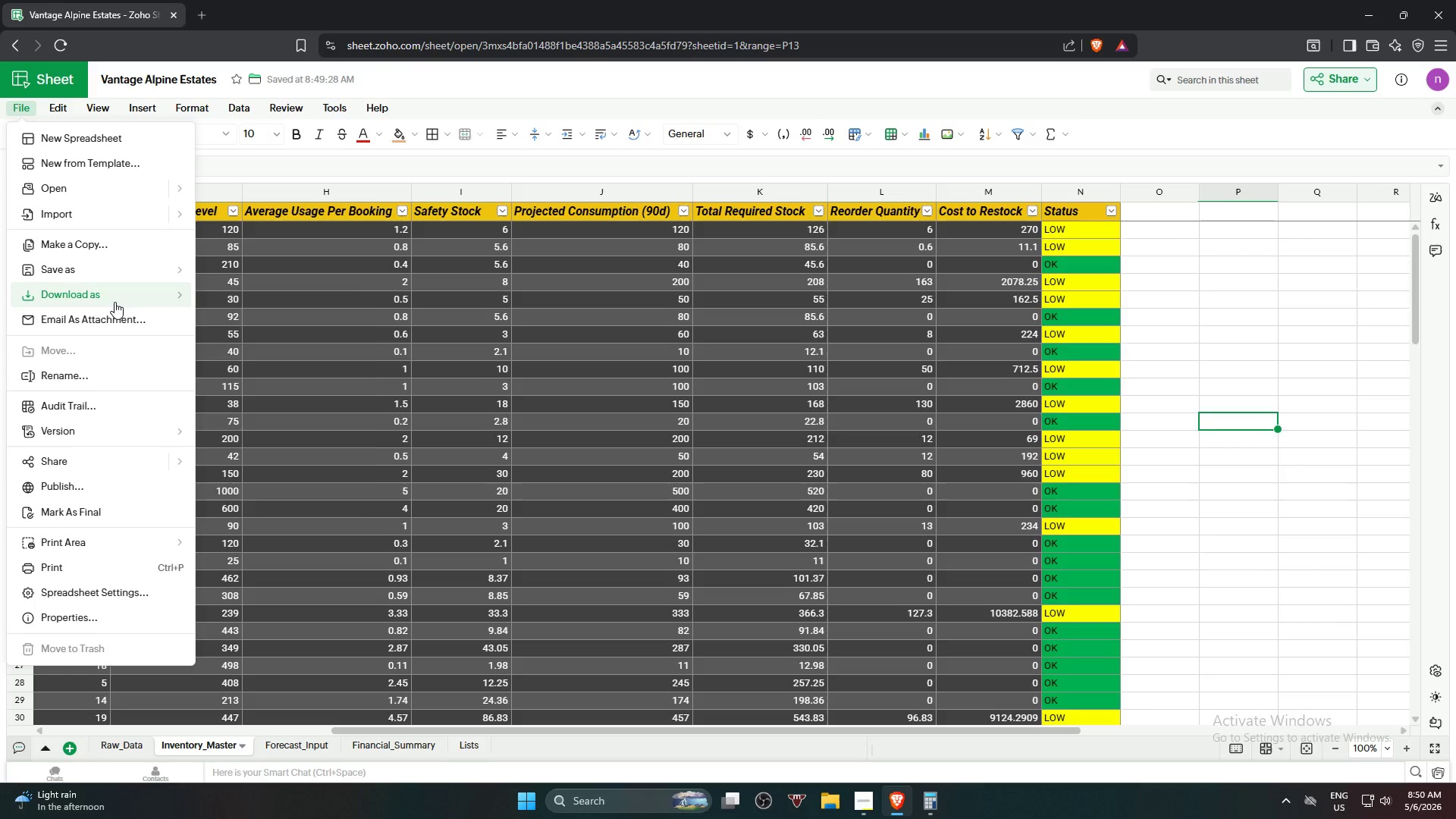 
left_click([291, 431])
 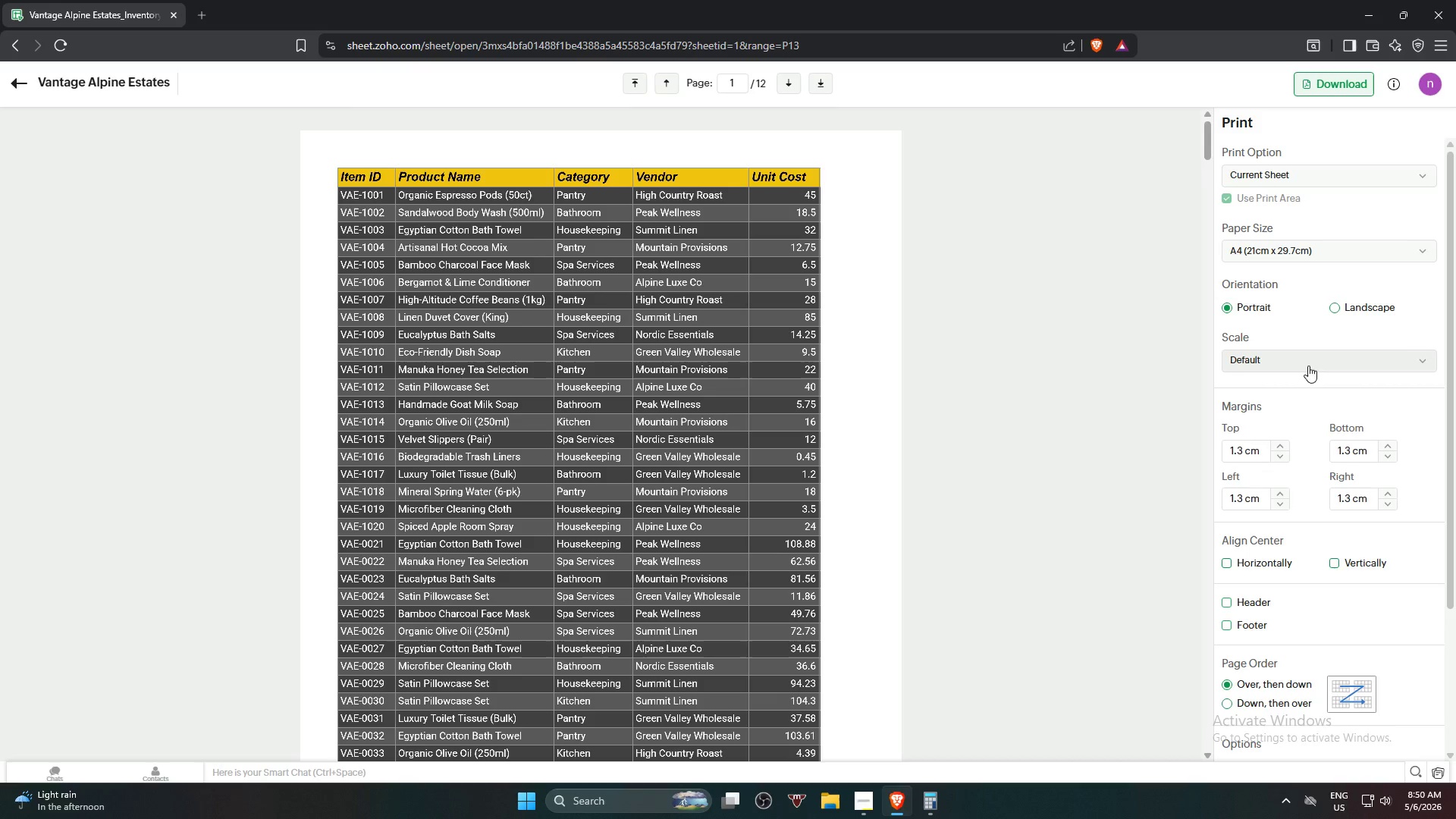 
left_click([1345, 310])
 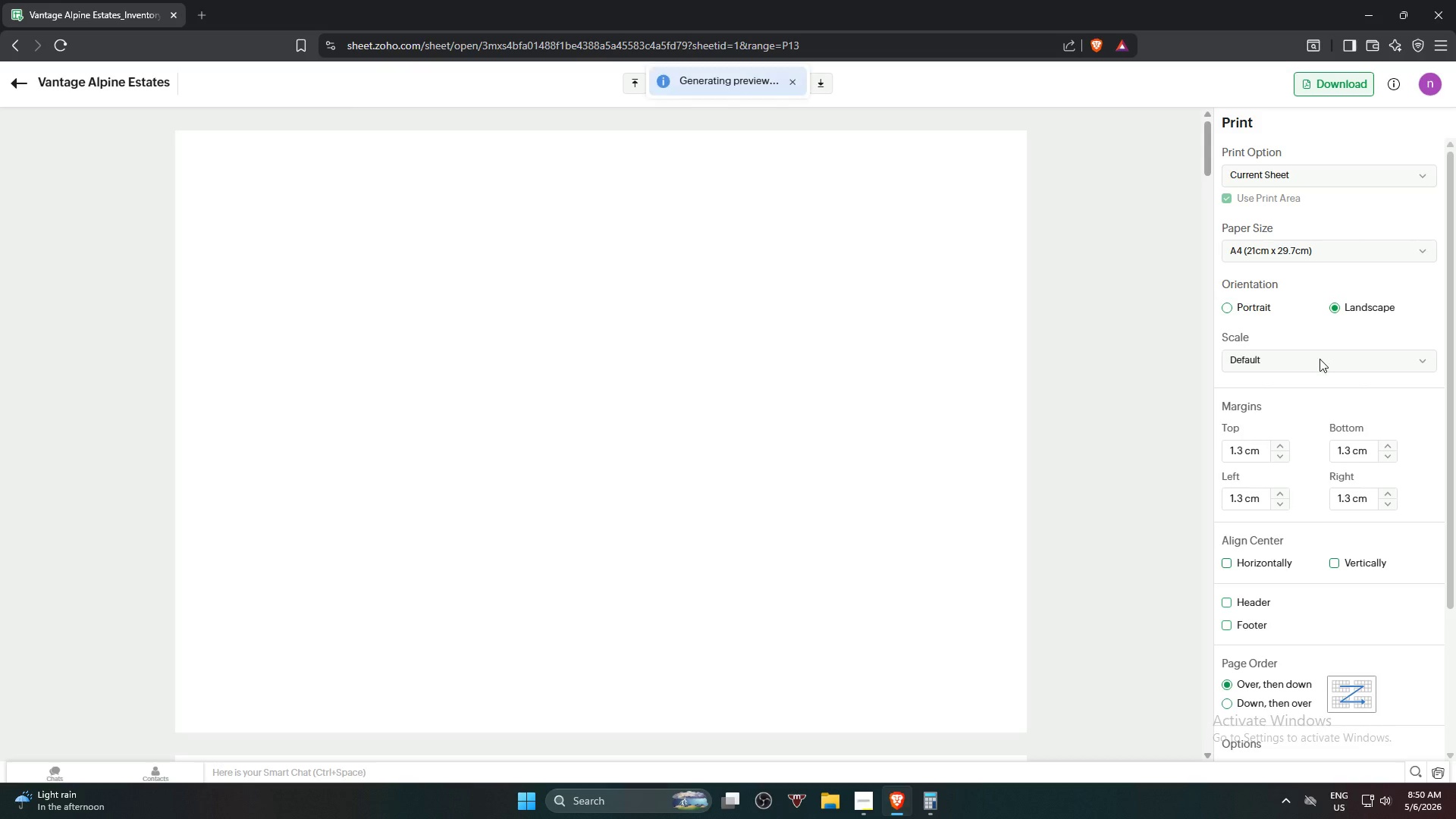 
left_click([1320, 359])
 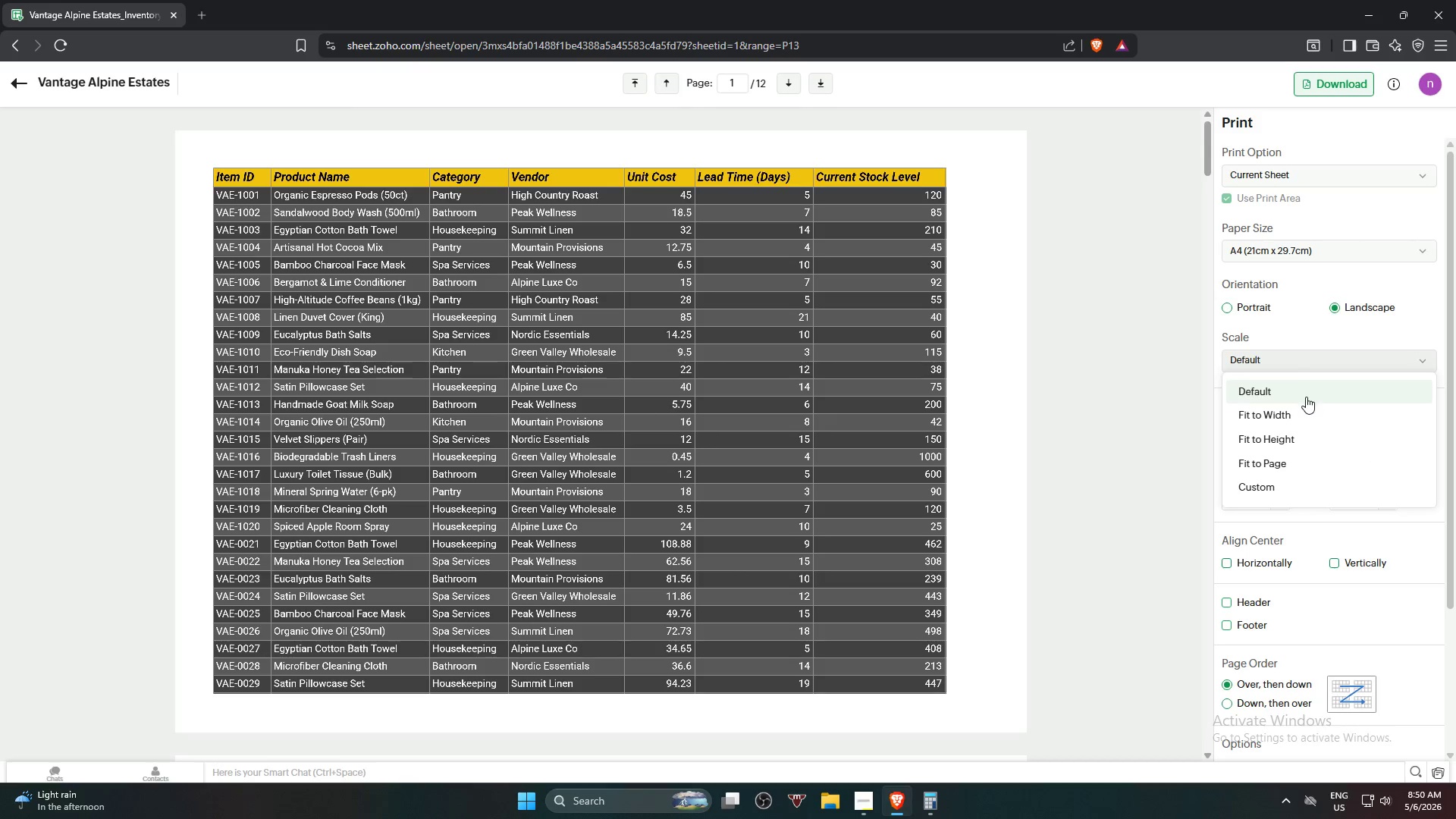 
left_click([1305, 410])
 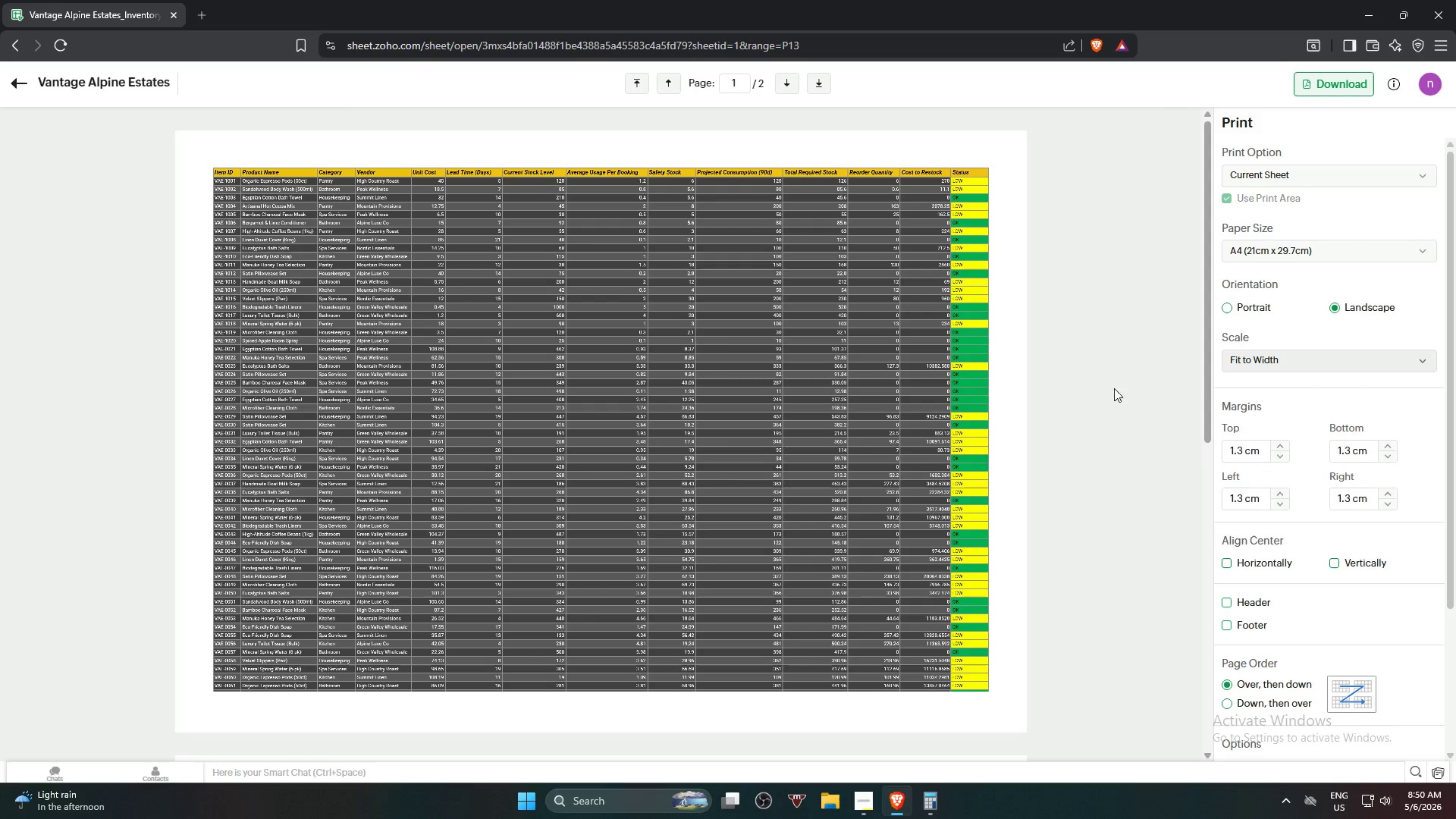 
scroll: coordinate [1114, 370], scroll_direction: up, amount: 5.0
 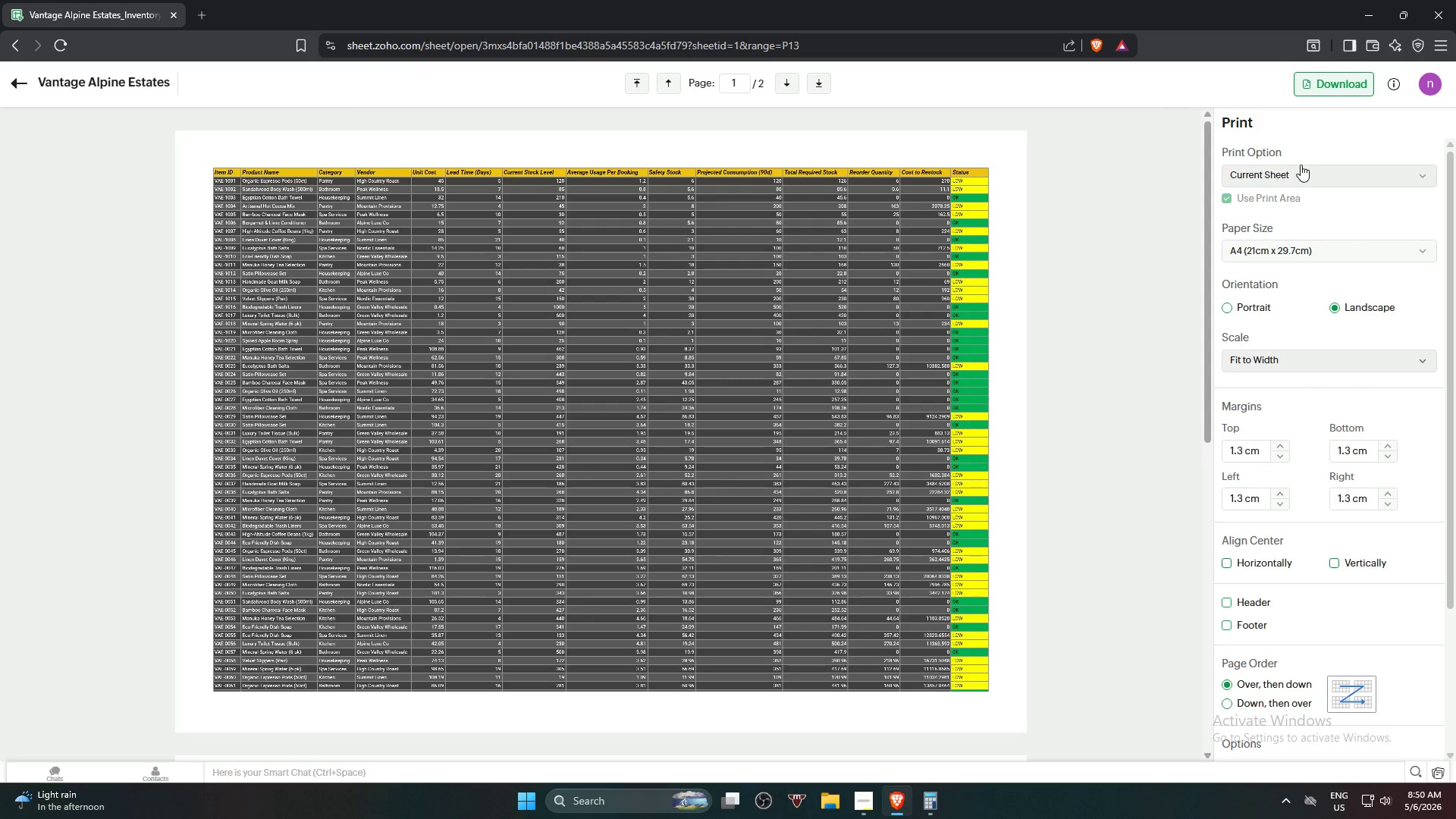 
left_click([1304, 164])
 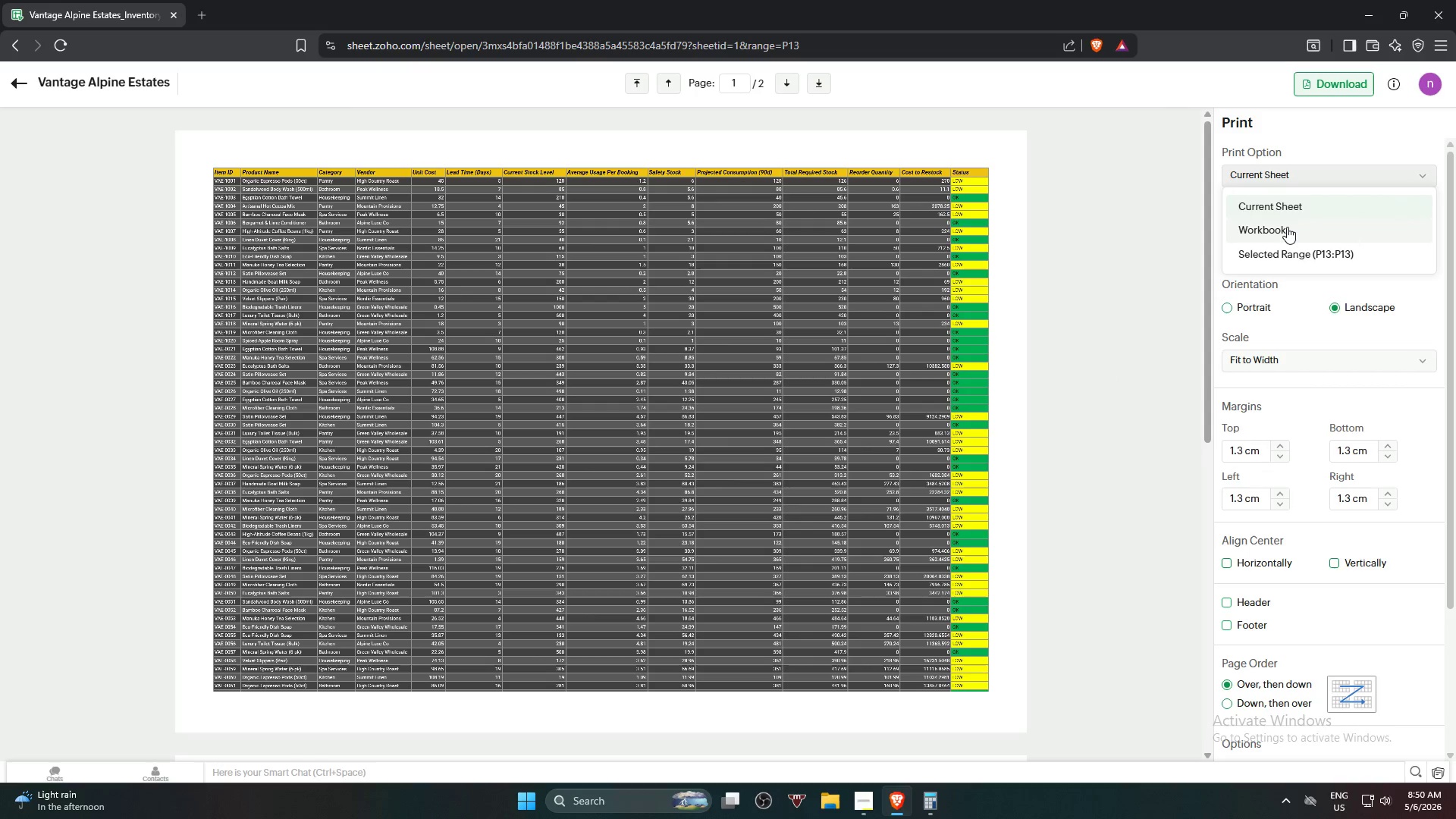 
left_click([1287, 227])
 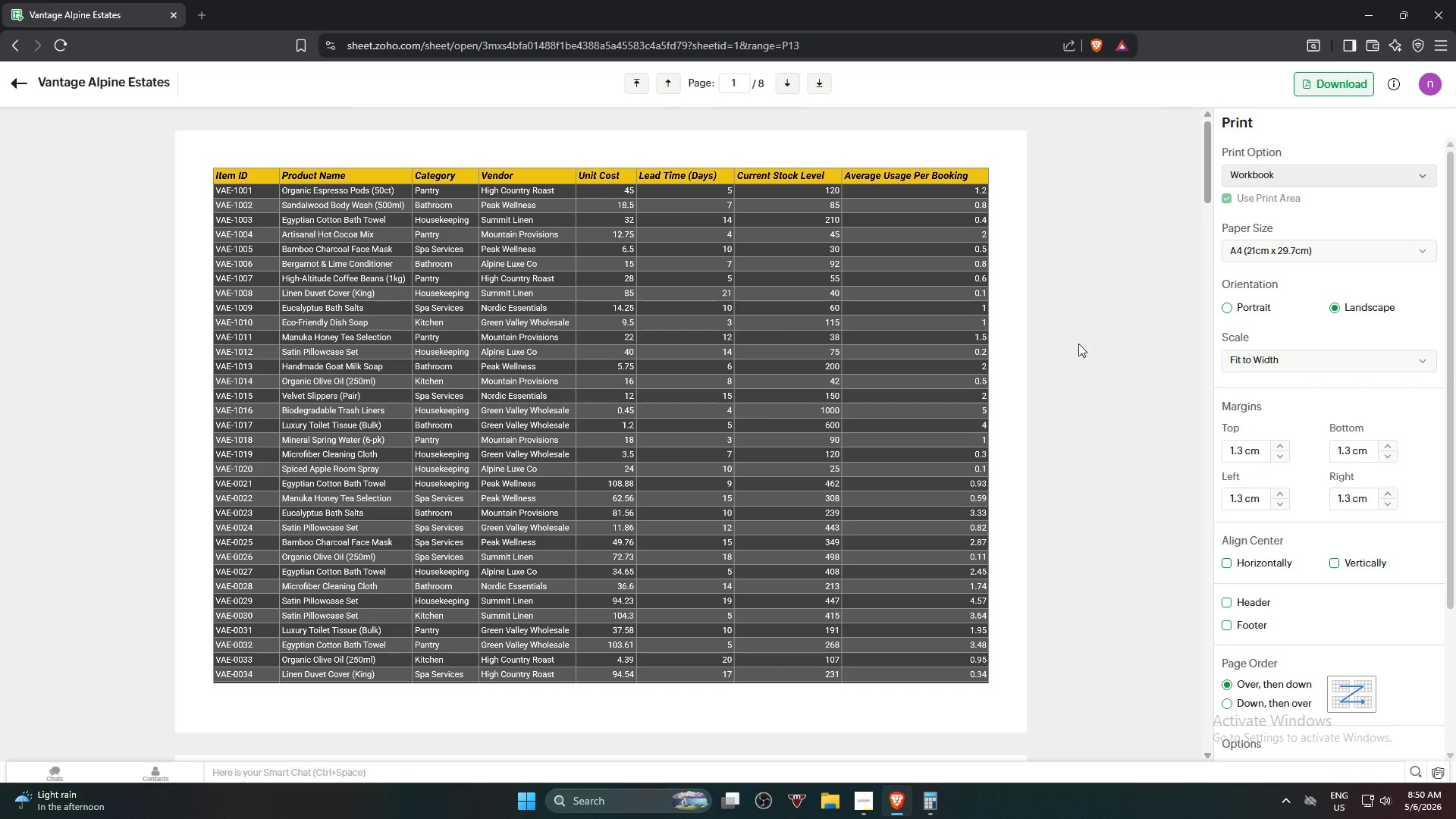 
scroll: coordinate [1079, 339], scroll_direction: down, amount: 25.0
 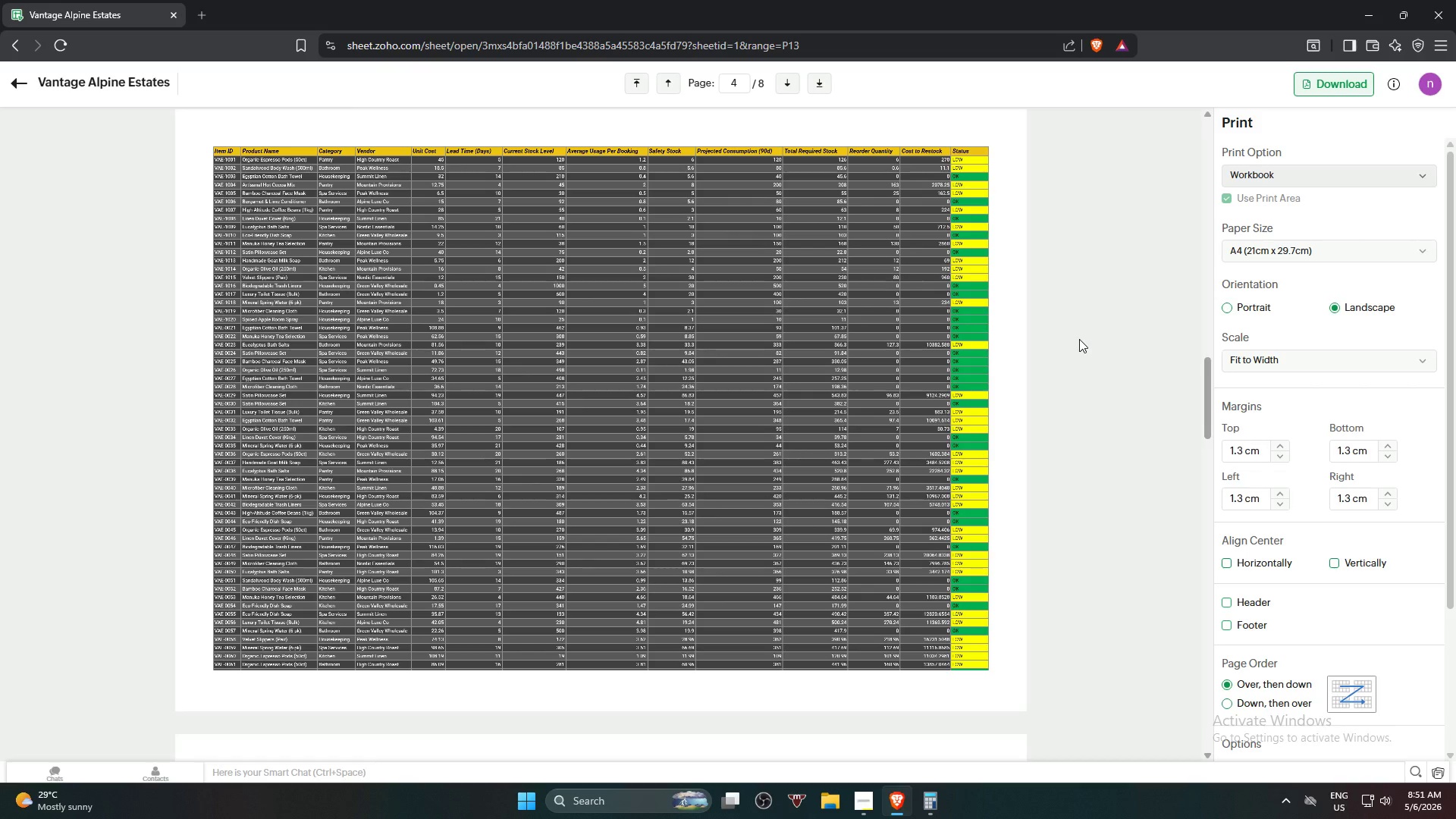 
wait(5.71)
 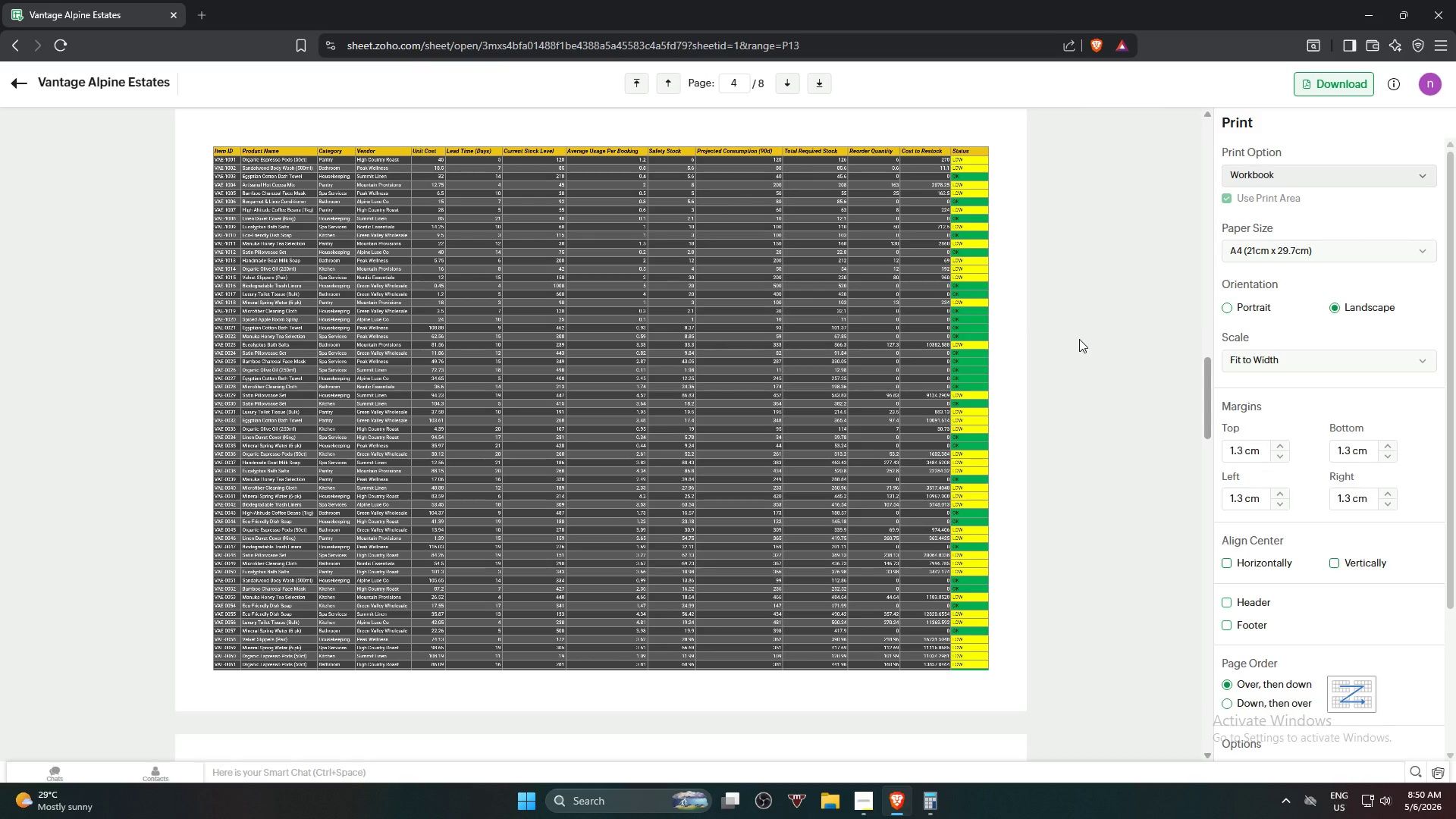 
scroll: coordinate [1079, 339], scroll_direction: down, amount: 19.0
 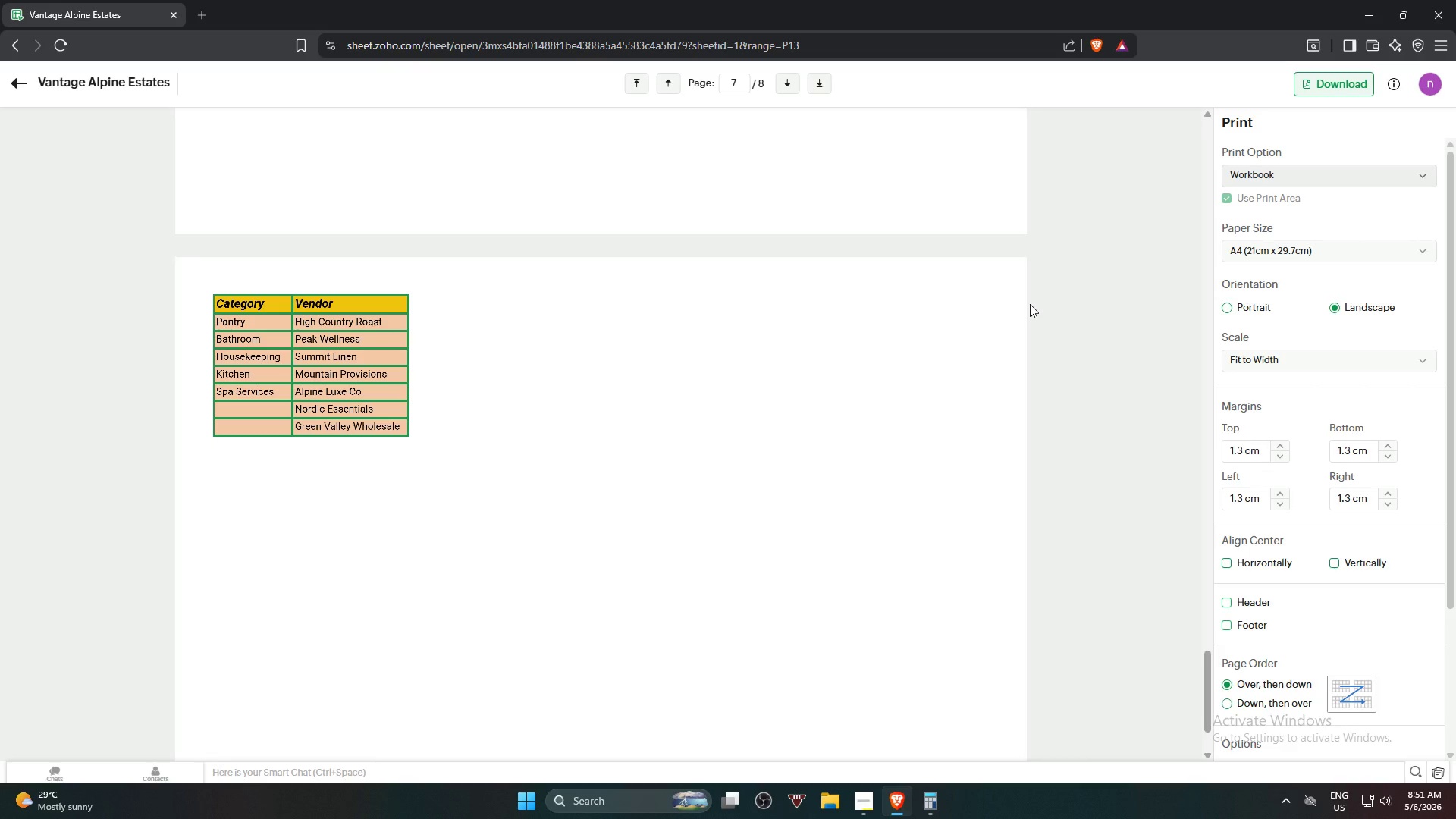 
wait(46.59)
 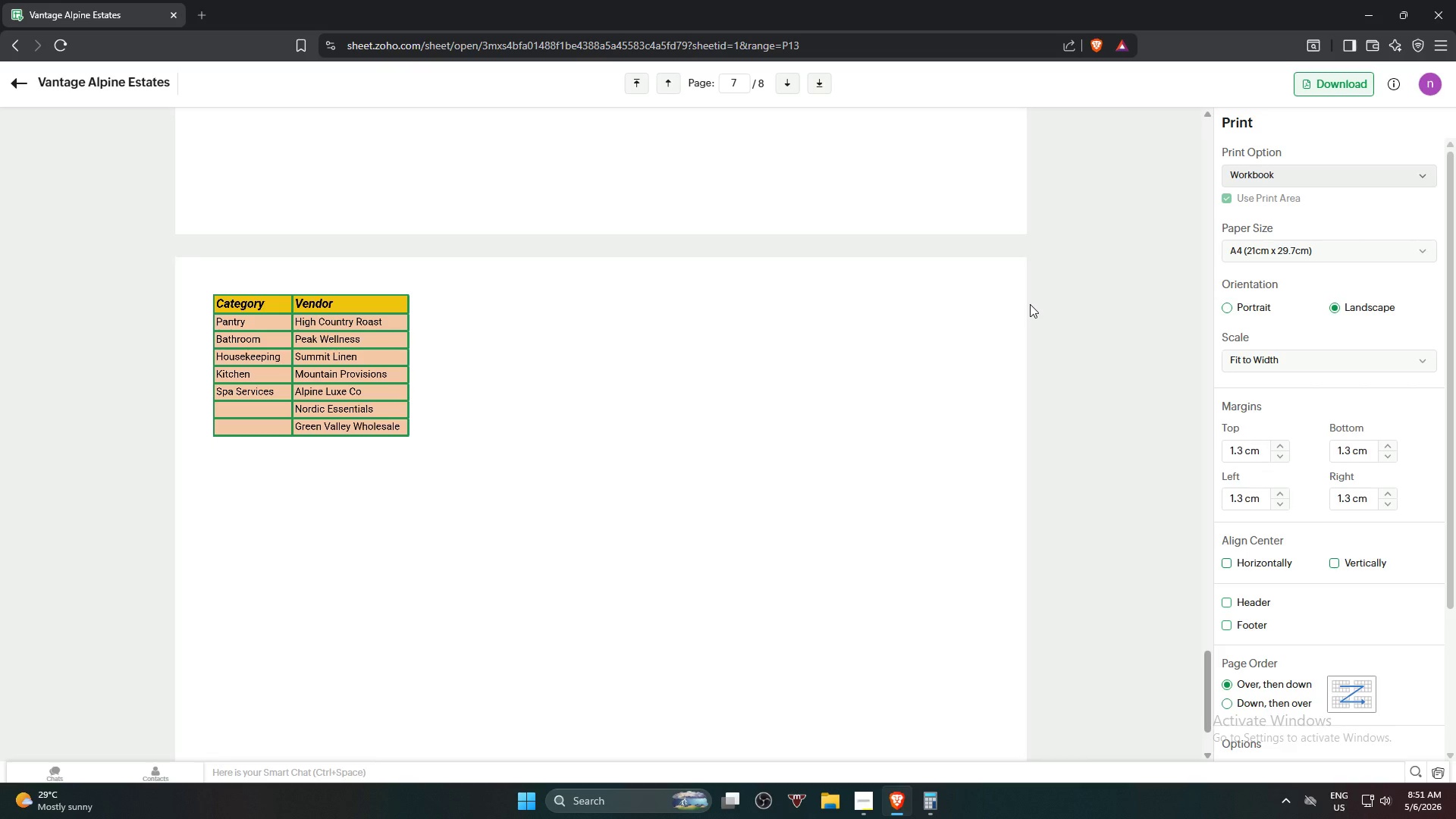 
scroll: coordinate [613, 526], scroll_direction: up, amount: 41.0
 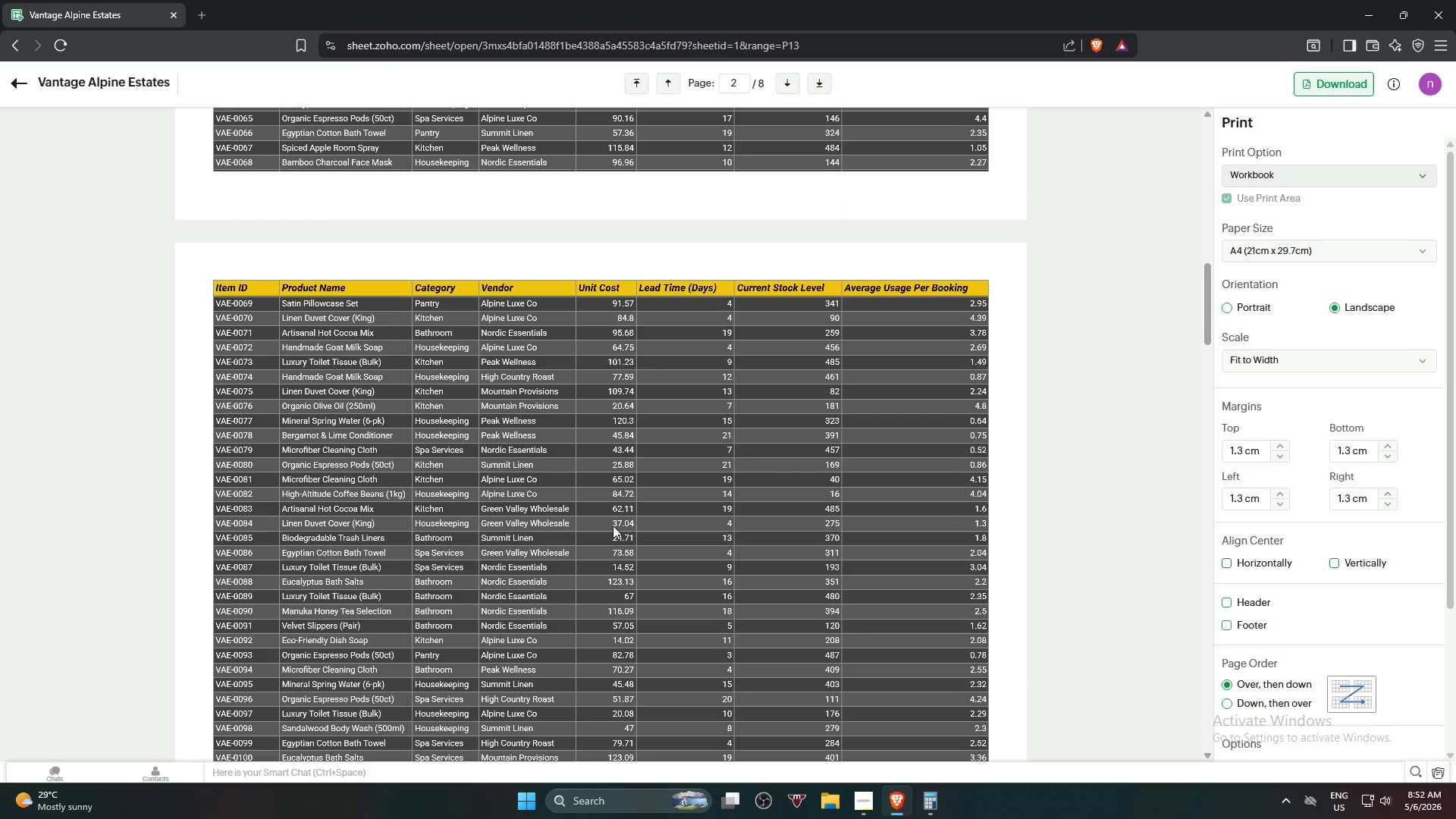 
wait(54.3)
 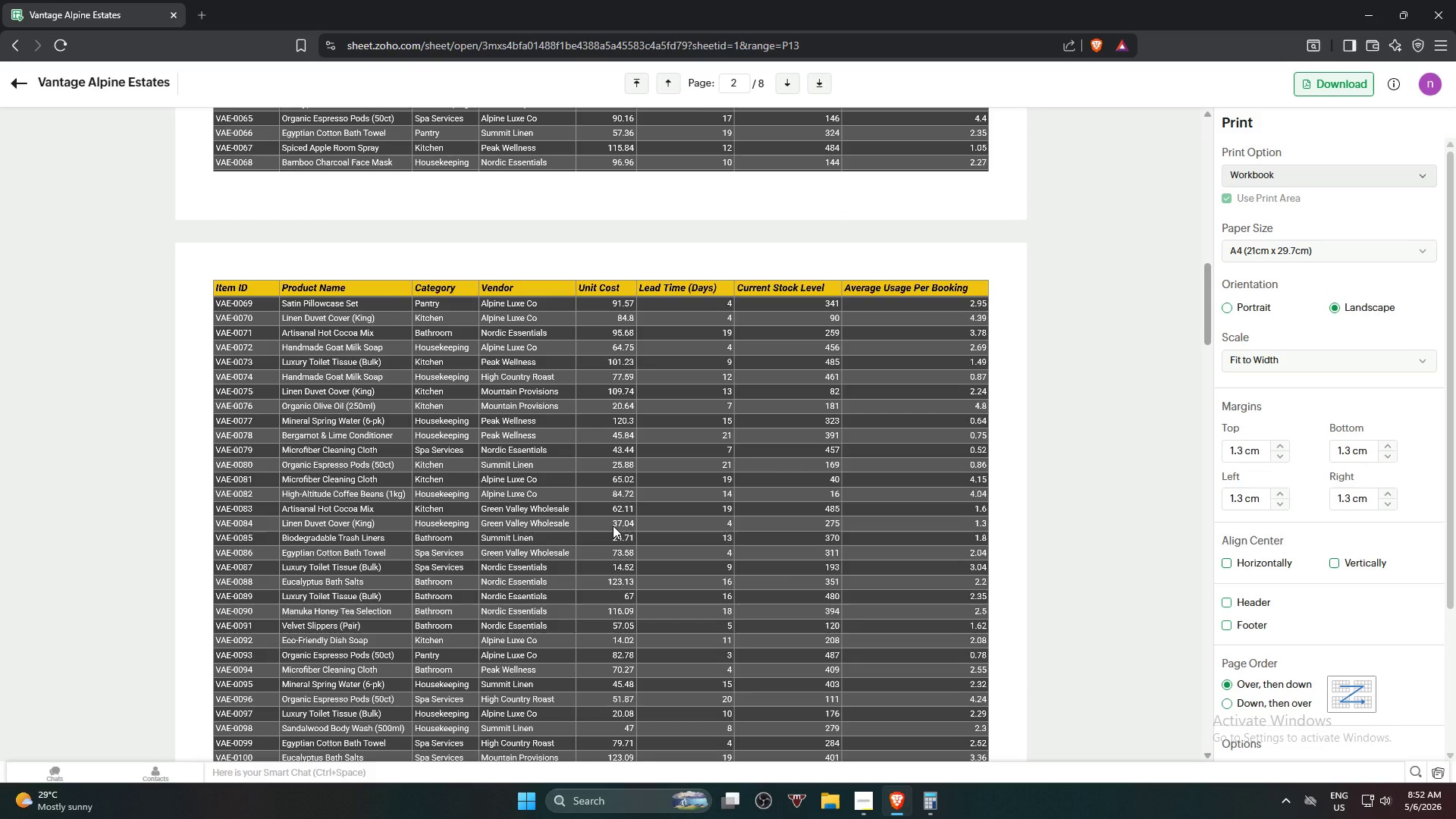 
scroll: coordinate [927, 606], scroll_direction: down, amount: 15.0
 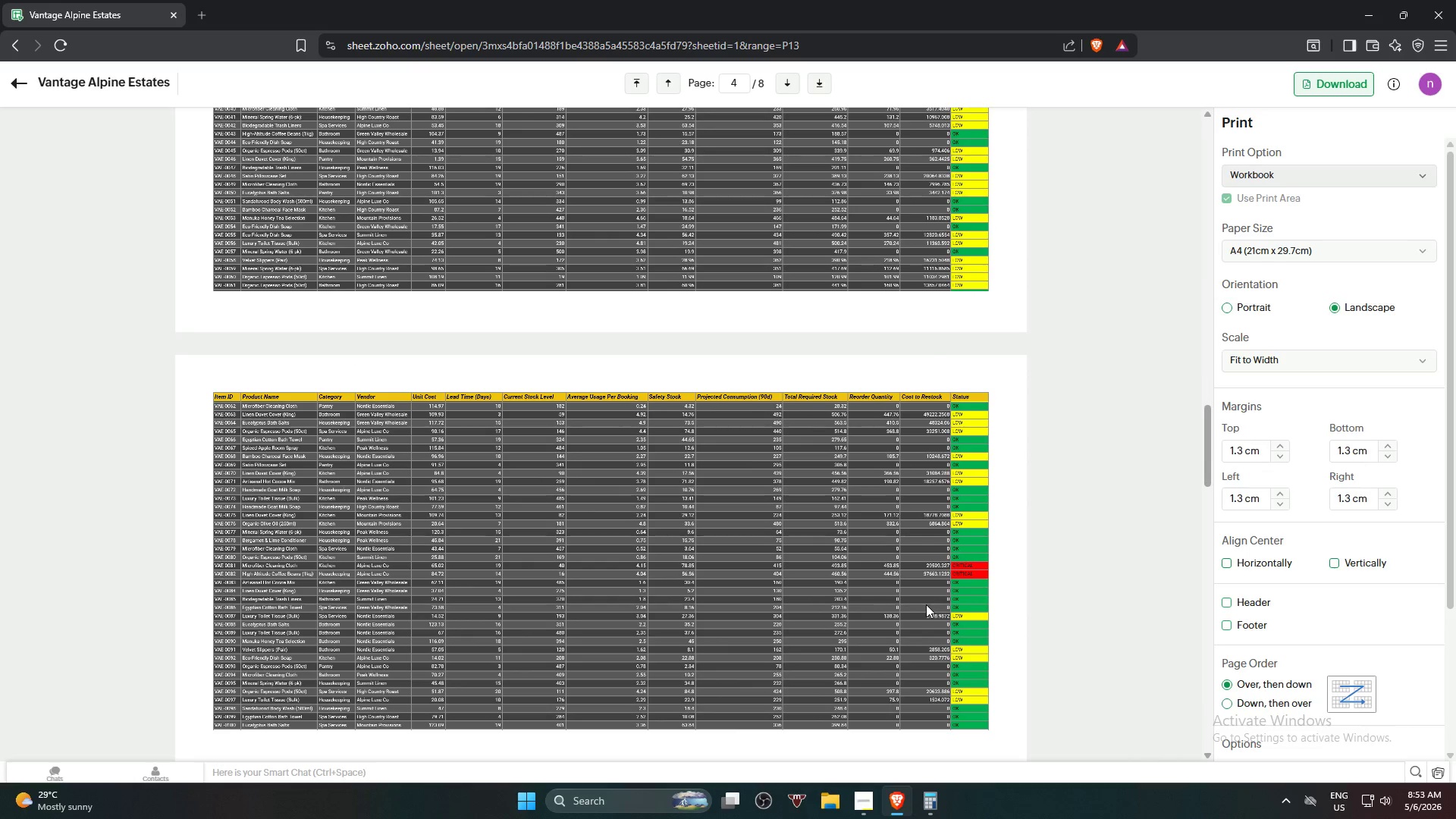 
scroll: coordinate [824, 493], scroll_direction: down, amount: 31.0
 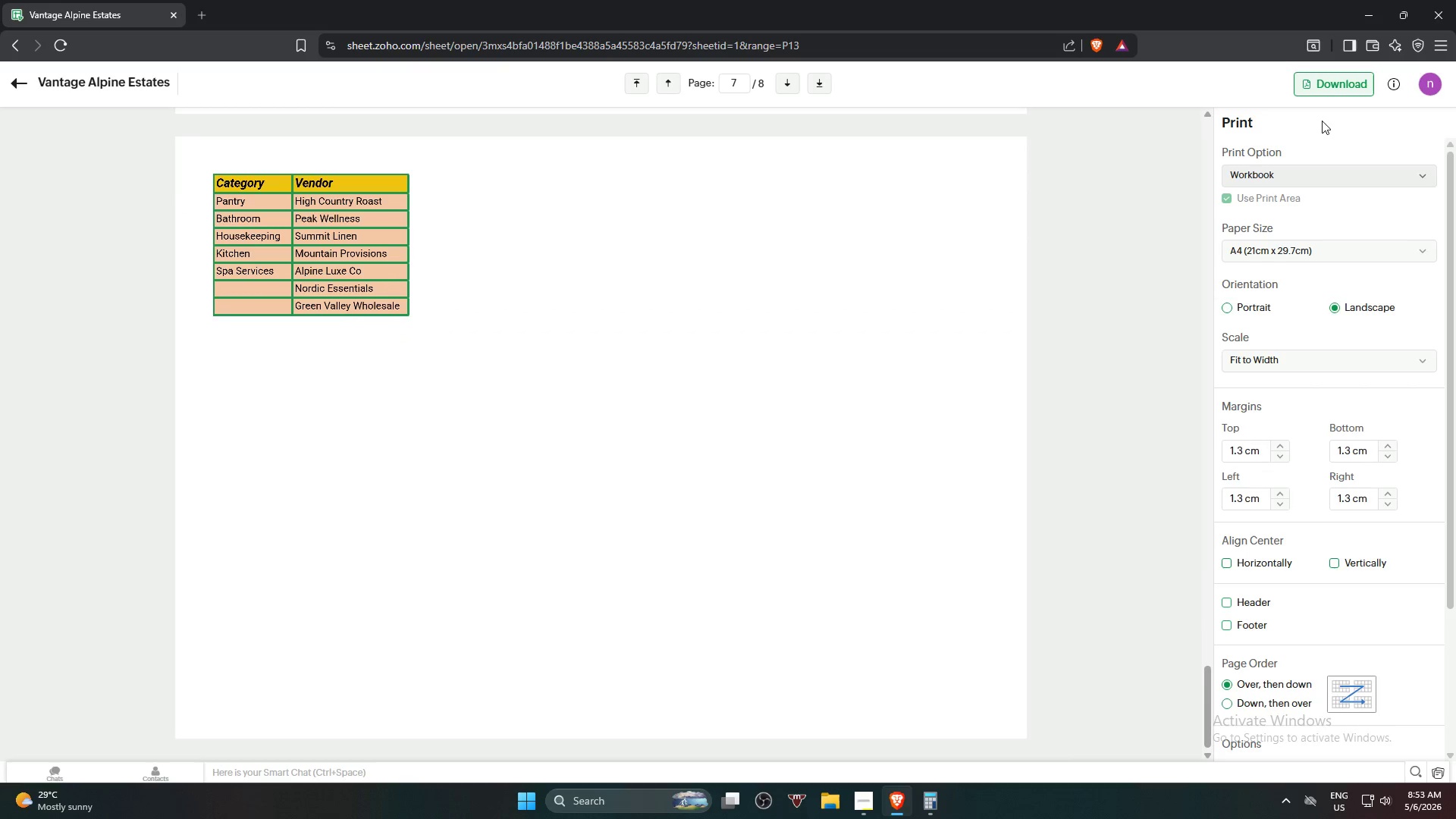 
mouse_move([1308, 94])
 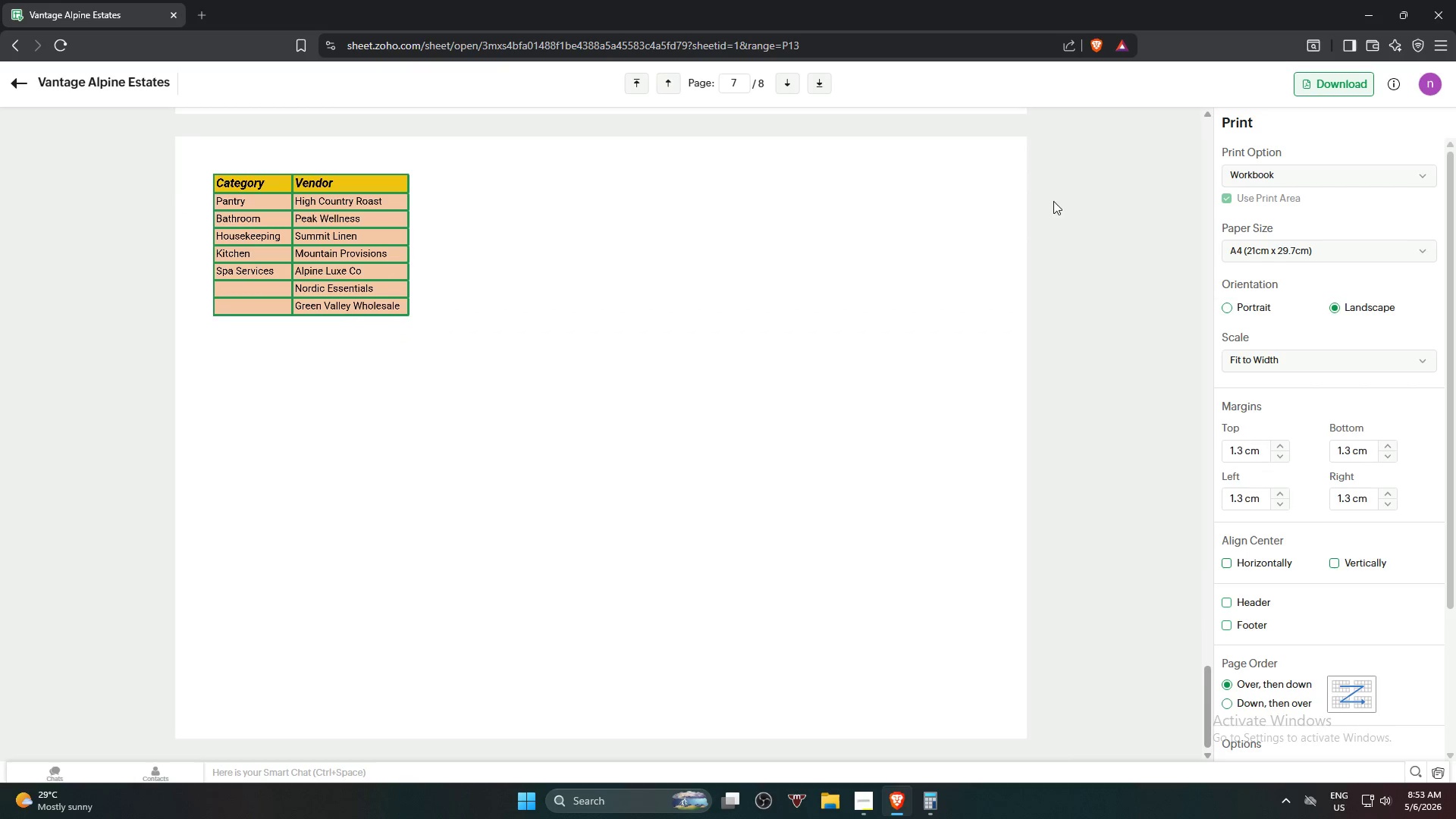 
scroll: coordinate [1053, 214], scroll_direction: down, amount: 6.0
 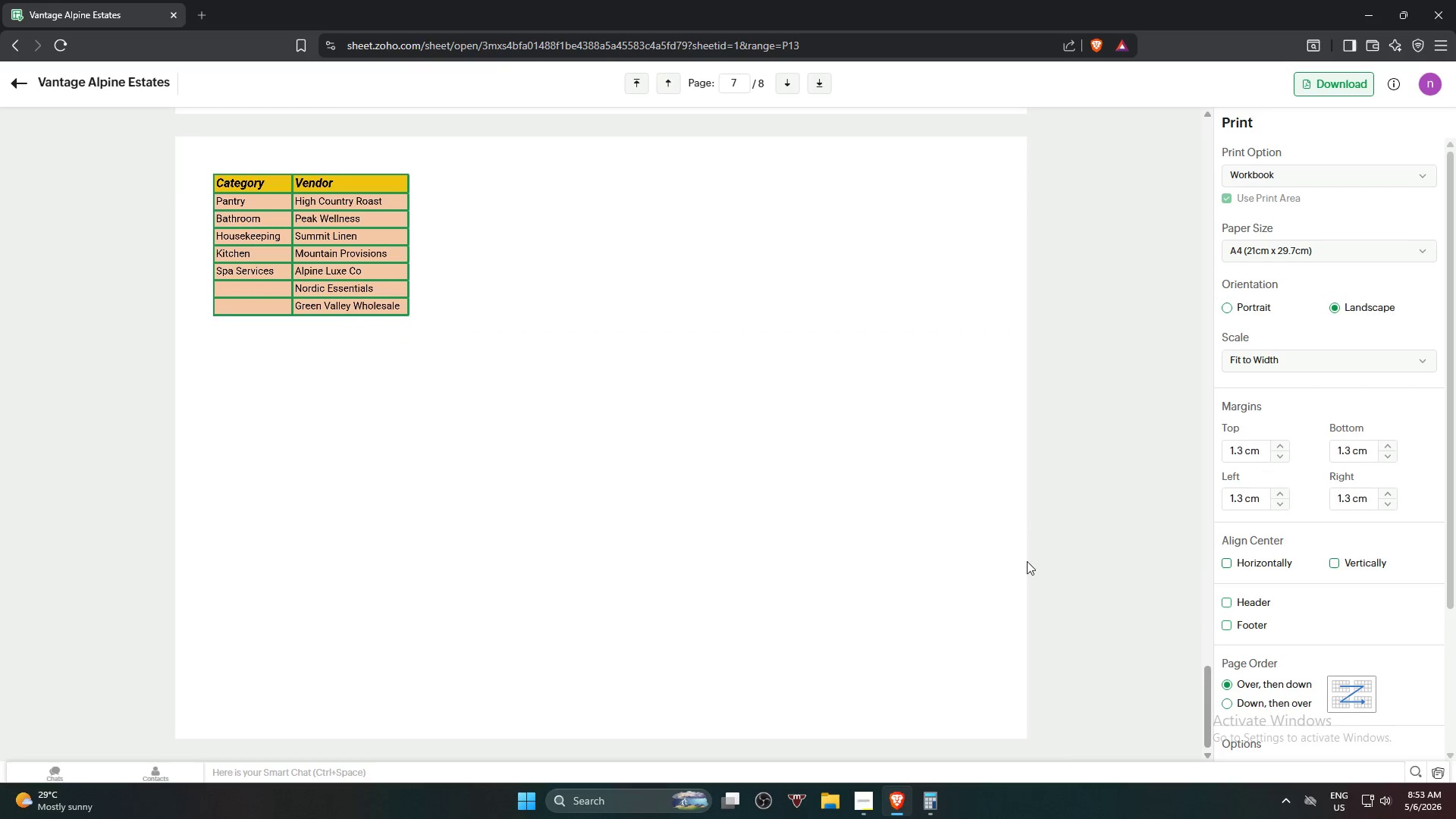 
mouse_move([868, 789])
 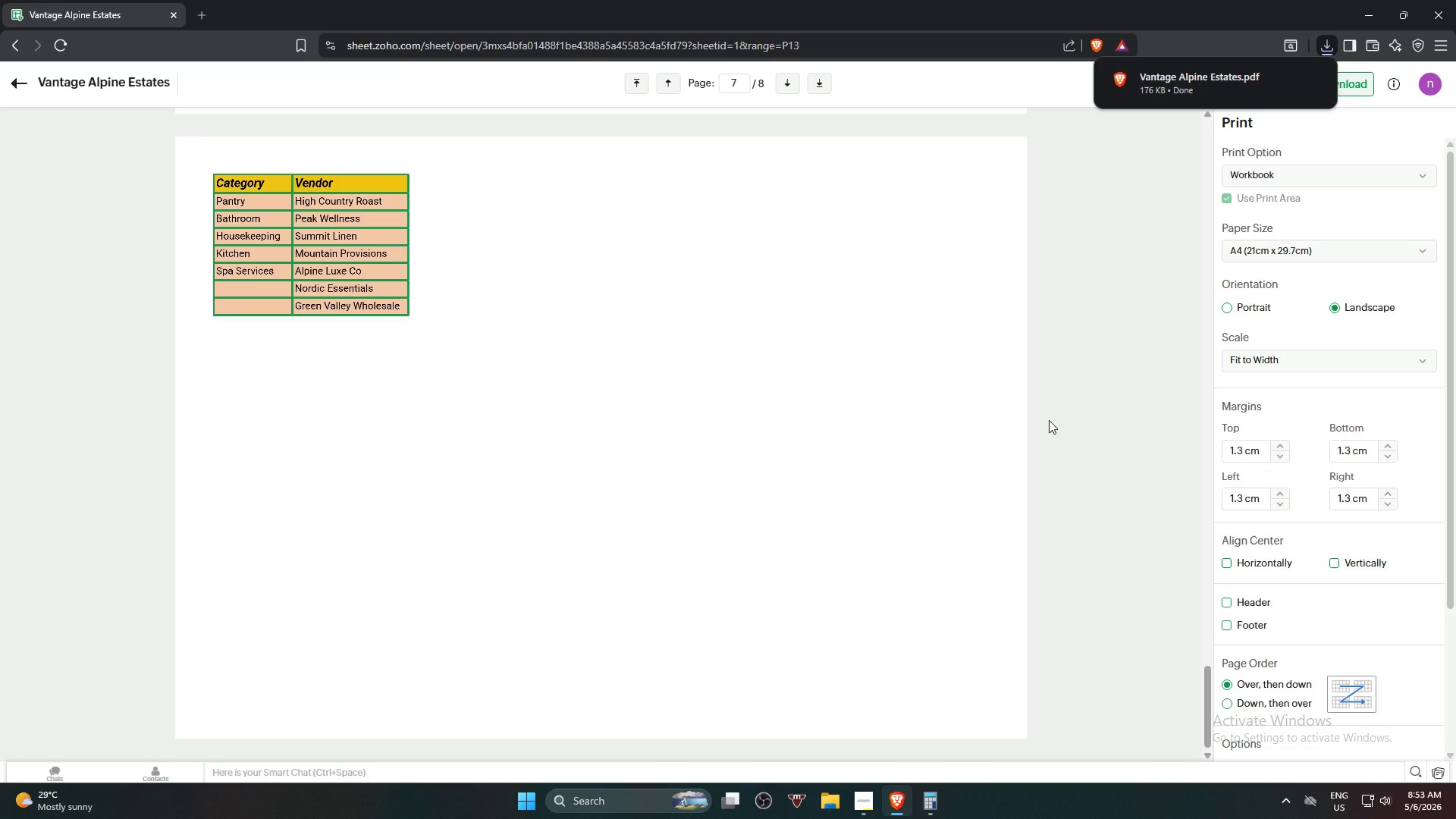 
scroll: coordinate [1051, 418], scroll_direction: up, amount: 6.0
 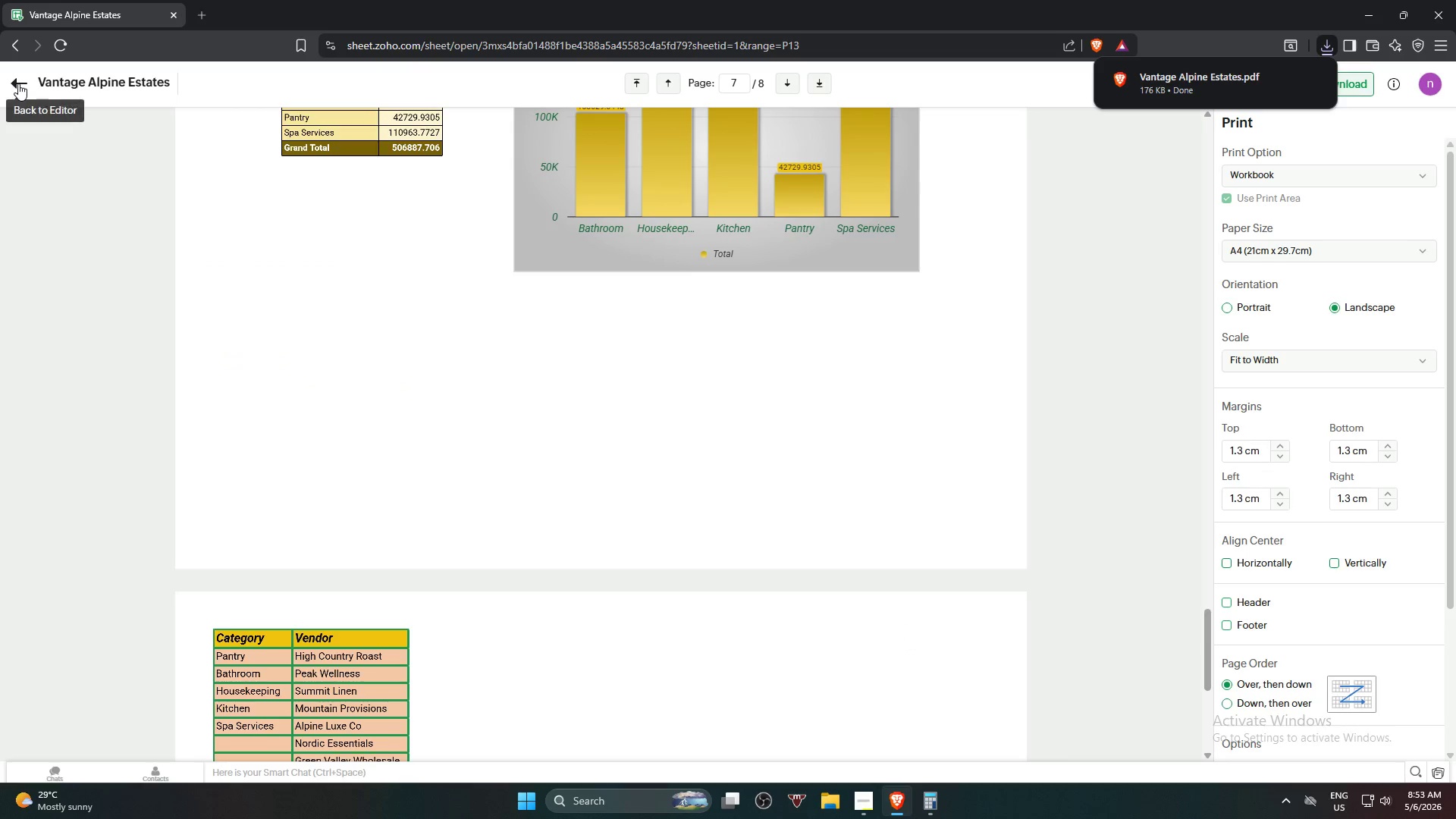 
left_click([18, 83])
 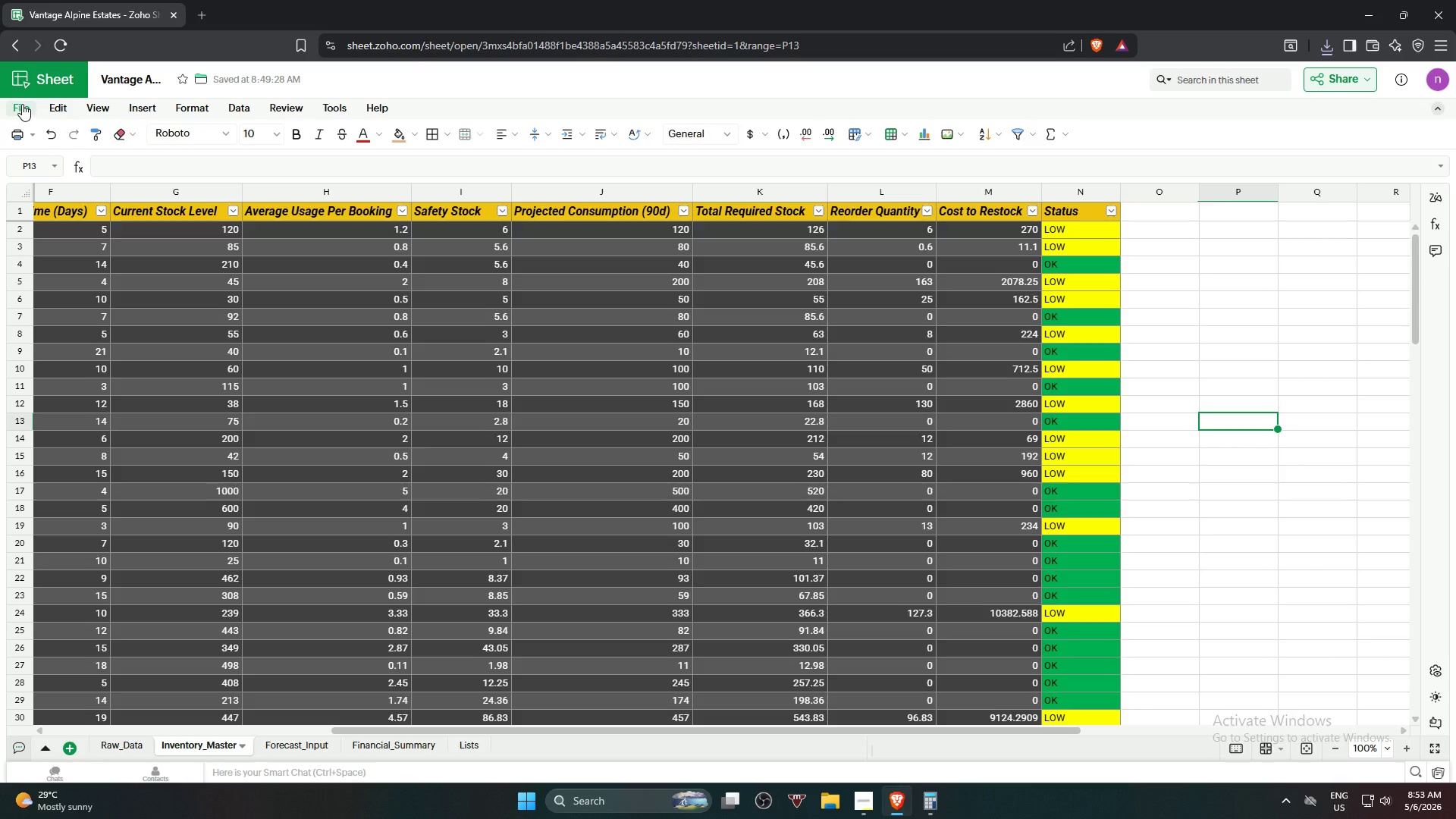 
left_click([20, 105])
 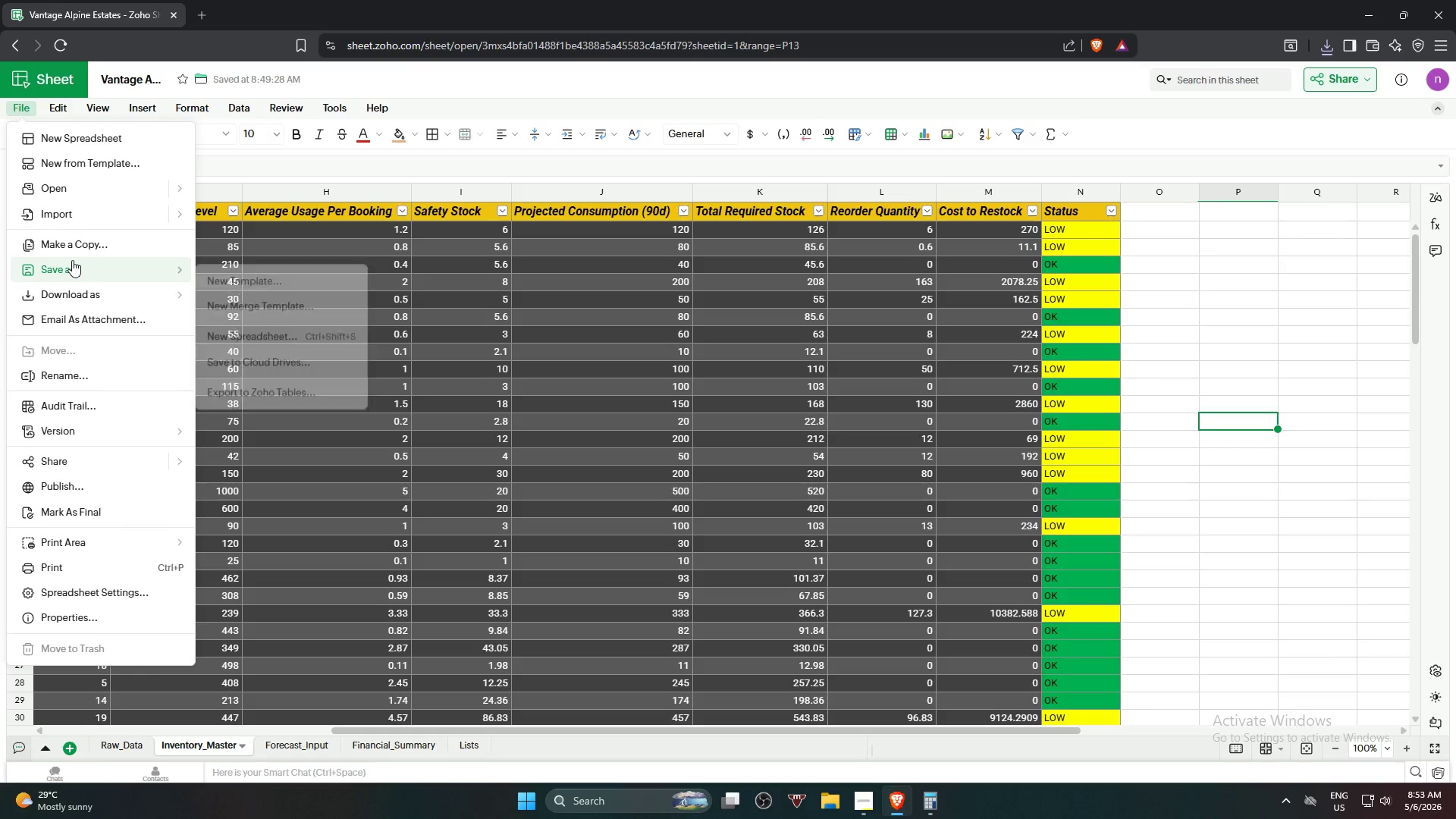 
mouse_move([96, 290])
 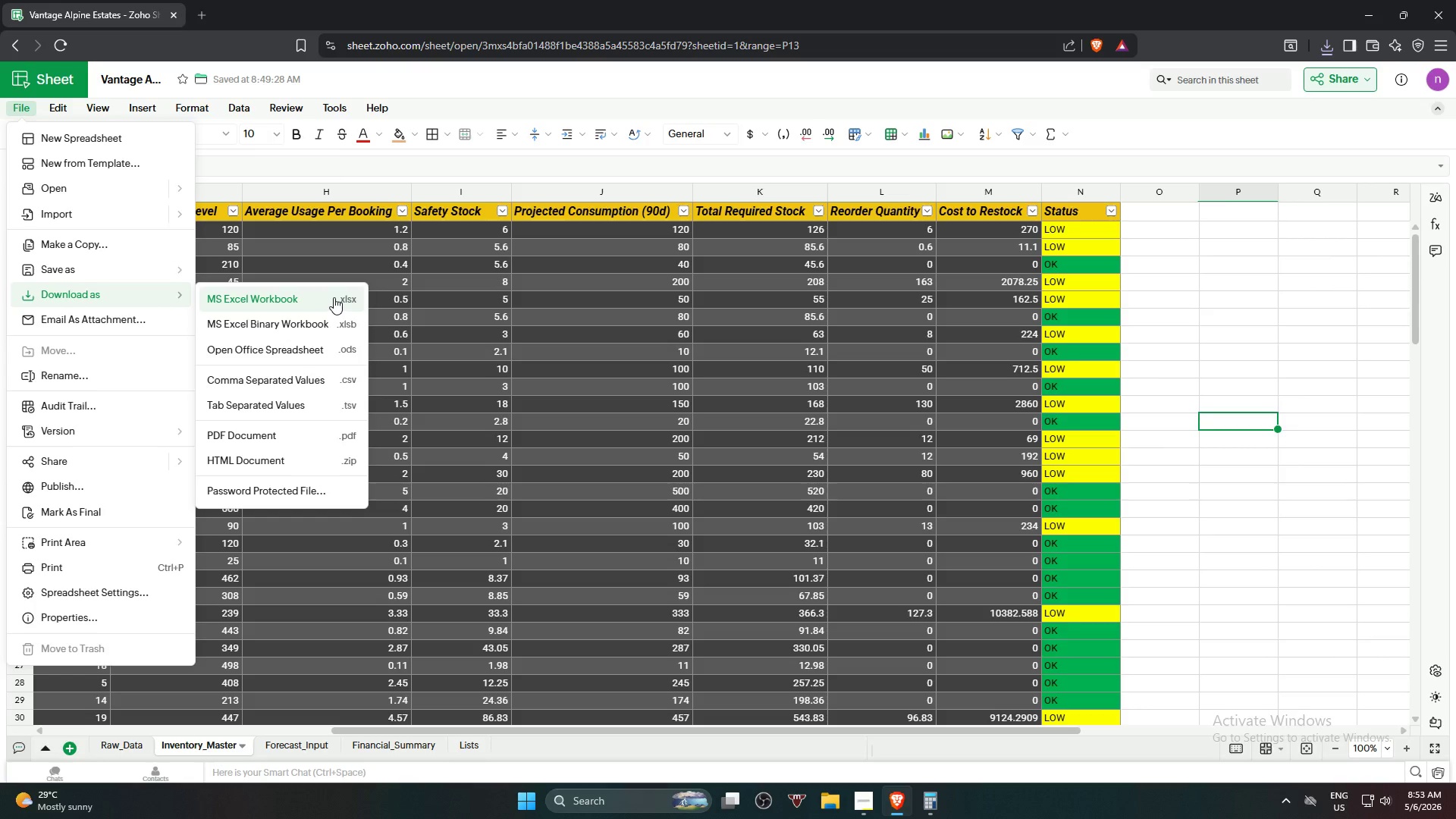 
left_click([334, 297])
 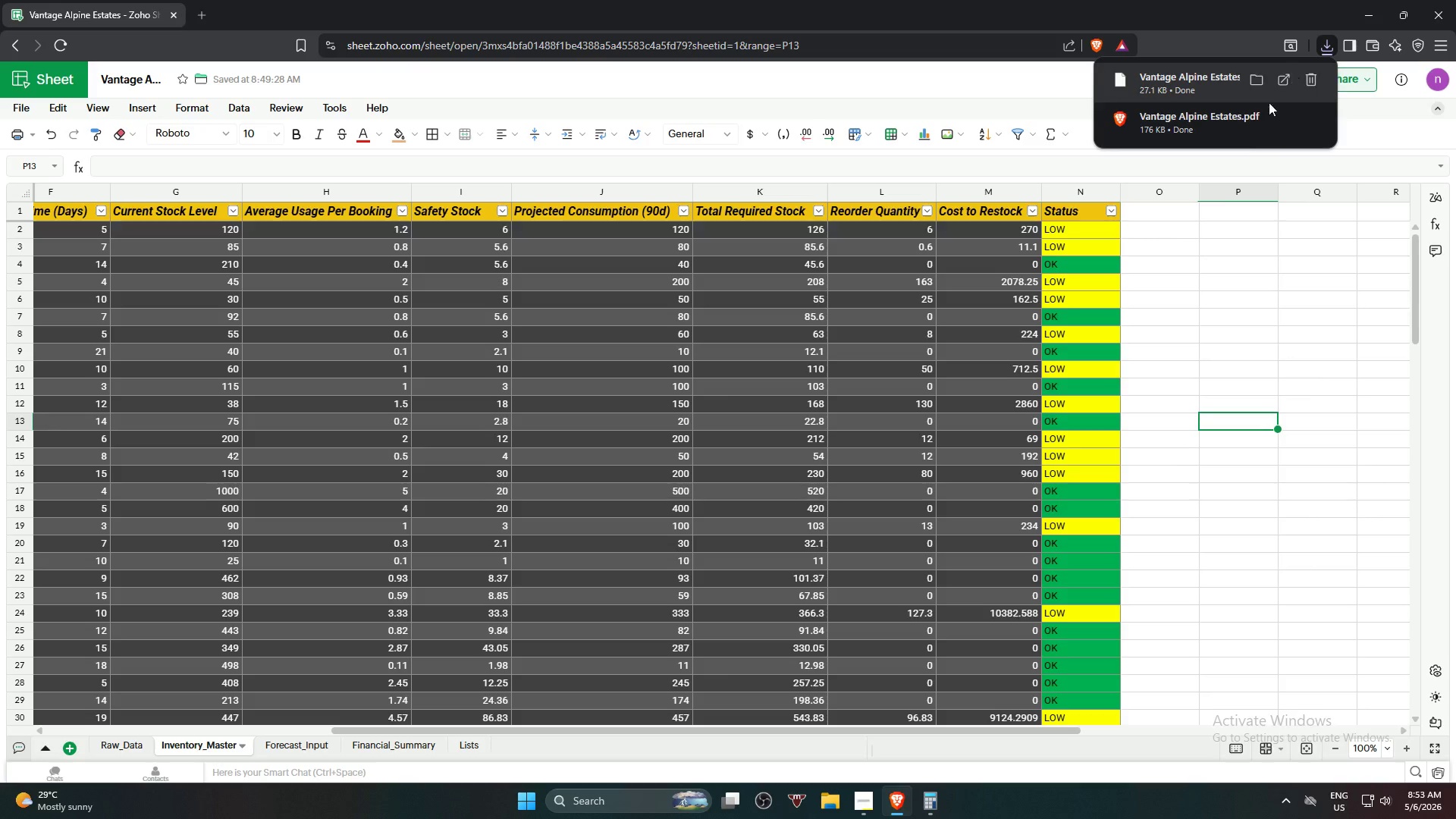 
wait(12.36)
 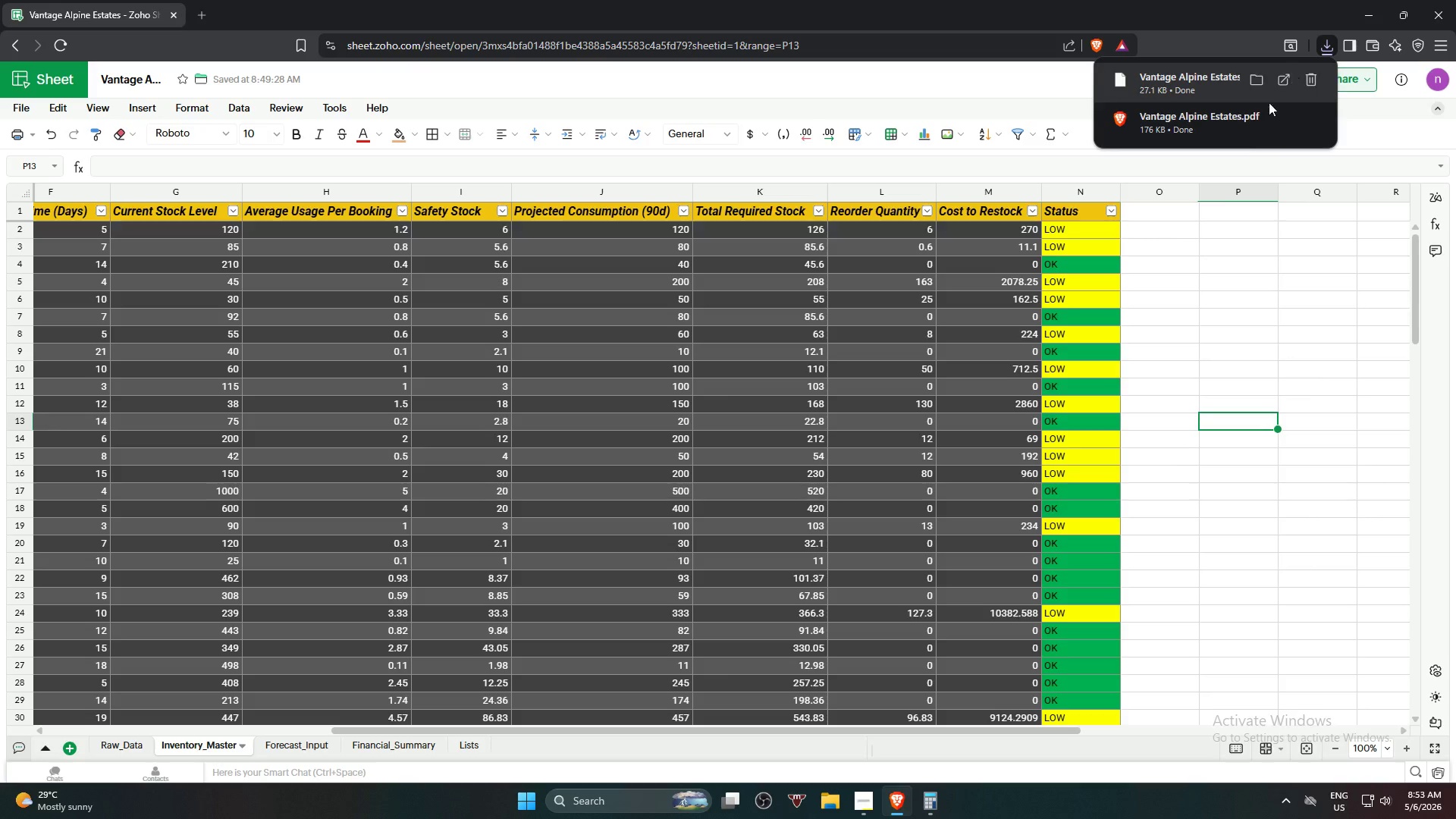 
left_click([1182, 130])
 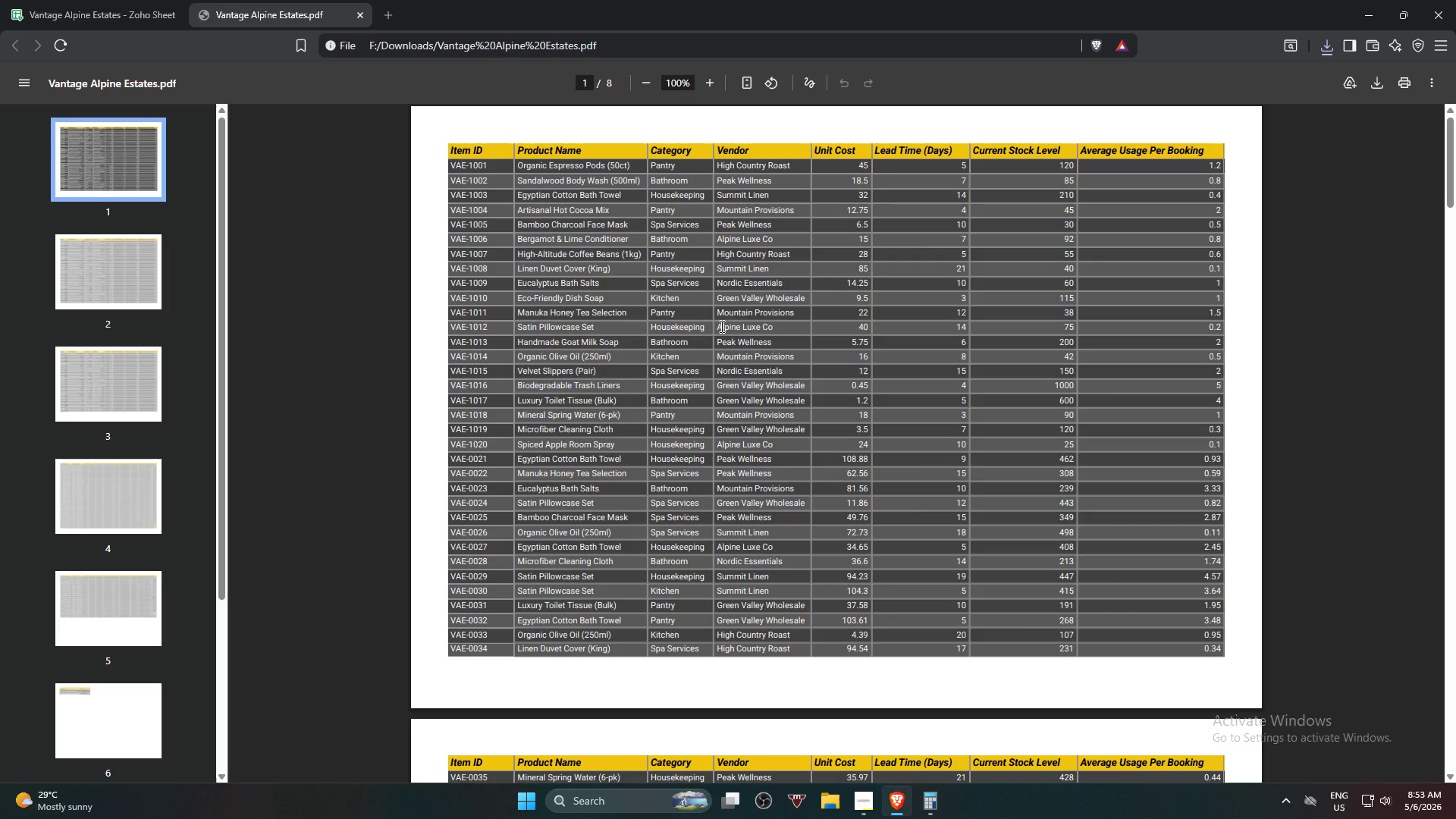 
scroll: coordinate [711, 329], scroll_direction: down, amount: 38.0
 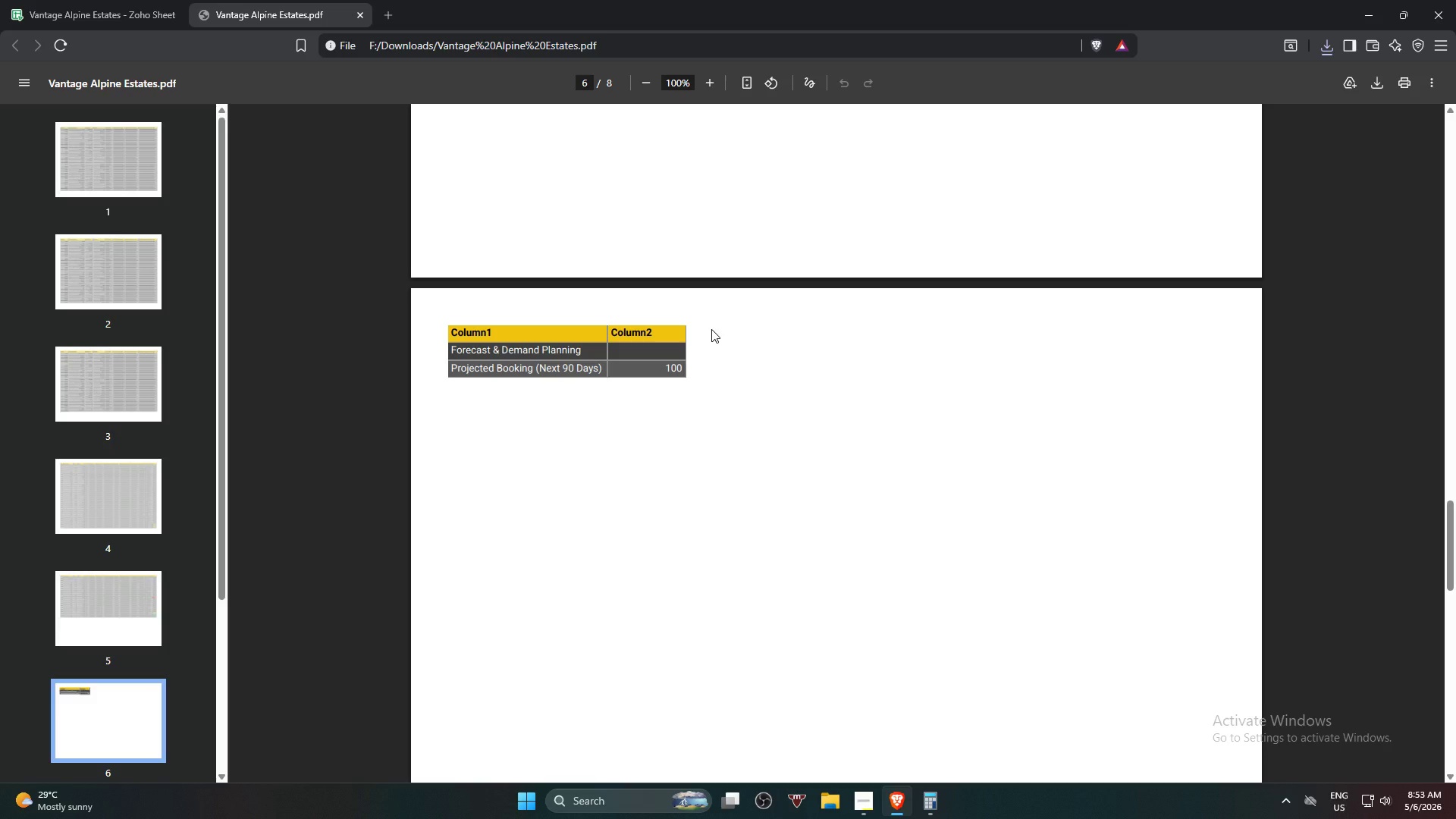 
scroll: coordinate [711, 329], scroll_direction: up, amount: 13.0
 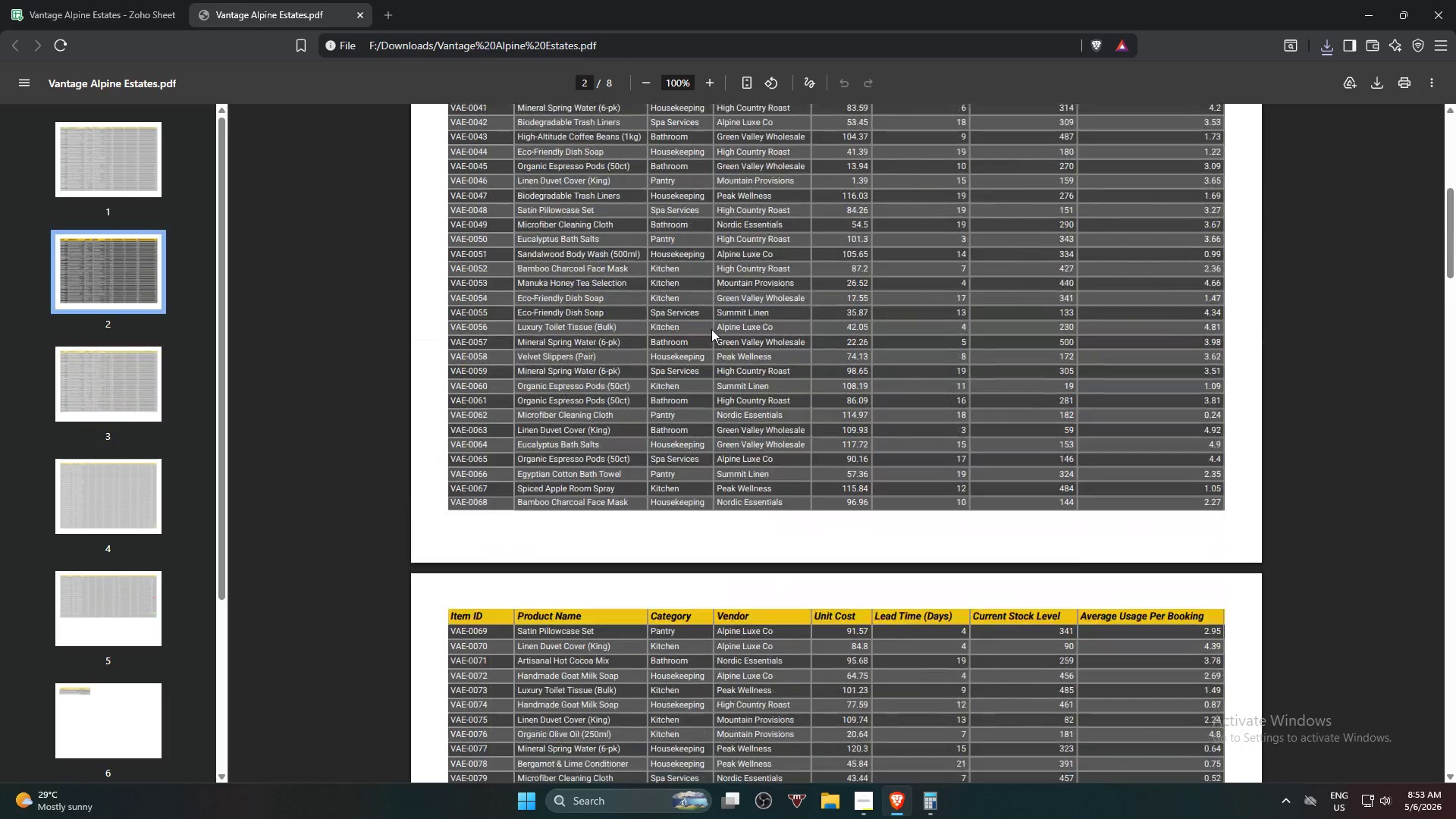 
scroll: coordinate [711, 329], scroll_direction: down, amount: 27.0
 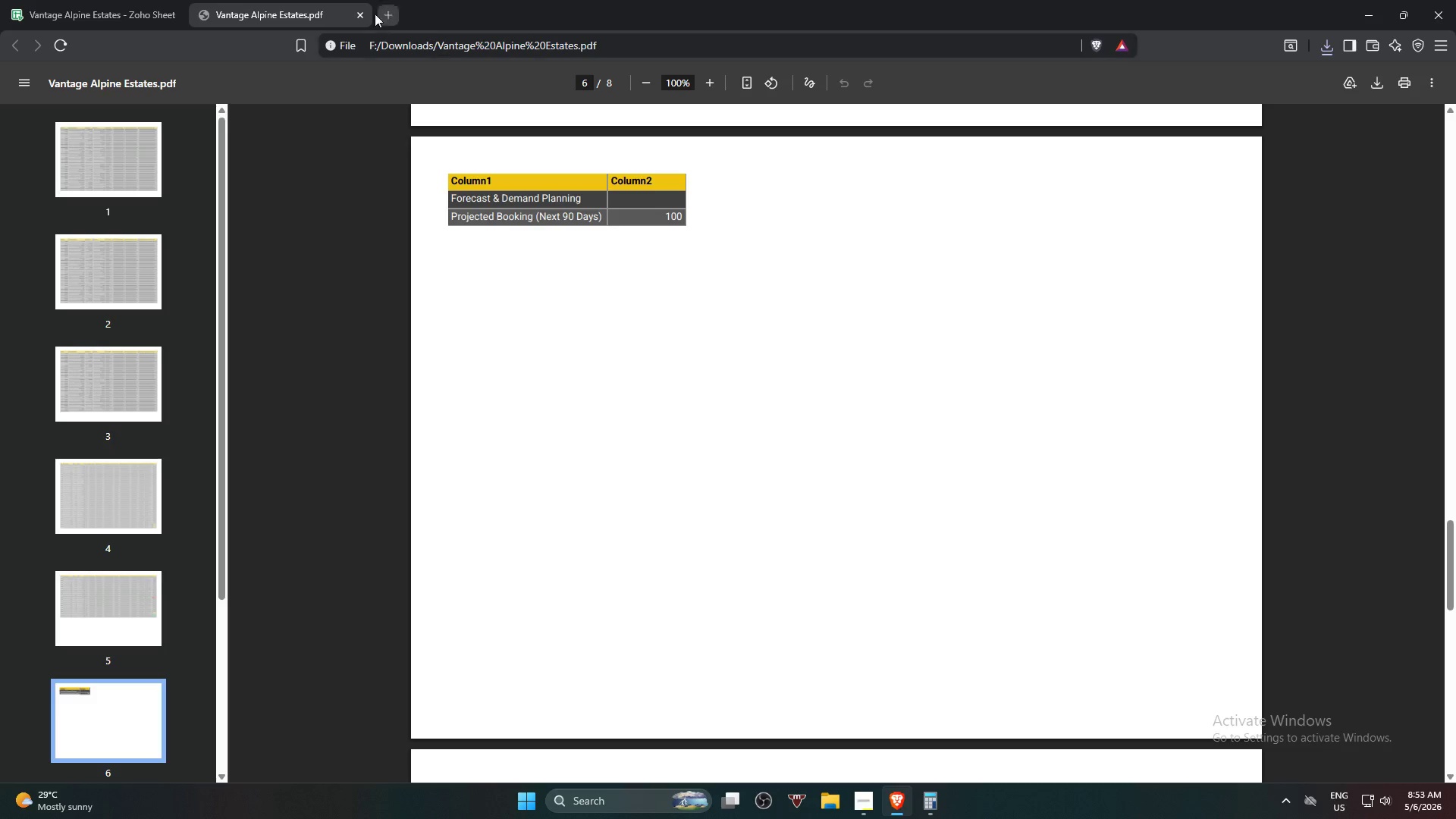 
left_click([356, 8])
 